 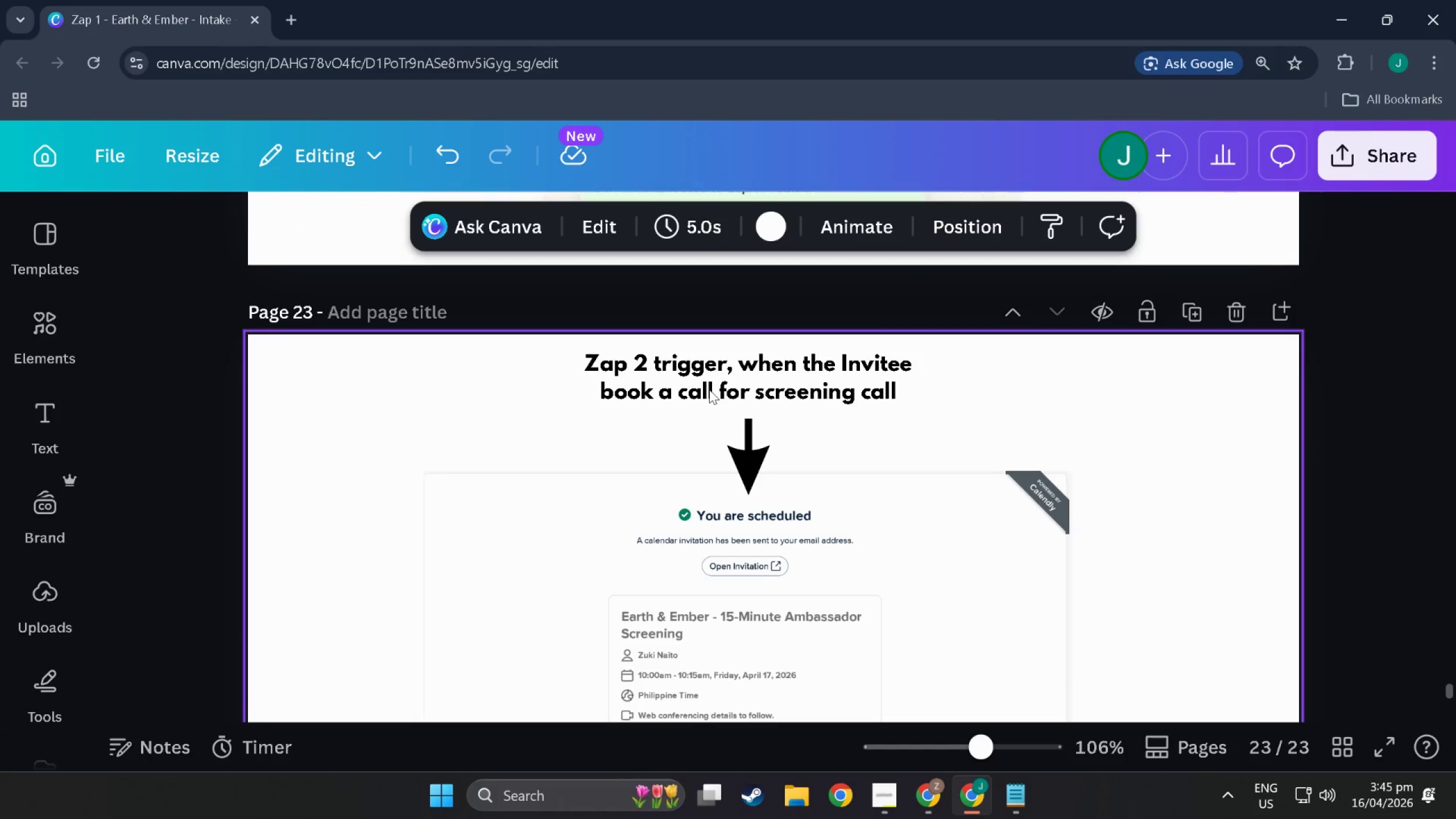 
scroll: coordinate [679, 414], scroll_direction: down, amount: 18.0
 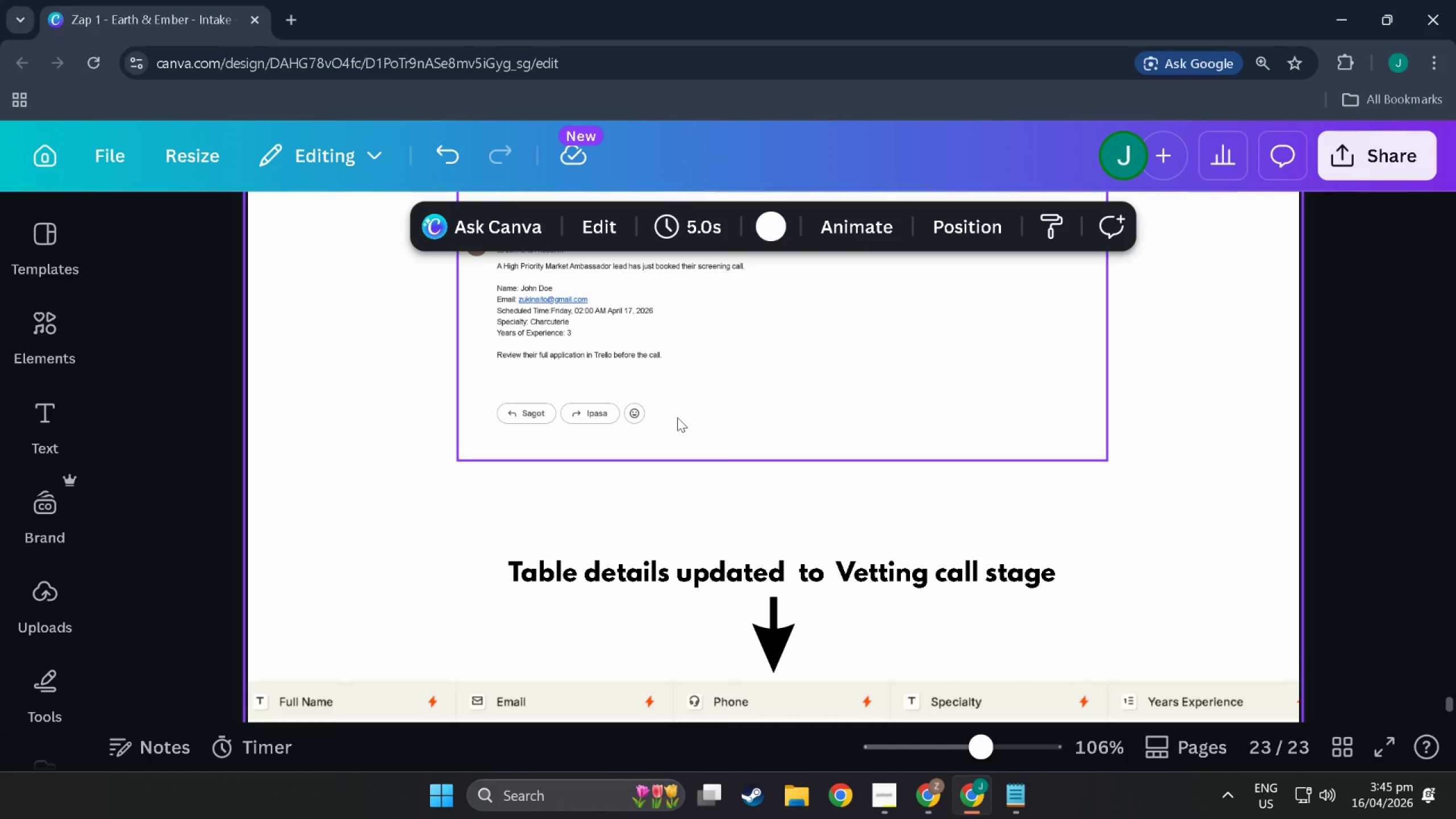 
wait(6.79)
 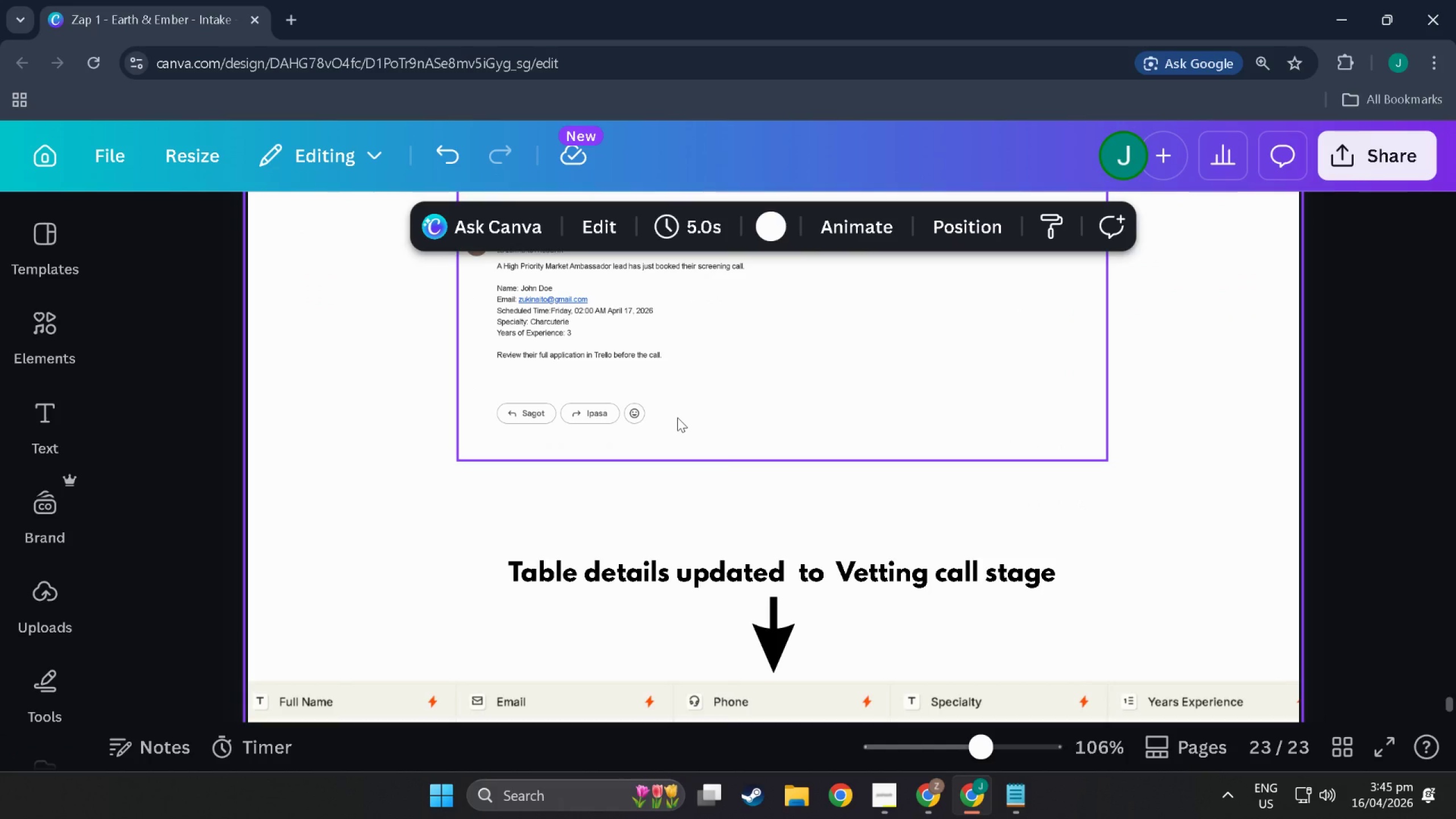 
scroll: coordinate [677, 417], scroll_direction: down, amount: 19.0
 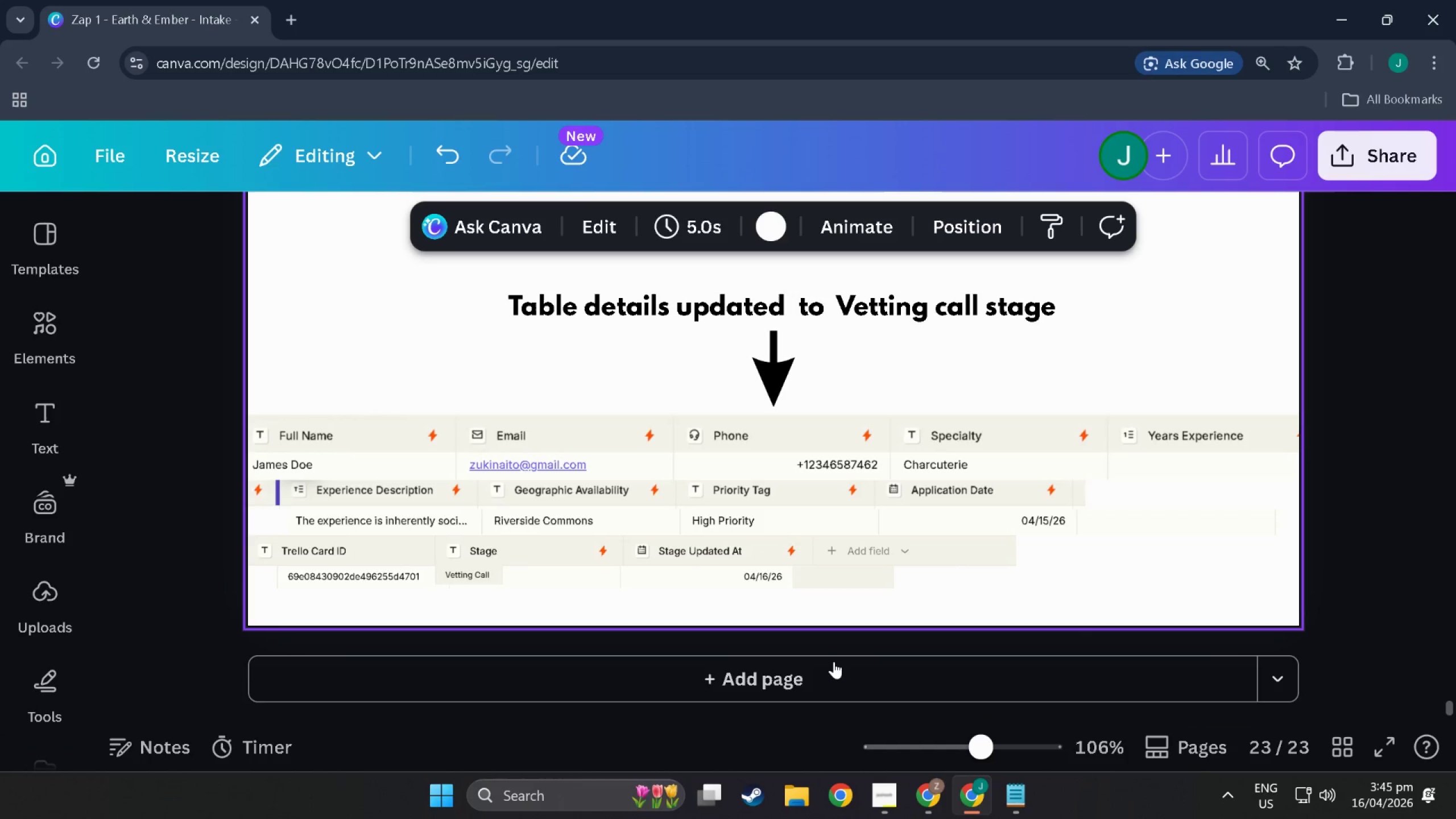 
left_click([834, 661])
 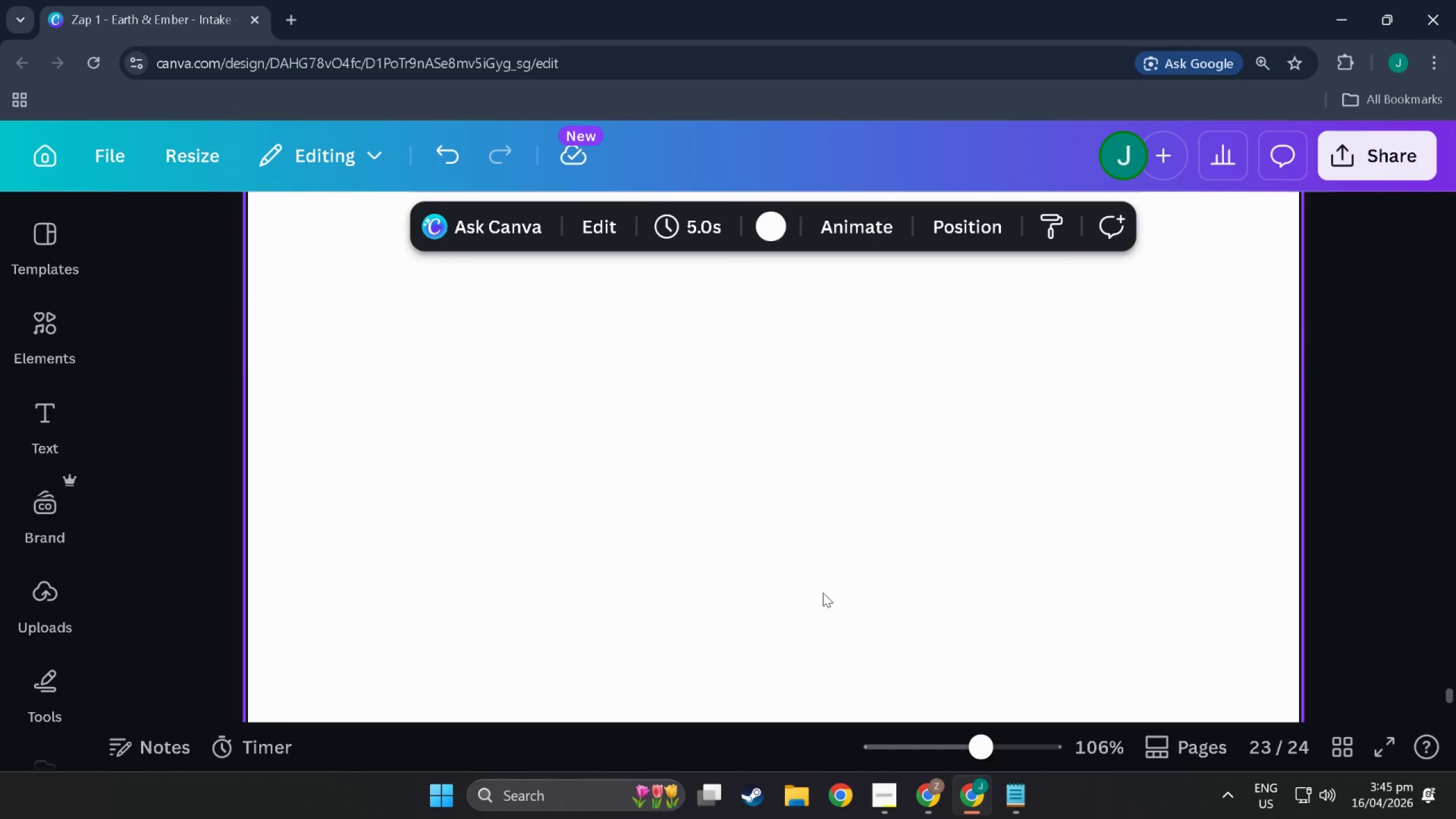 
hold_key(key=AltLeft, duration=1.3)
 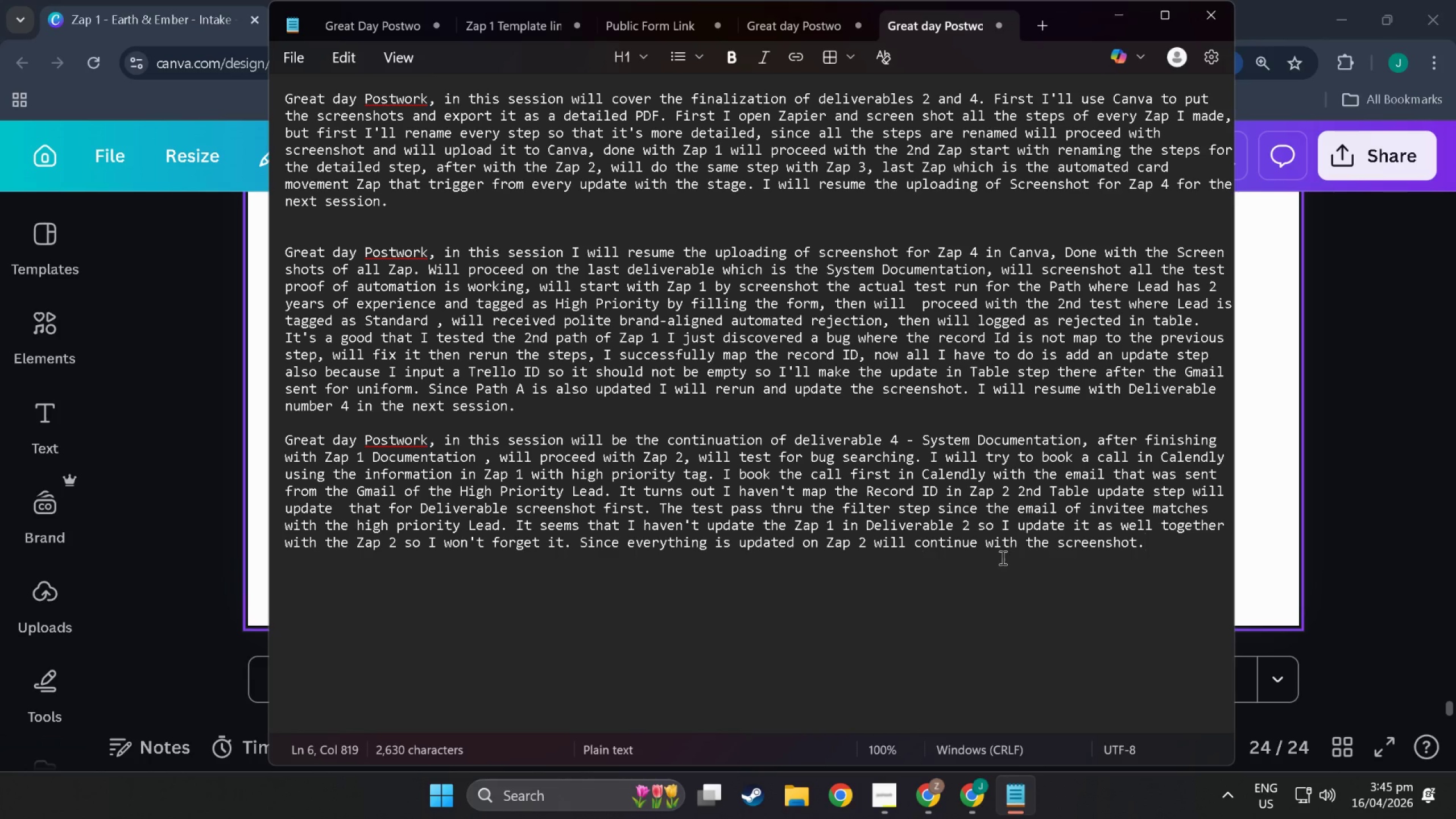 
key(Tab)
key(Tab)
key(Tab)
type(  ne)
key(Backspace)
key(Backspace)
key(Backspace)
key(Backspace)
type( NExt)
key(Backspace)
key(Backspace)
key(Backspace)
type(ext will t)
key(Backspace)
type(run a test run that will filter out the result.)
 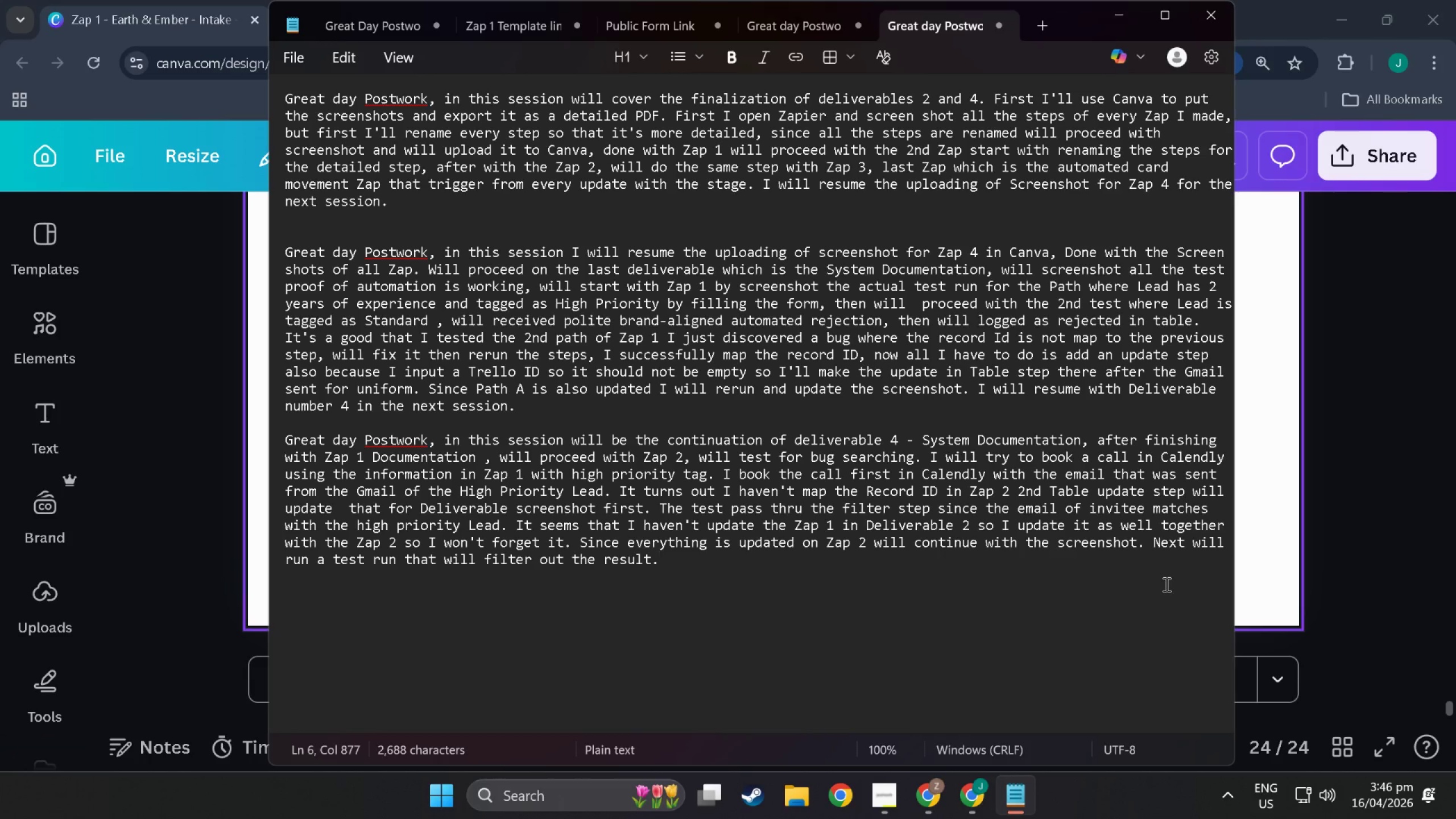 
key(Backspace)
key(Backspace)
key(Backspace)
key(Backspace)
key(Backspace)
key(Backspace)
key(Backspace)
key(Backspace)
key(Backspace)
key(Backspace)
key(Backspace)
key(Backspace)
key(Backspace)
key(Backspace)
key(Backspace)
type(out win)
key(Backspace)
type(th emai)
key(Backspace)
key(Backspace)
key(Backspace)
key(Backspace)
type(unmatched email)
 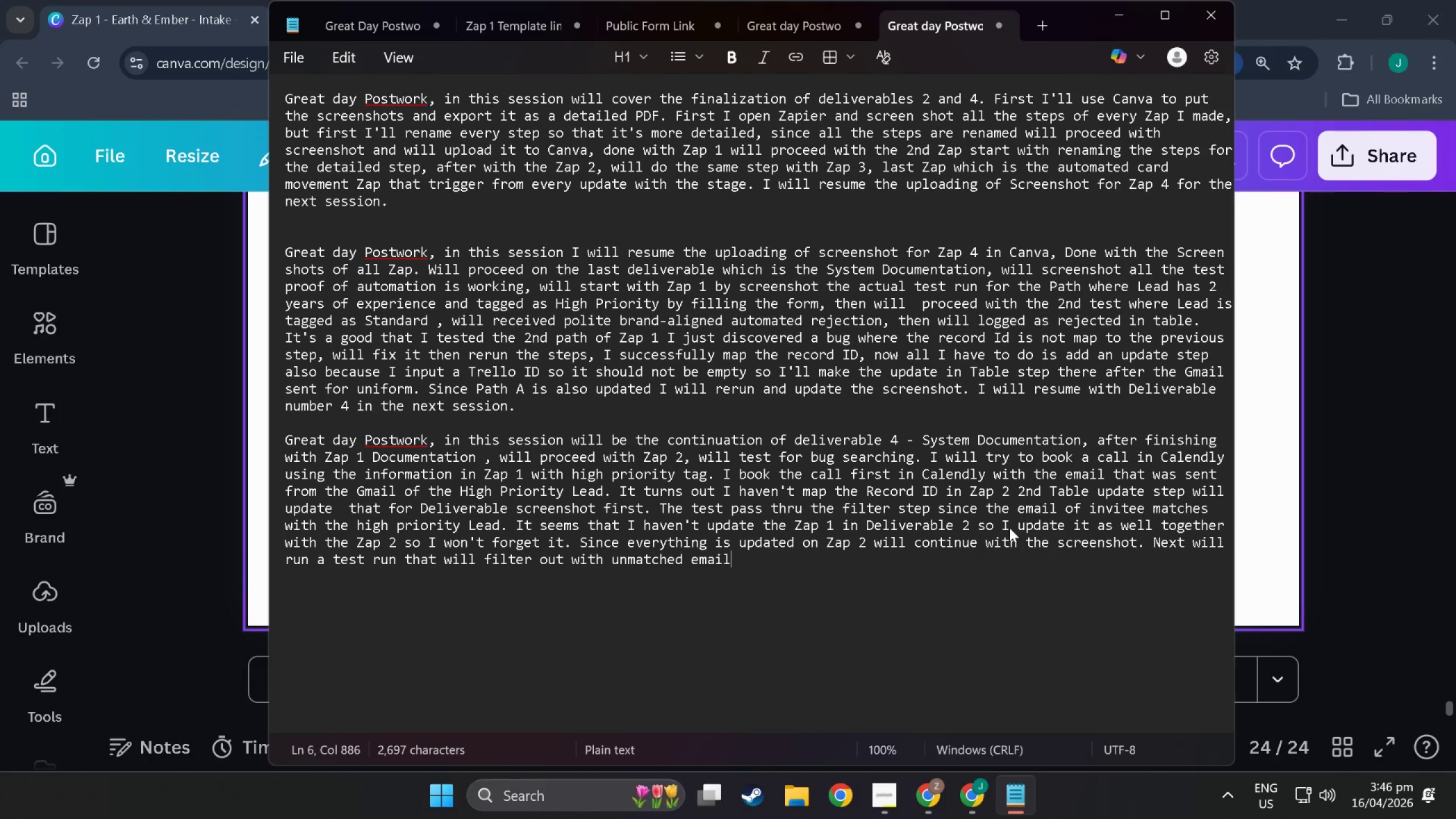 
wait(6.02)
 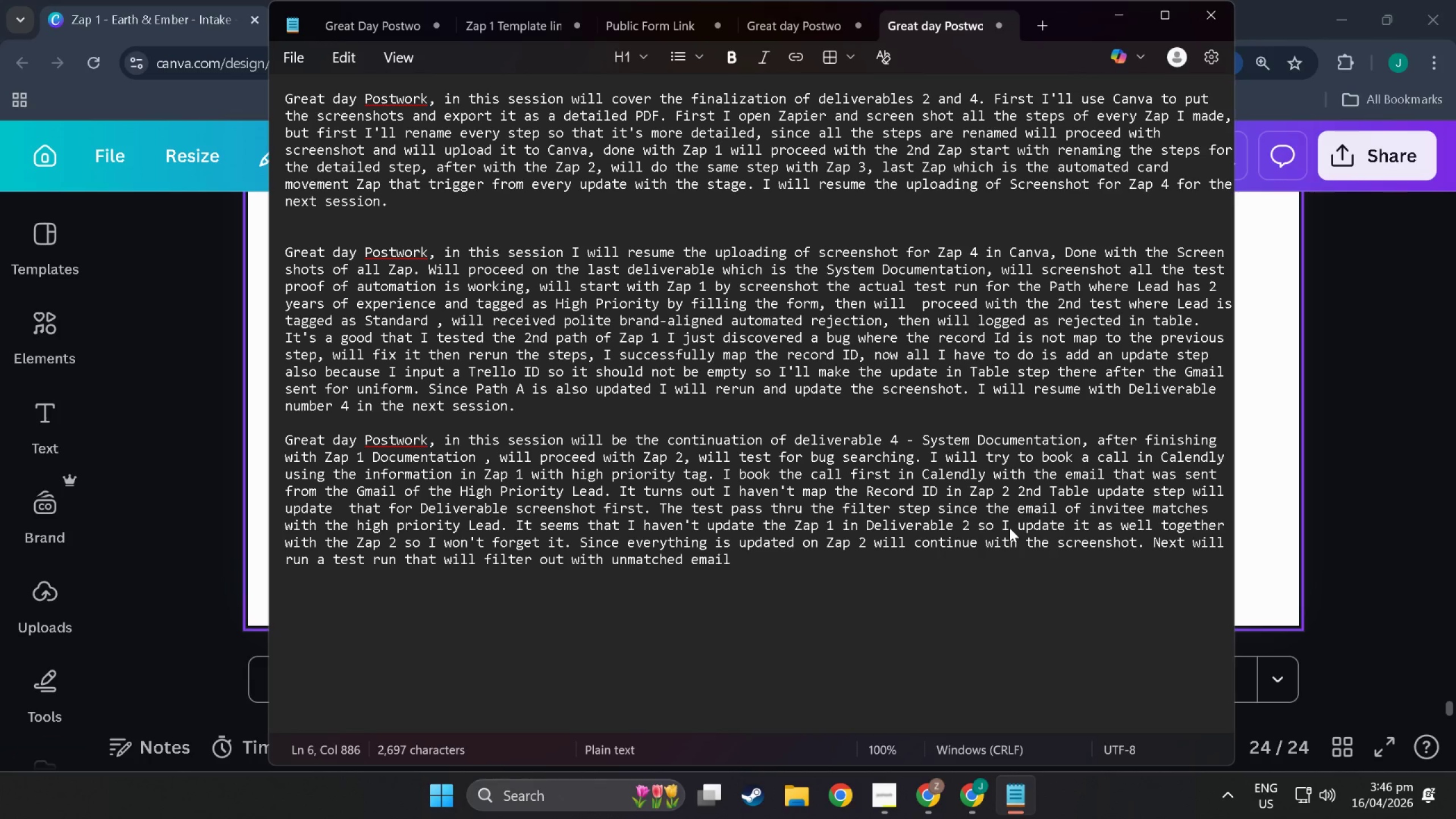 
left_click([127, 372])
 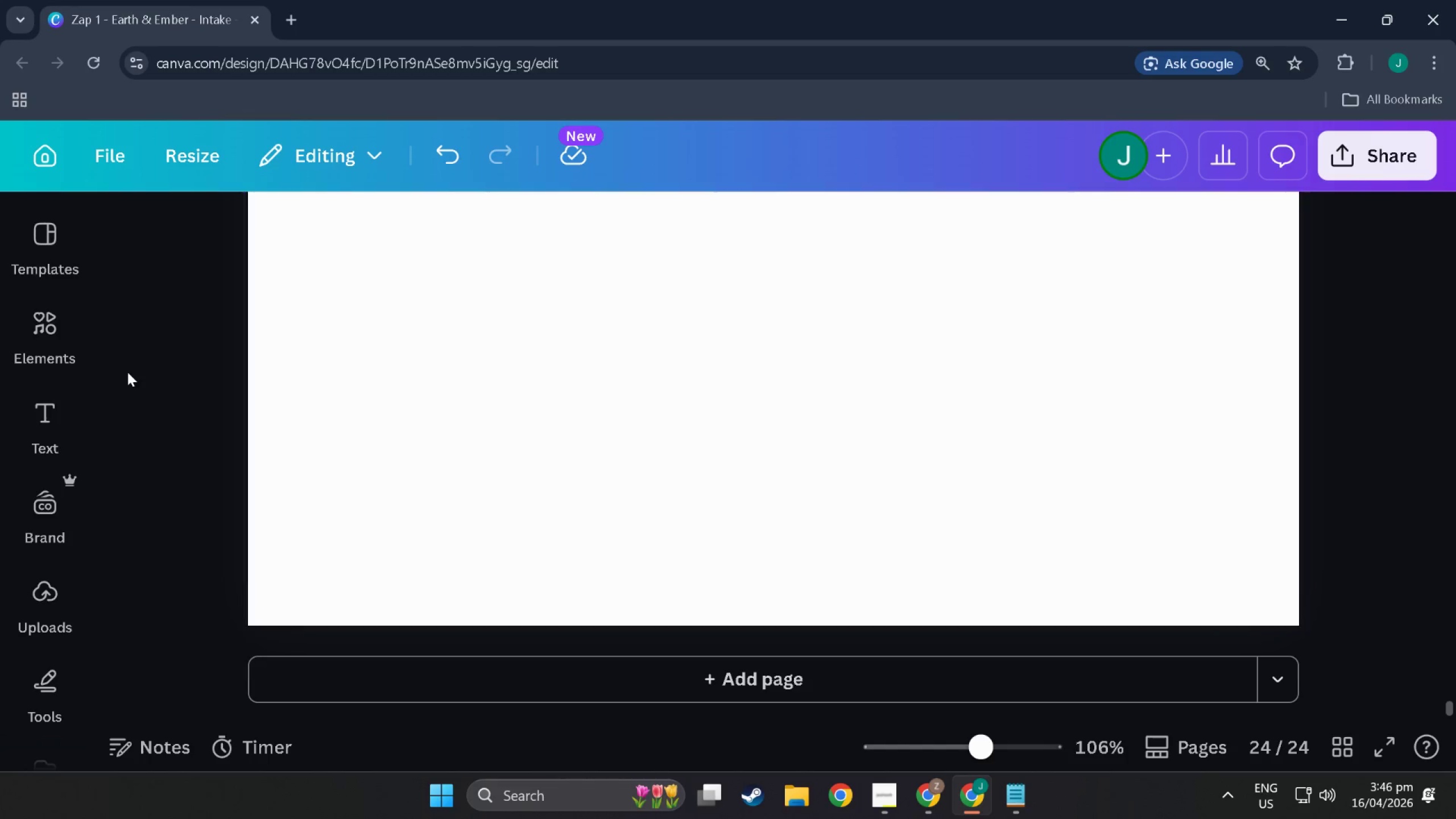 
key(Alt+Tab)
 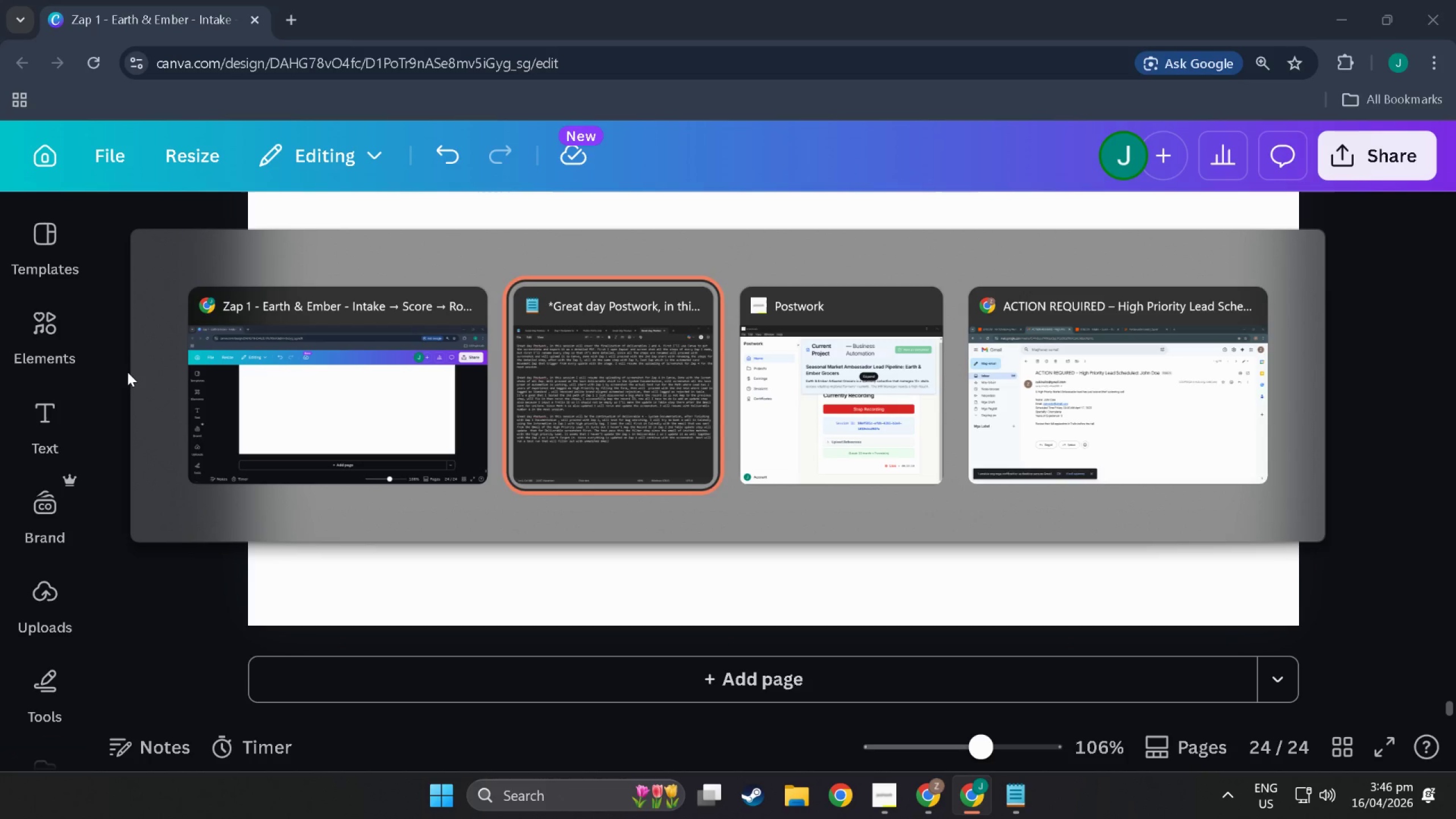 
key(Alt+Tab)
 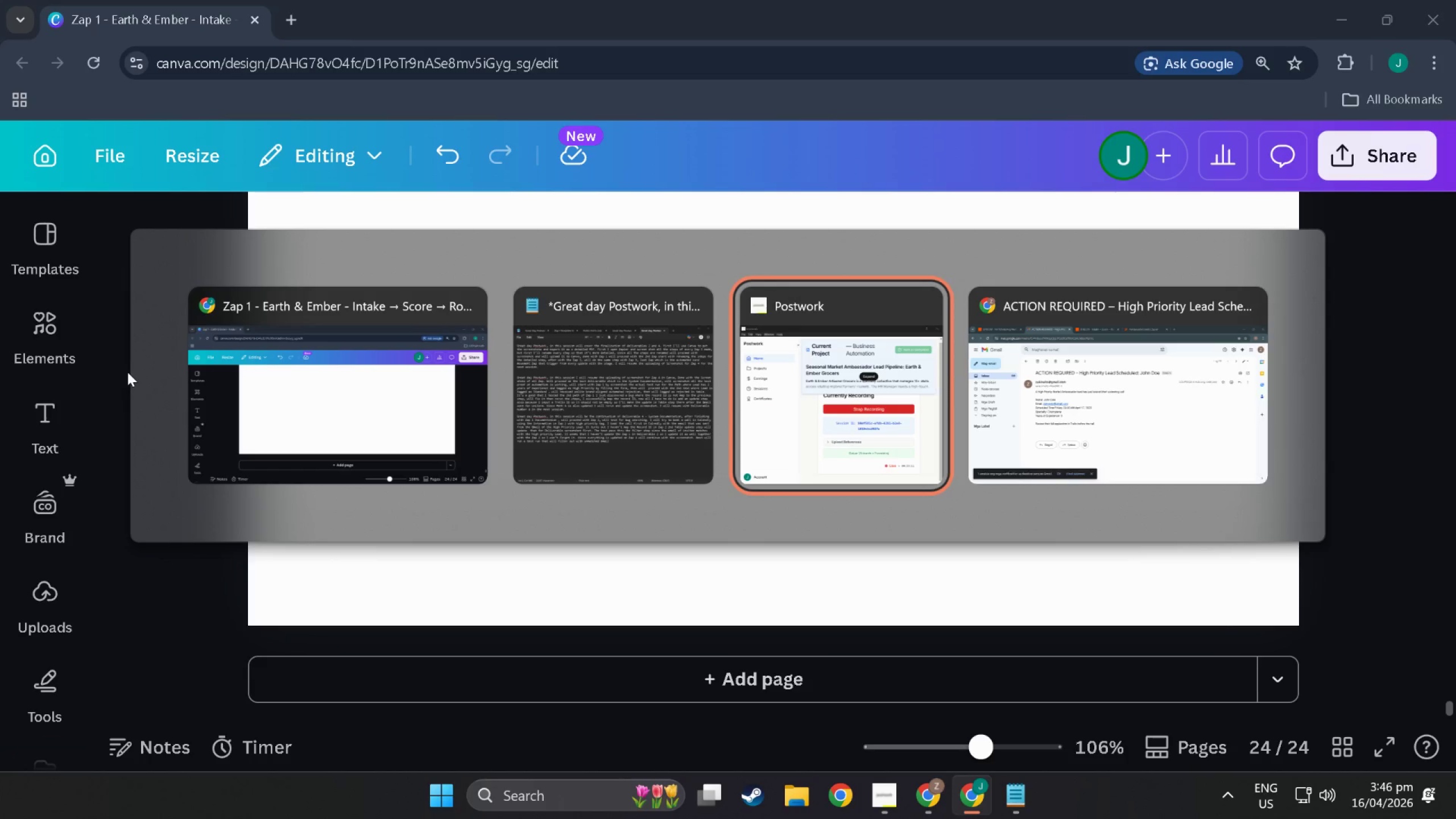 
key(Alt+Tab)
 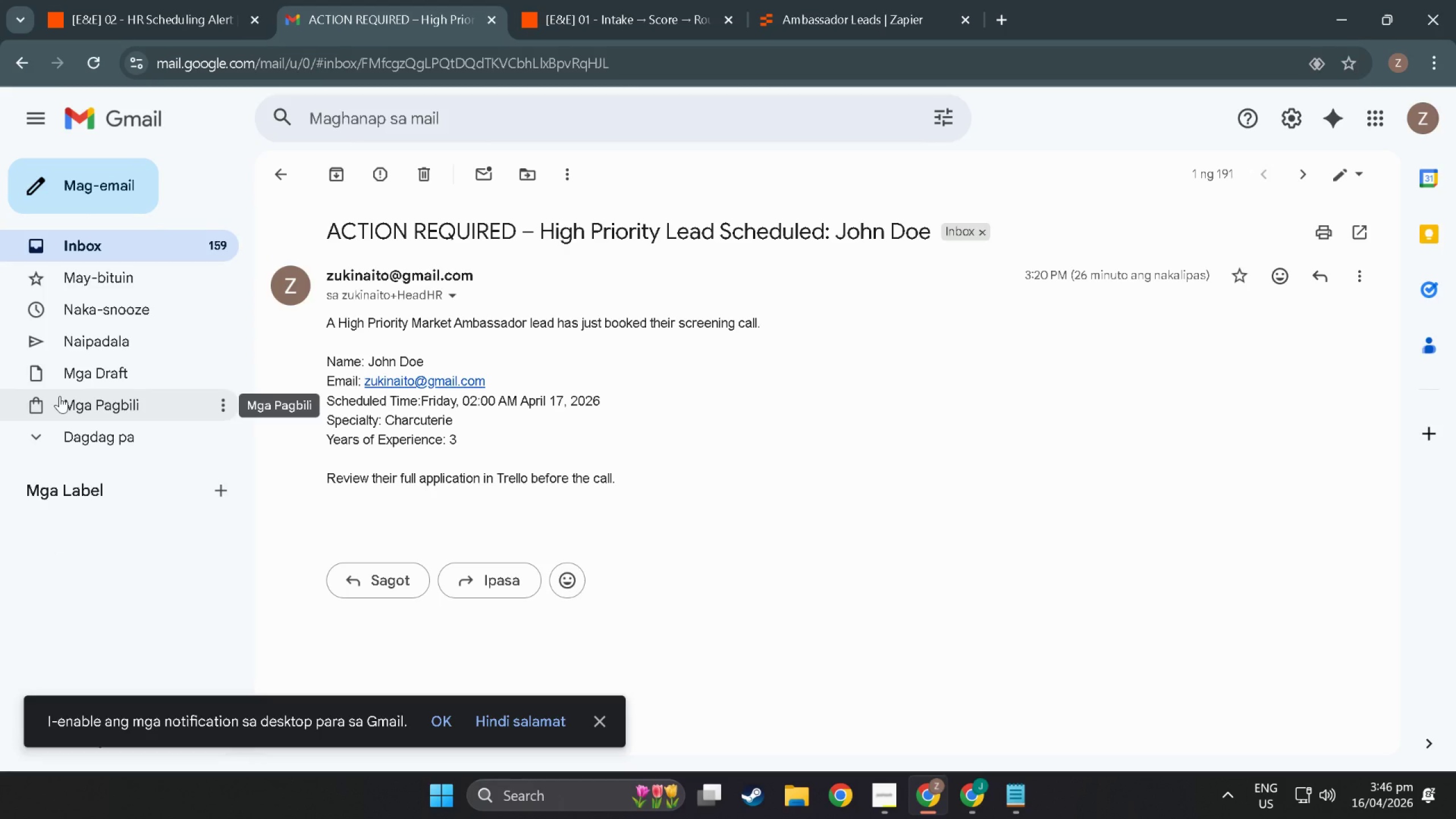 
wait(13.06)
 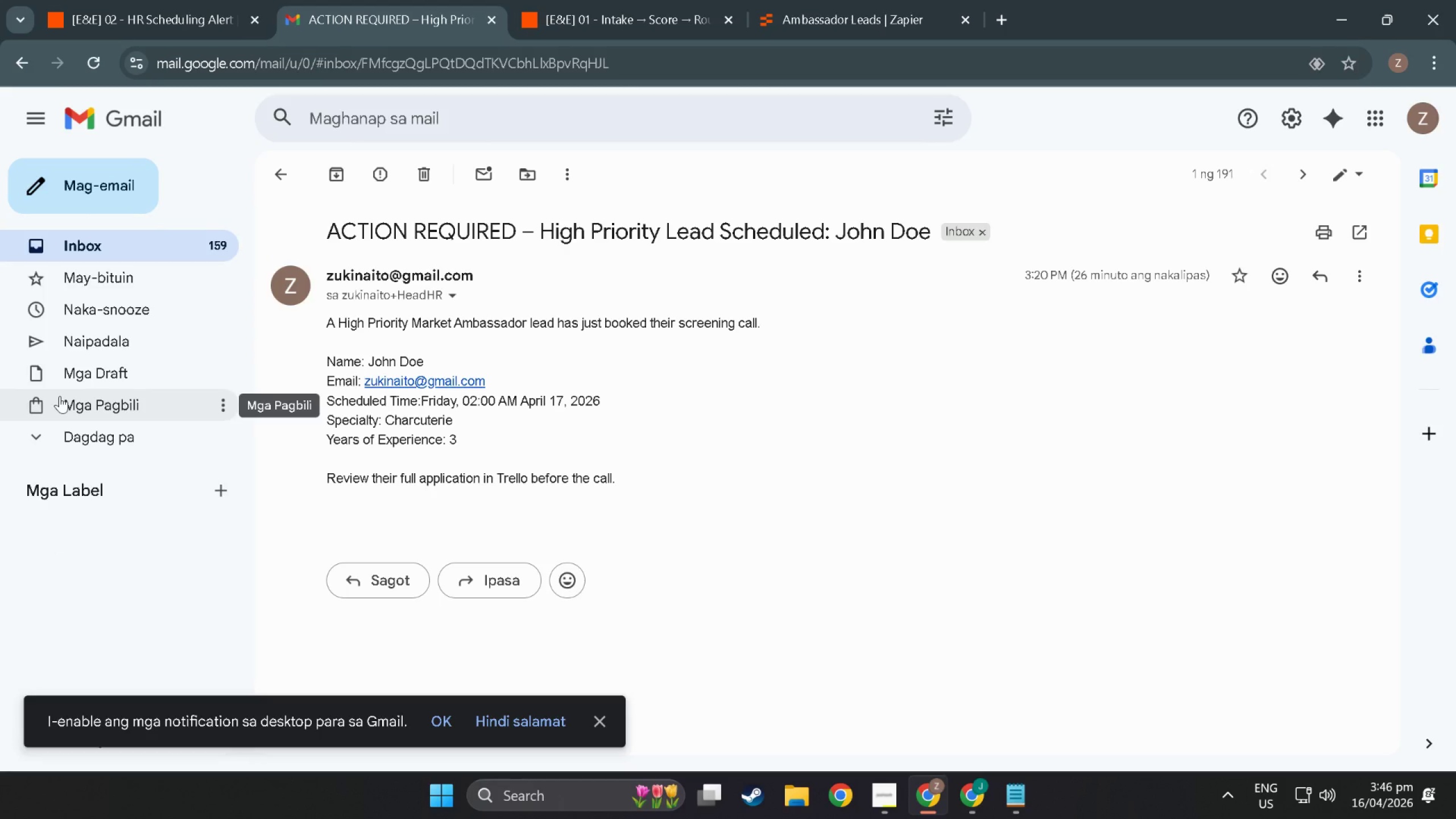 
left_click([152, 8])
 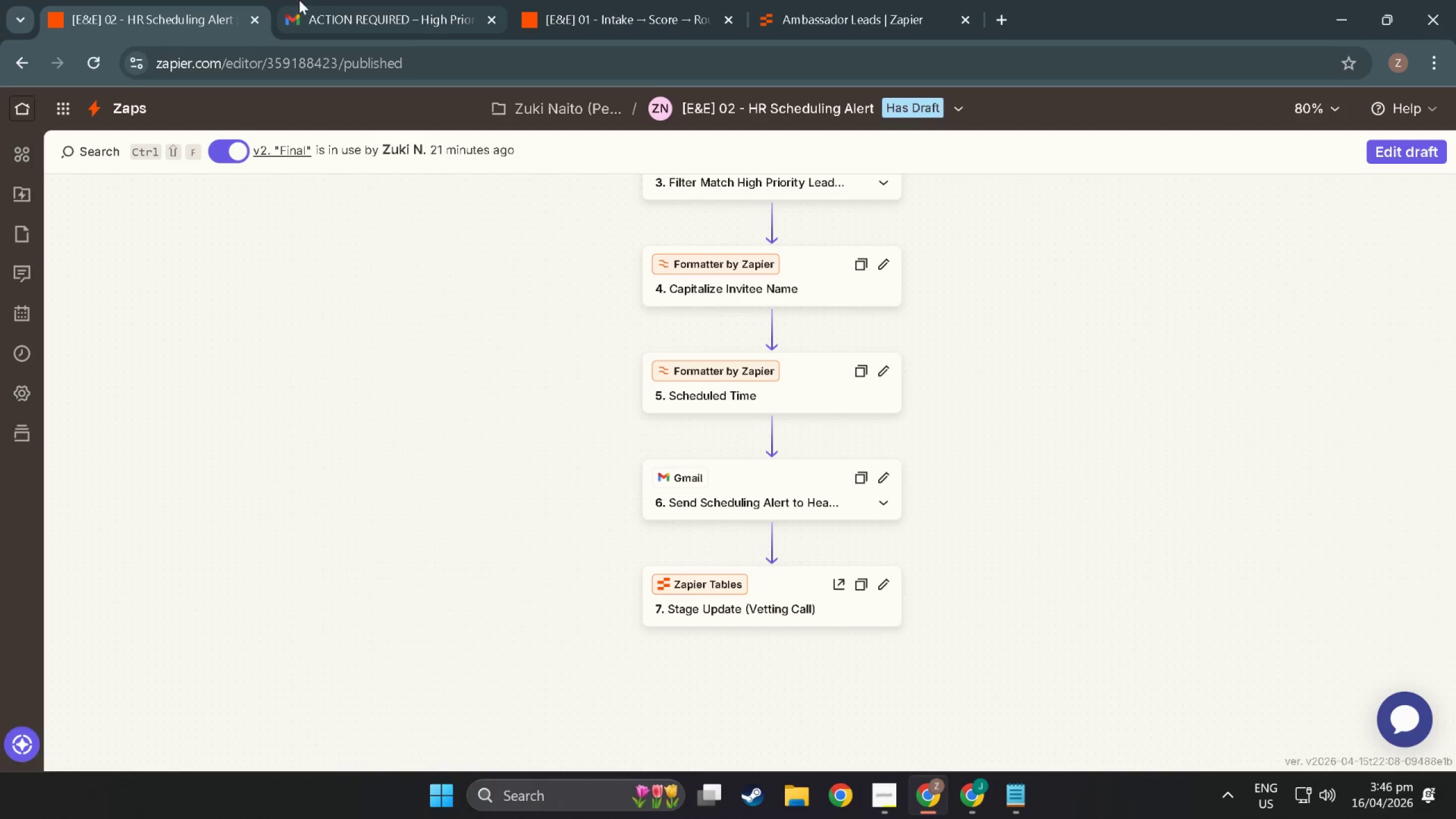 
left_click([318, 10])
 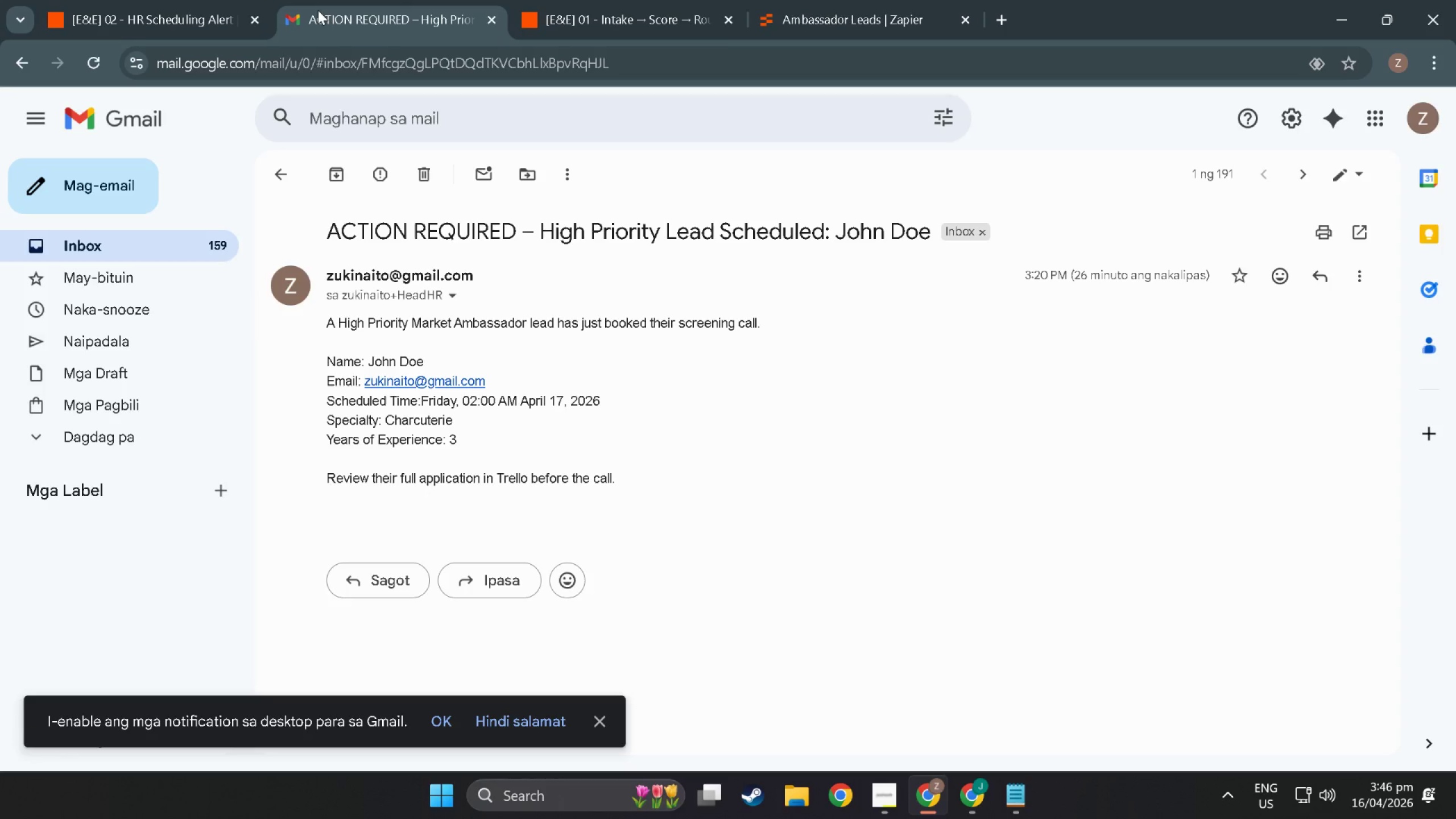 
wait(10.06)
 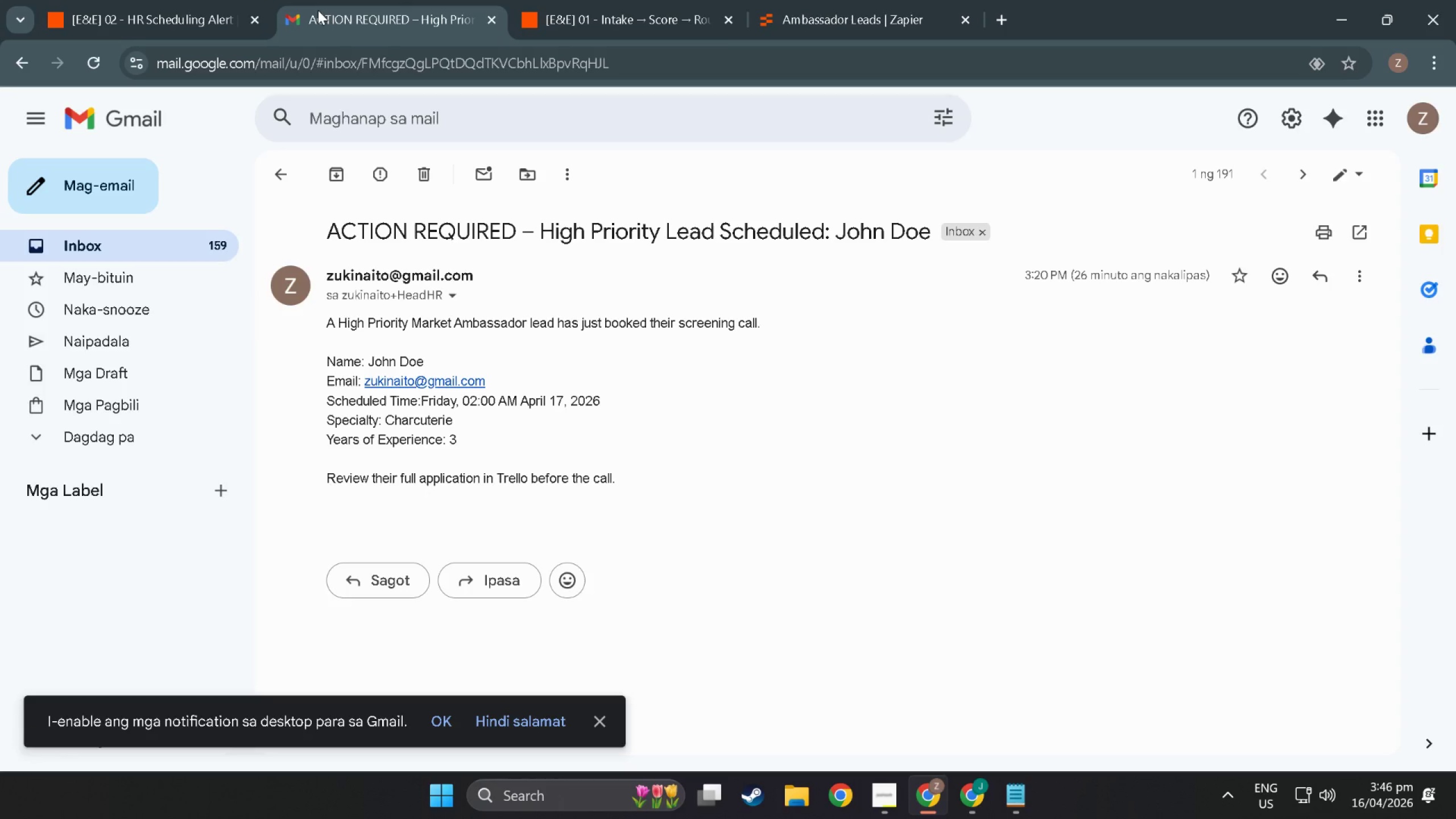 
left_click([99, 3])
 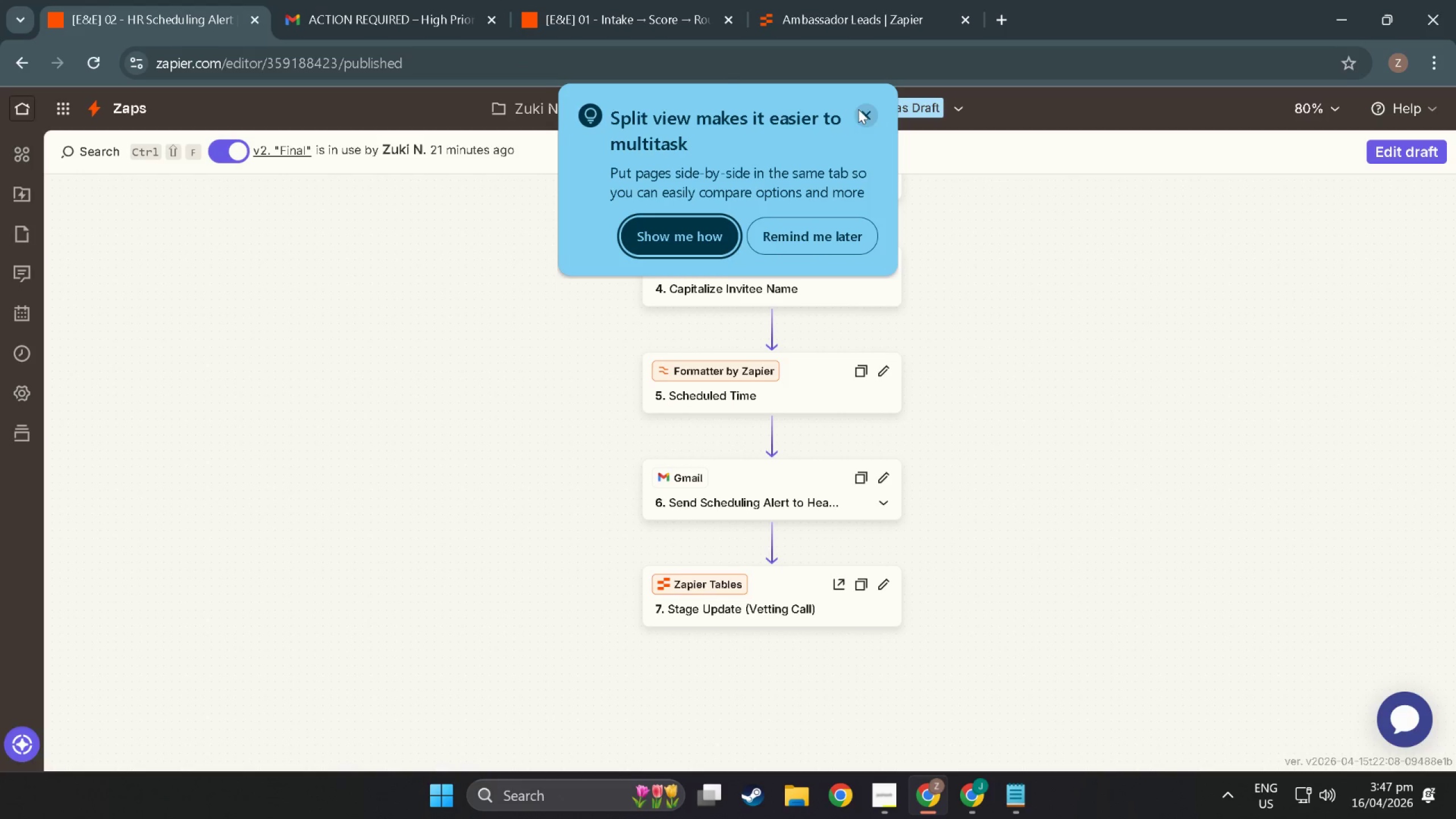 
left_click([867, 117])
 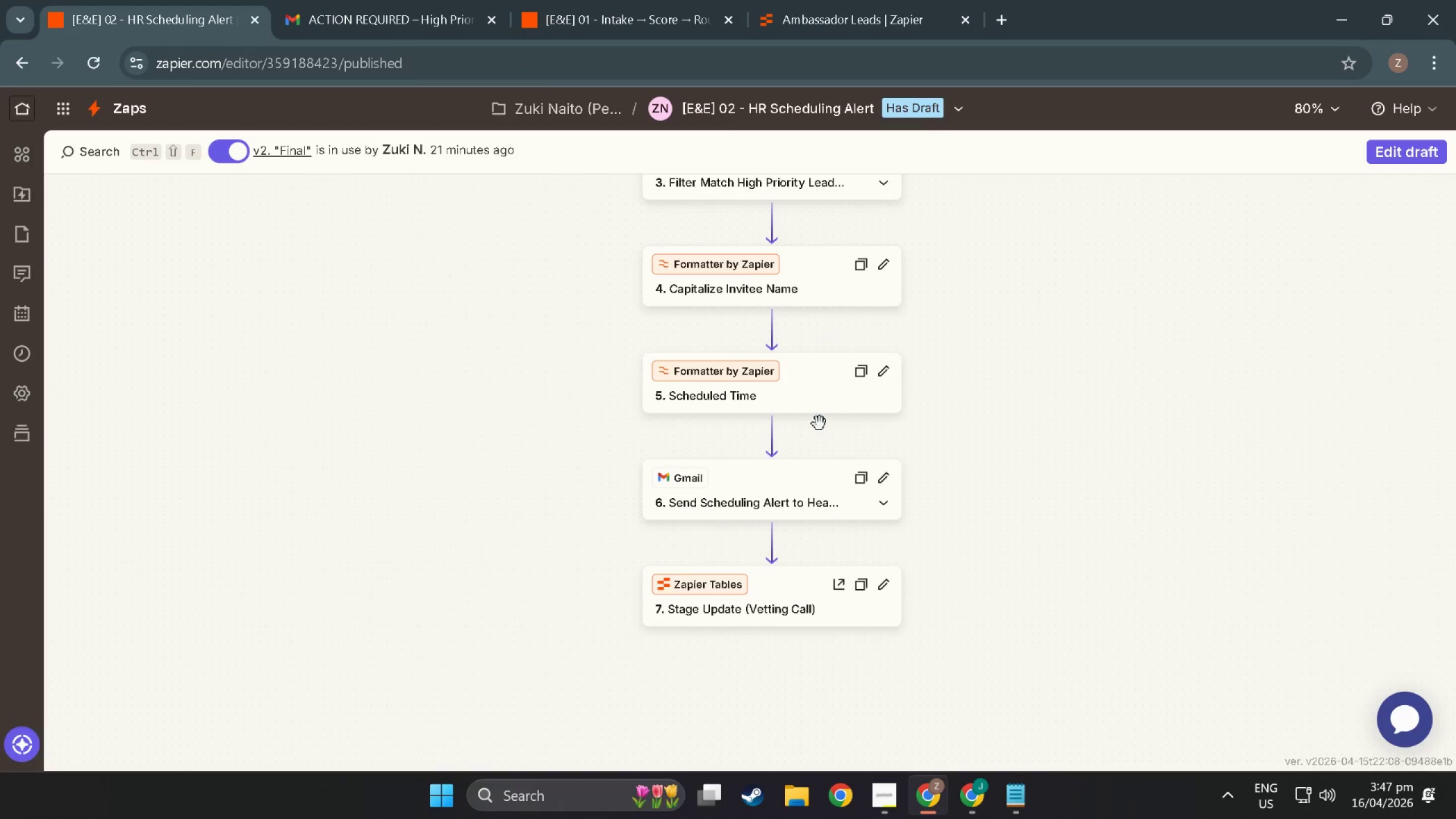 
scroll: coordinate [552, 512], scroll_direction: up, amount: 24.0
 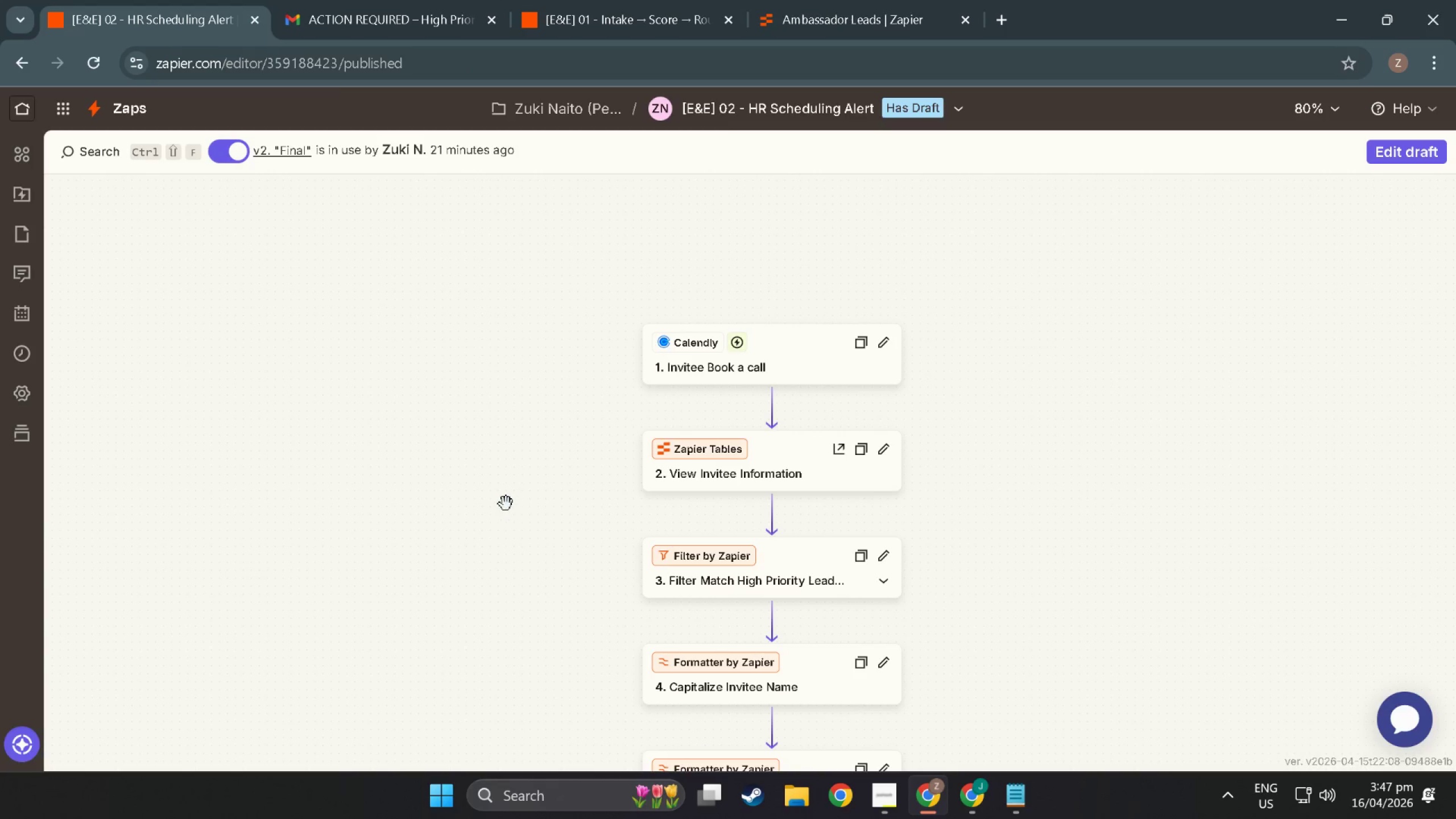 
scroll: coordinate [278, 656], scroll_direction: down, amount: 6.0
 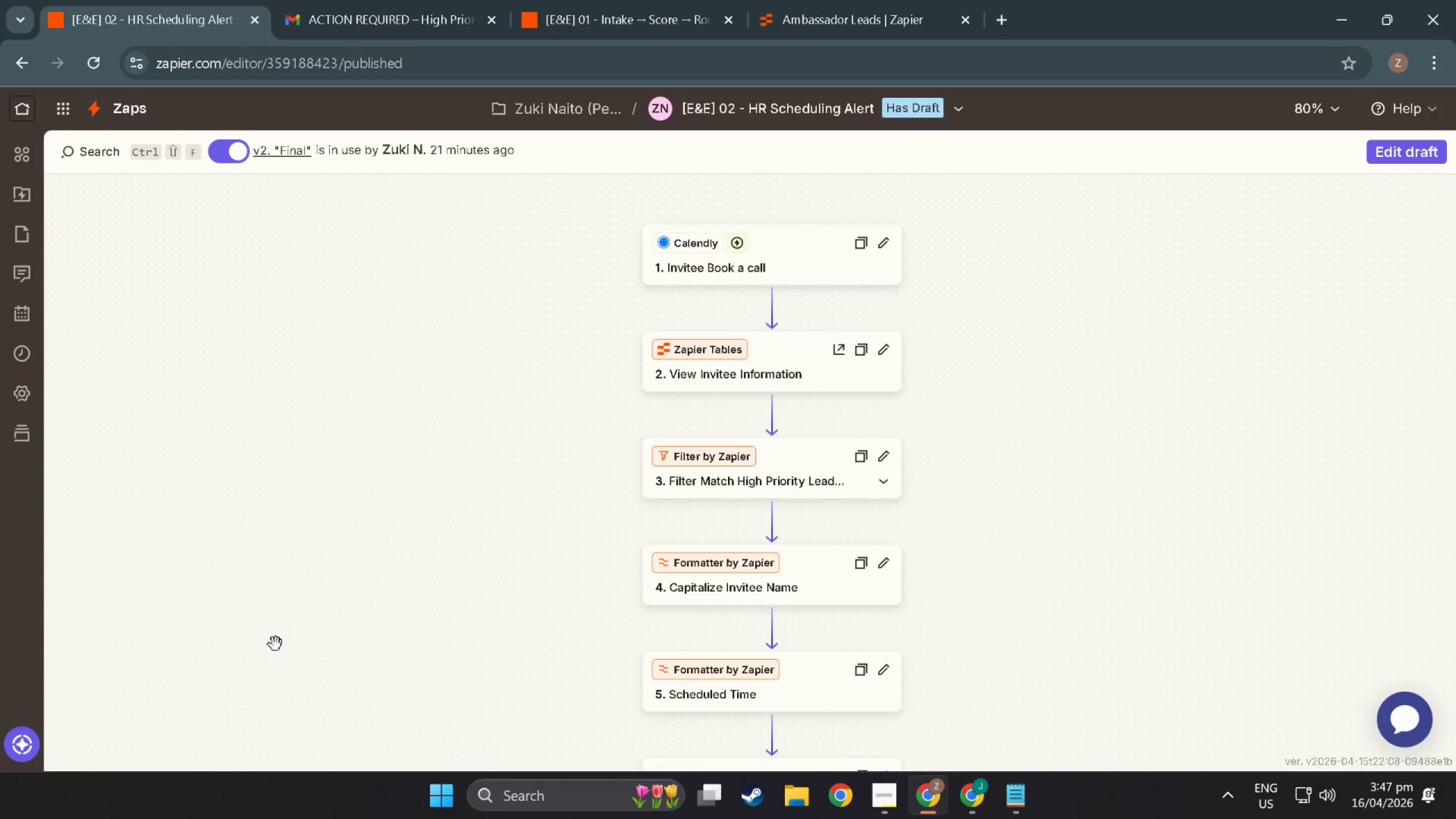 
left_click([353, 0])
 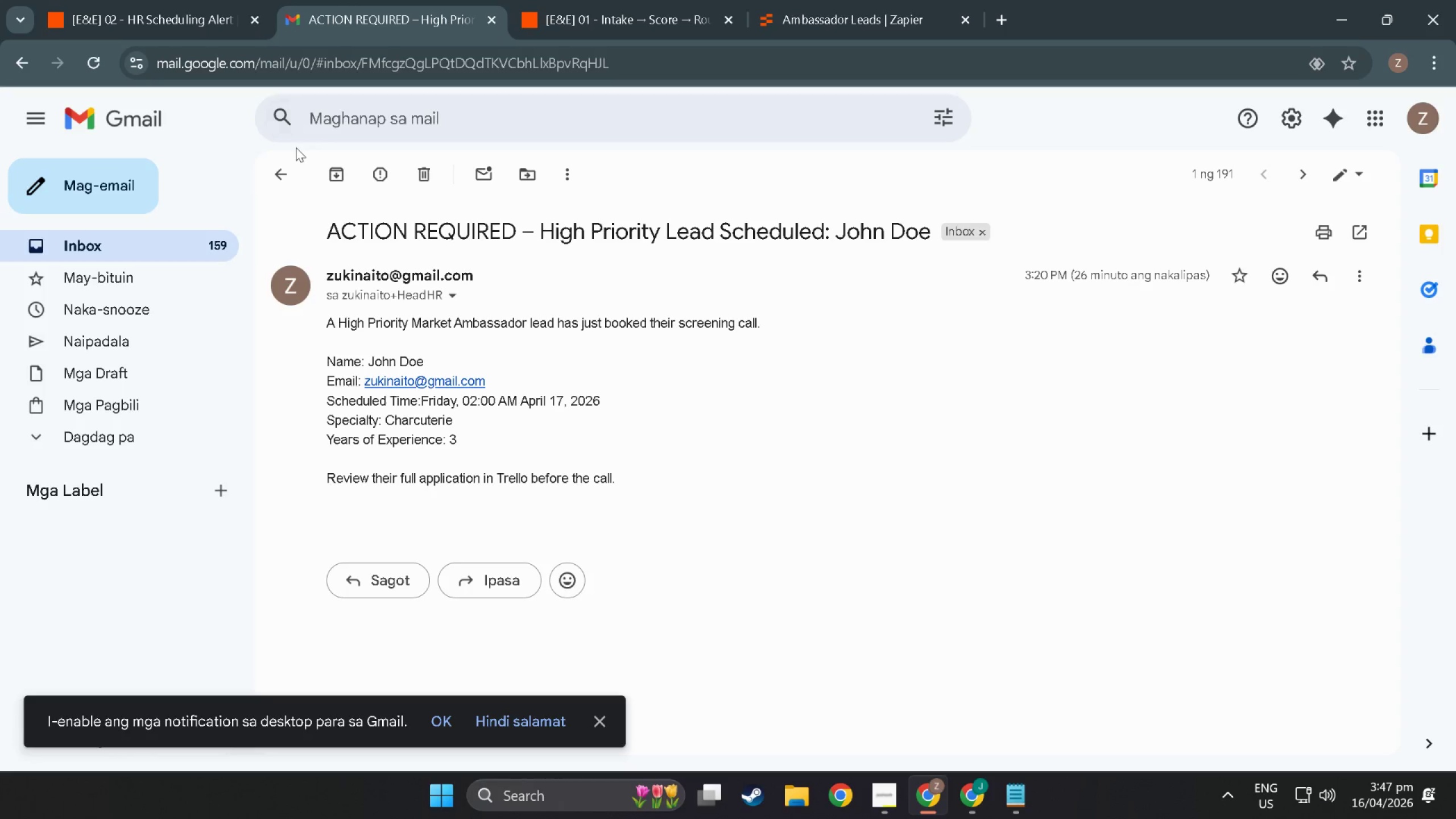 
left_click([293, 188])
 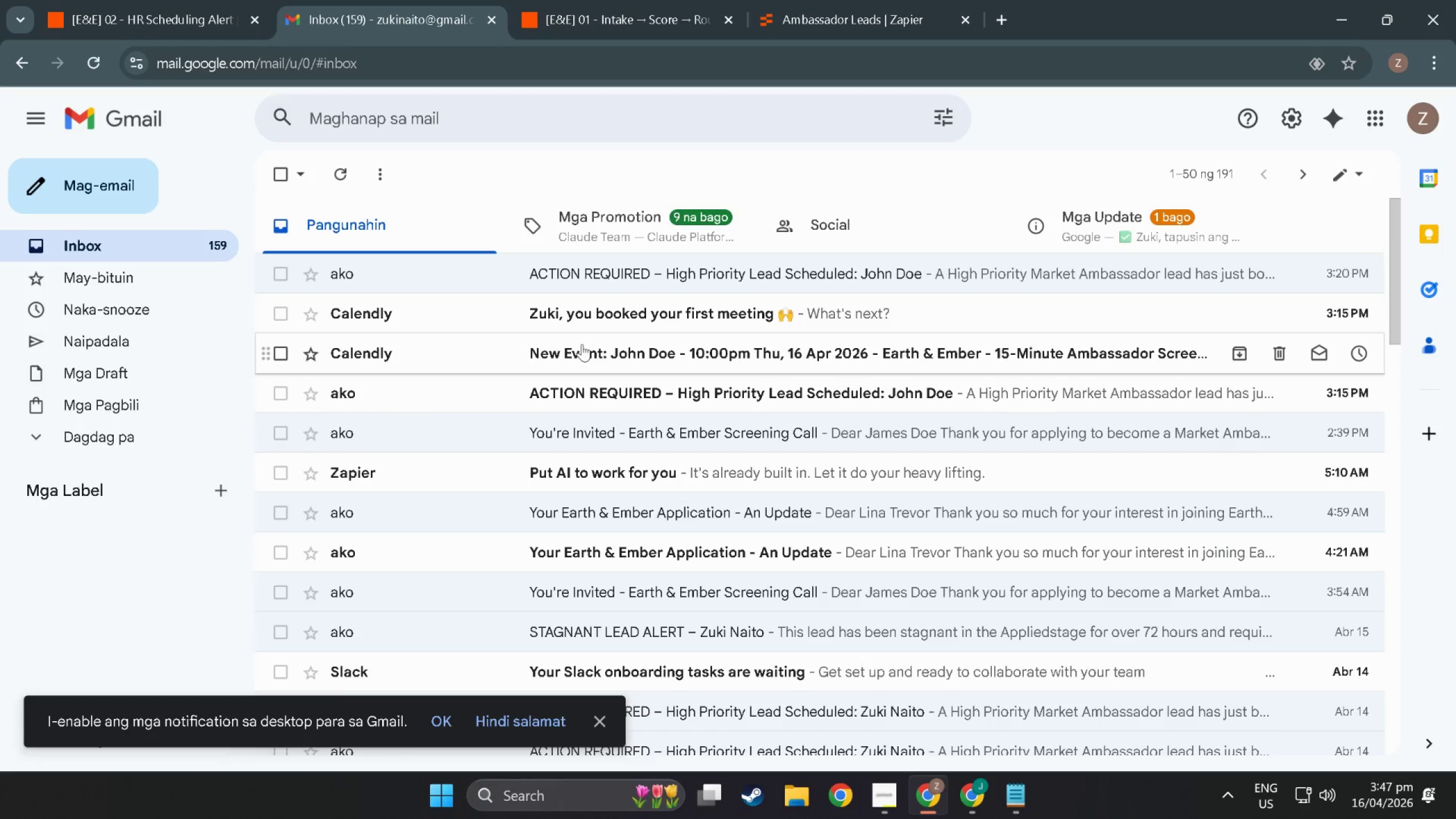 
left_click([603, 386])
 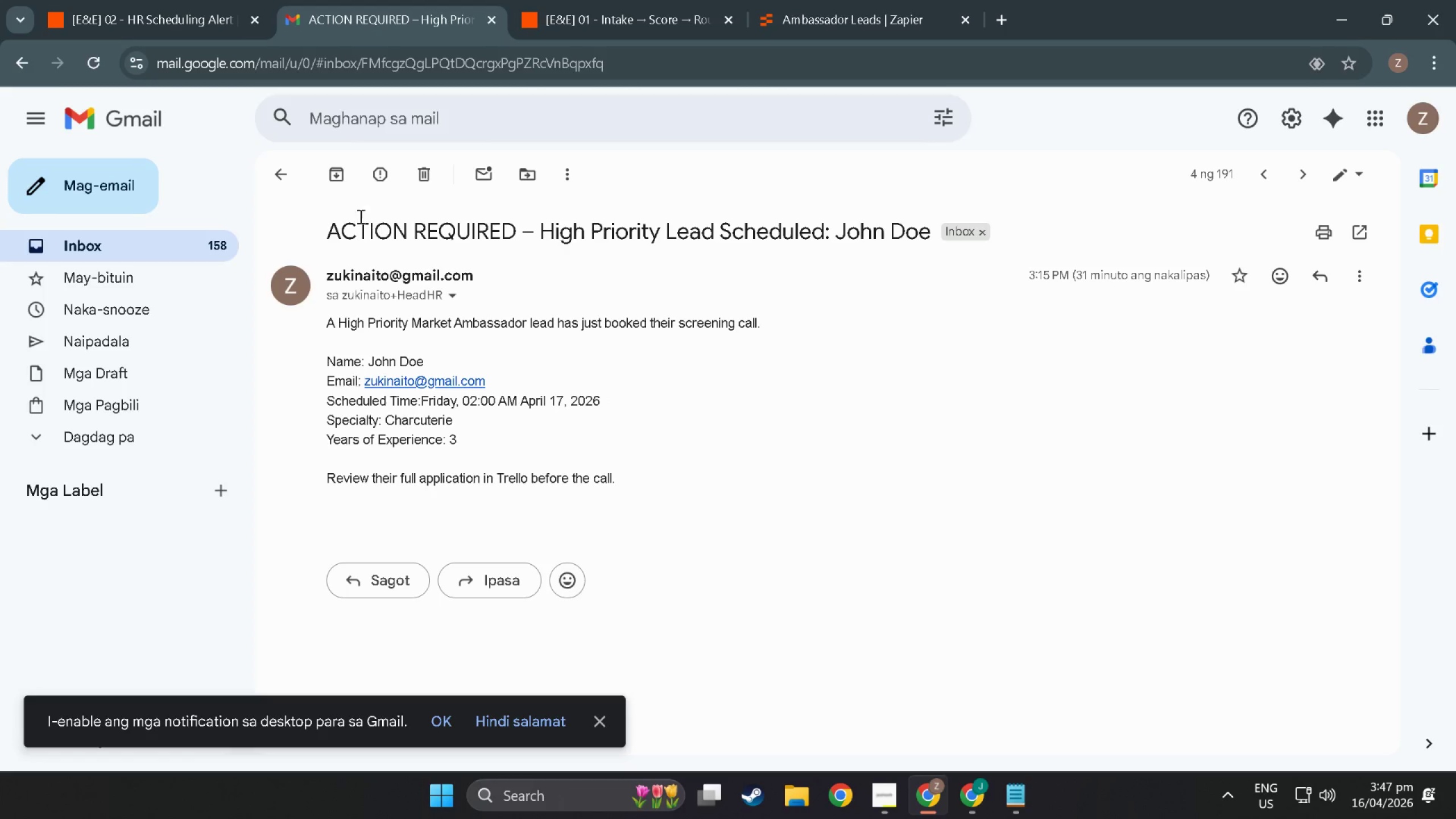 
left_click([292, 174])
 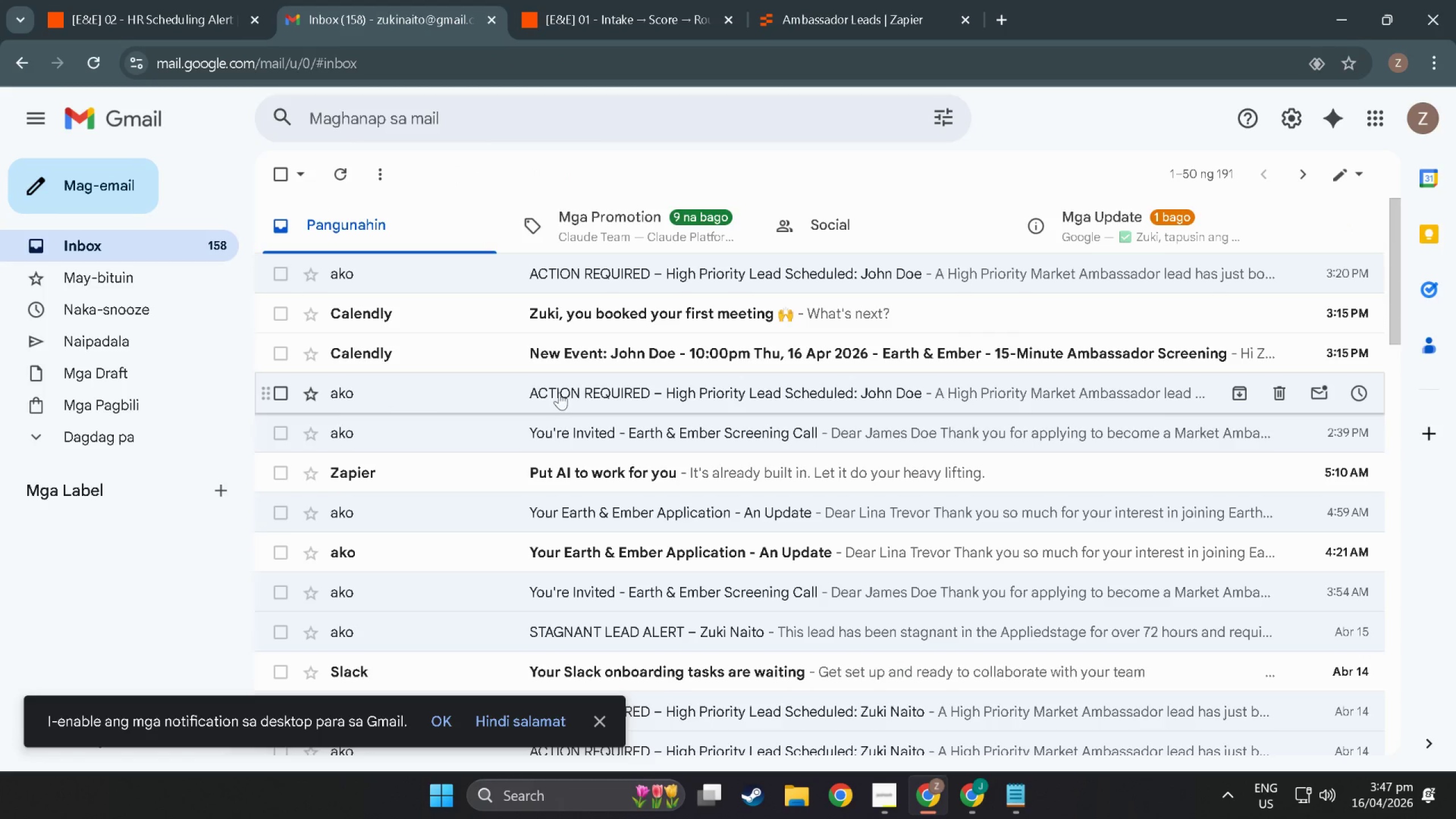 
scroll: coordinate [573, 415], scroll_direction: down, amount: 2.0
 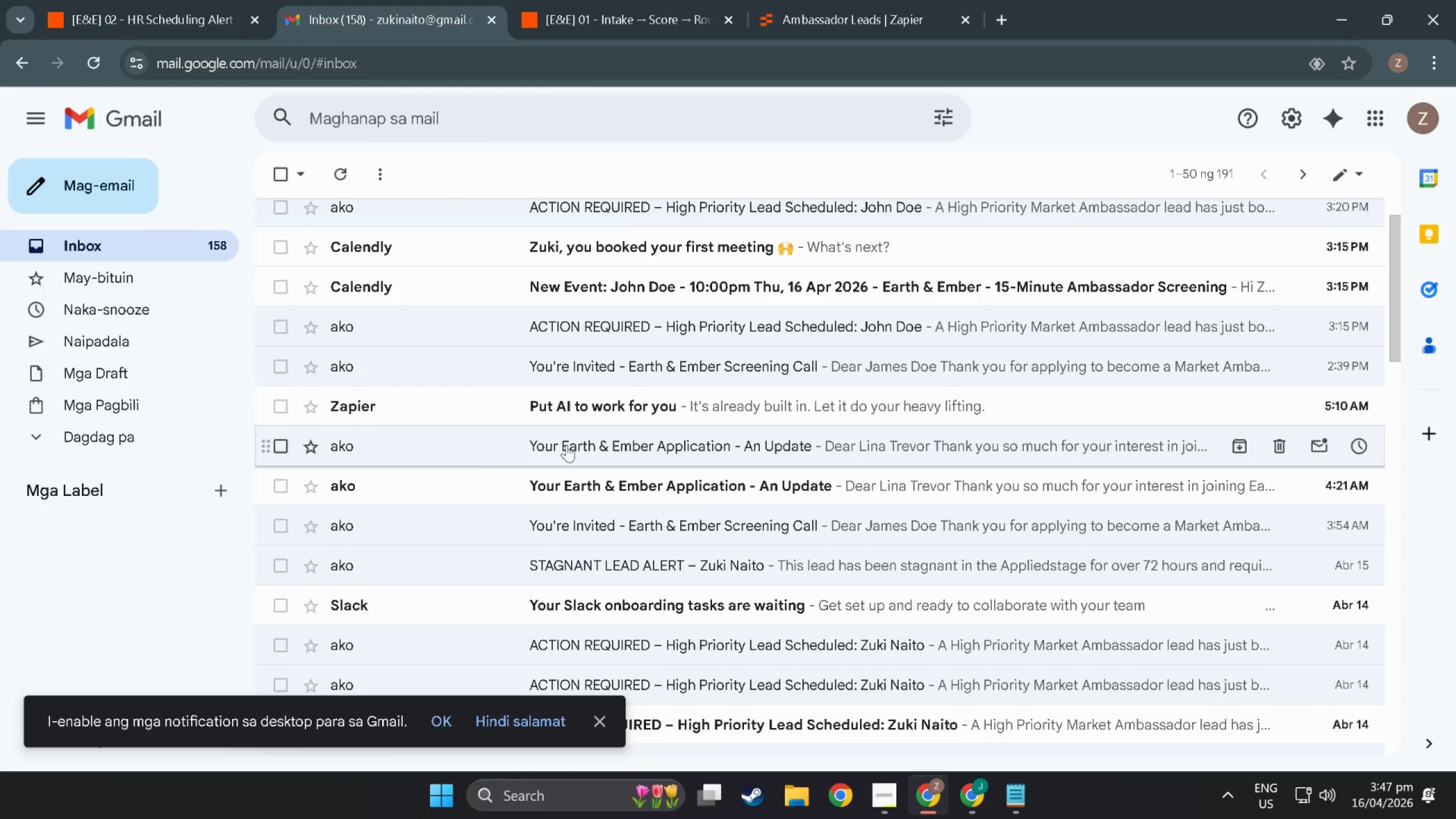 
scroll: coordinate [521, 295], scroll_direction: up, amount: 9.0
 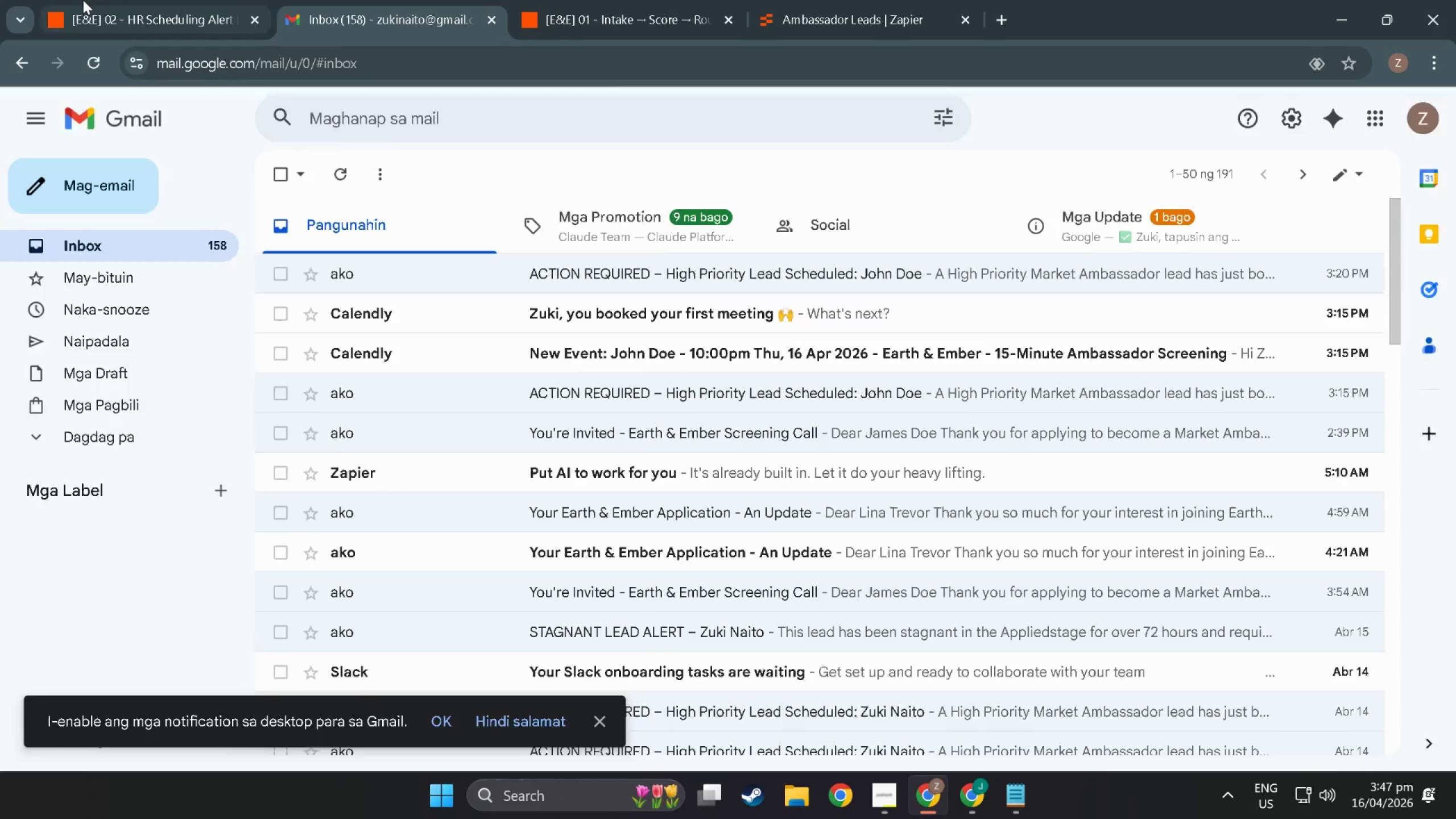 
left_click([83, 0])
 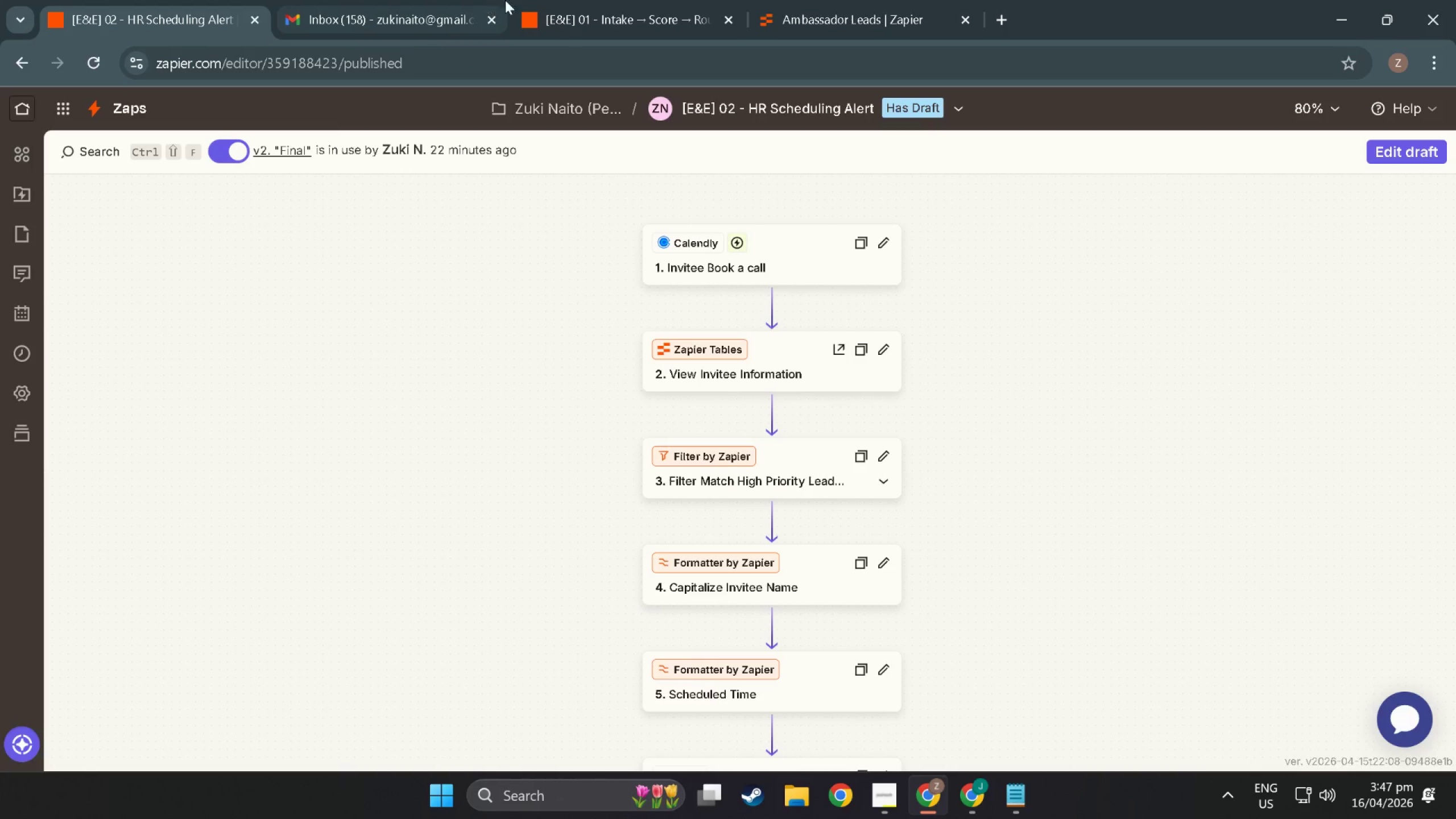 
left_click([558, 0])
 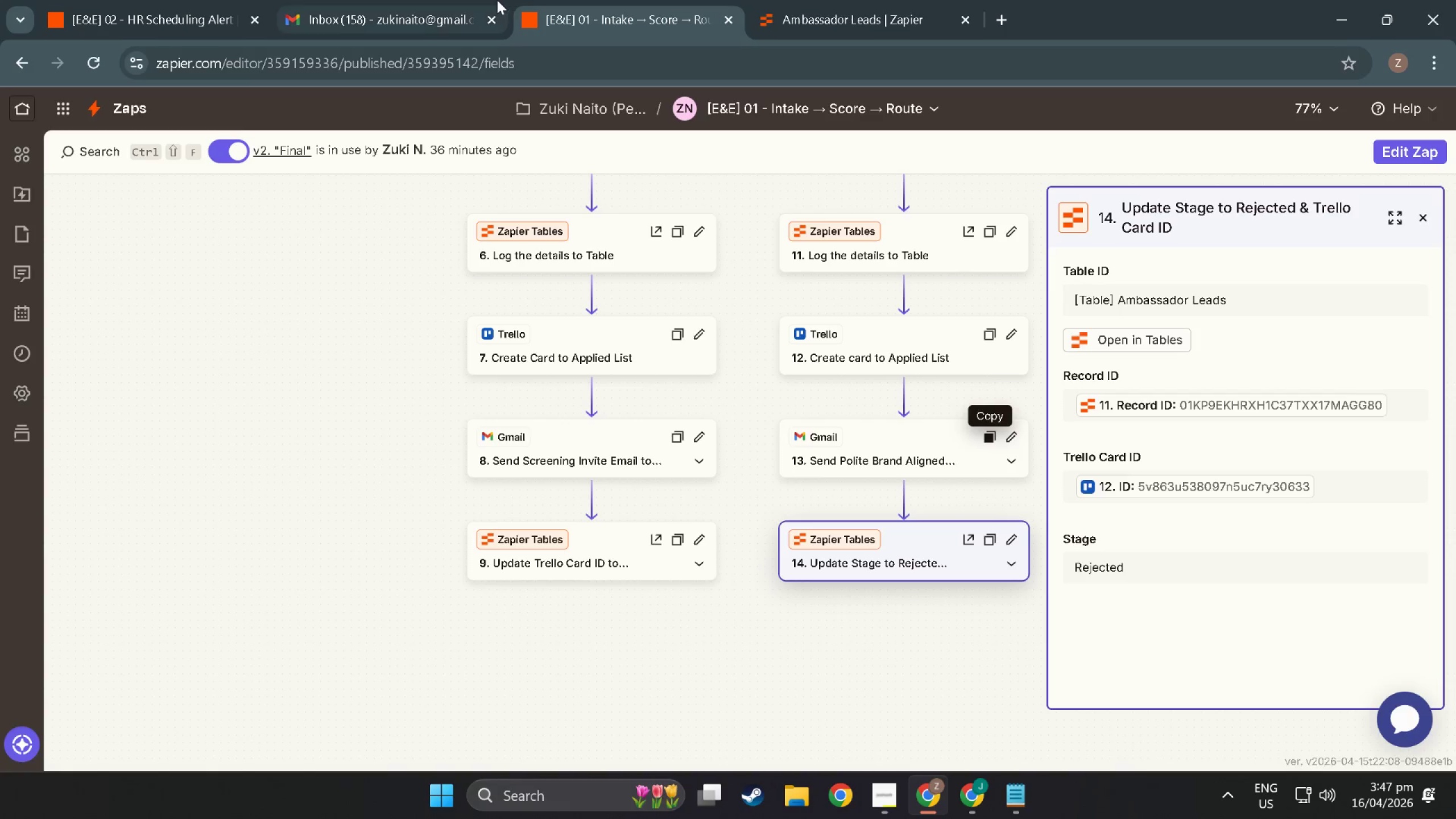 
left_click([426, 7])
 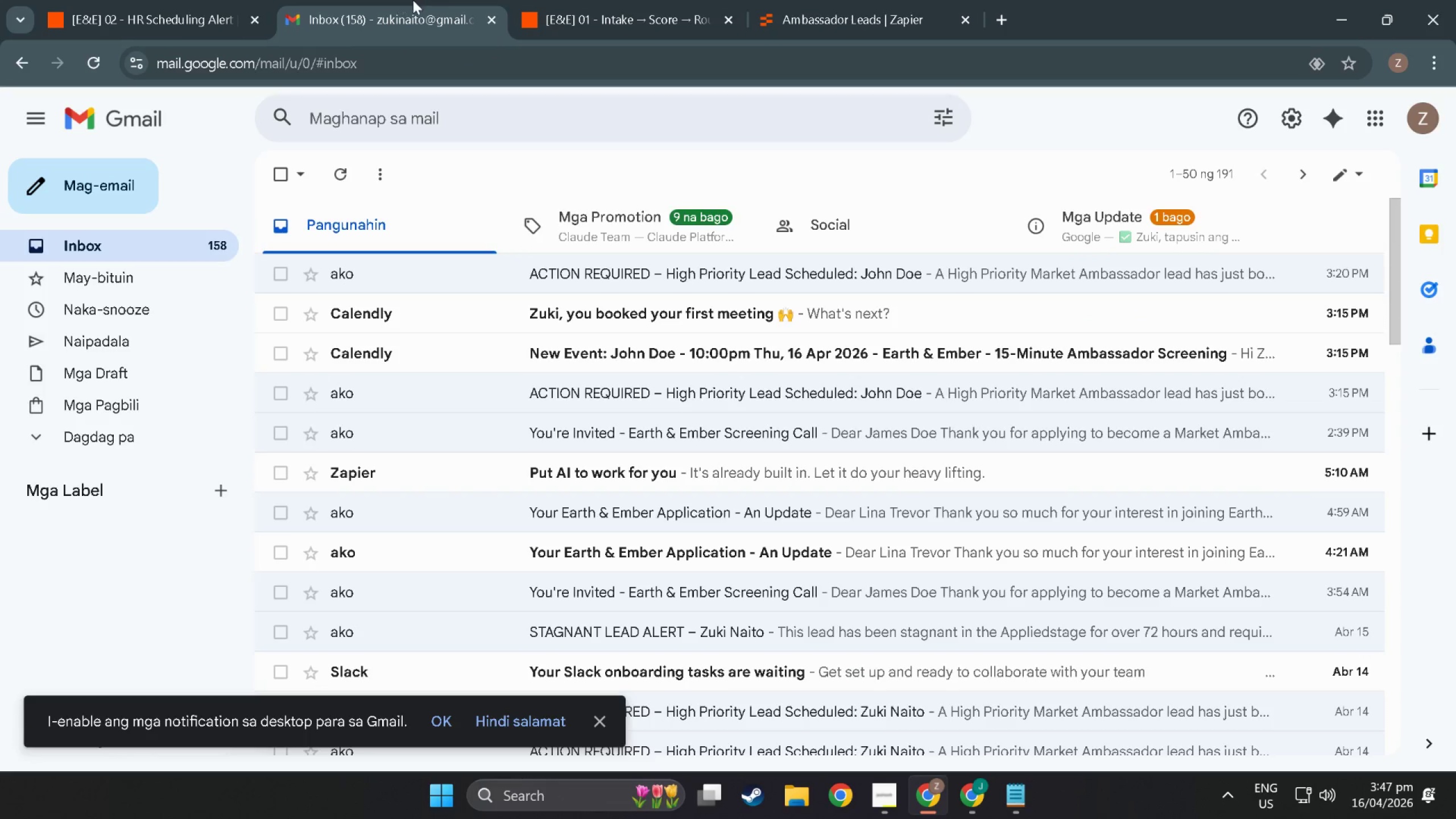 
left_click([193, 0])
 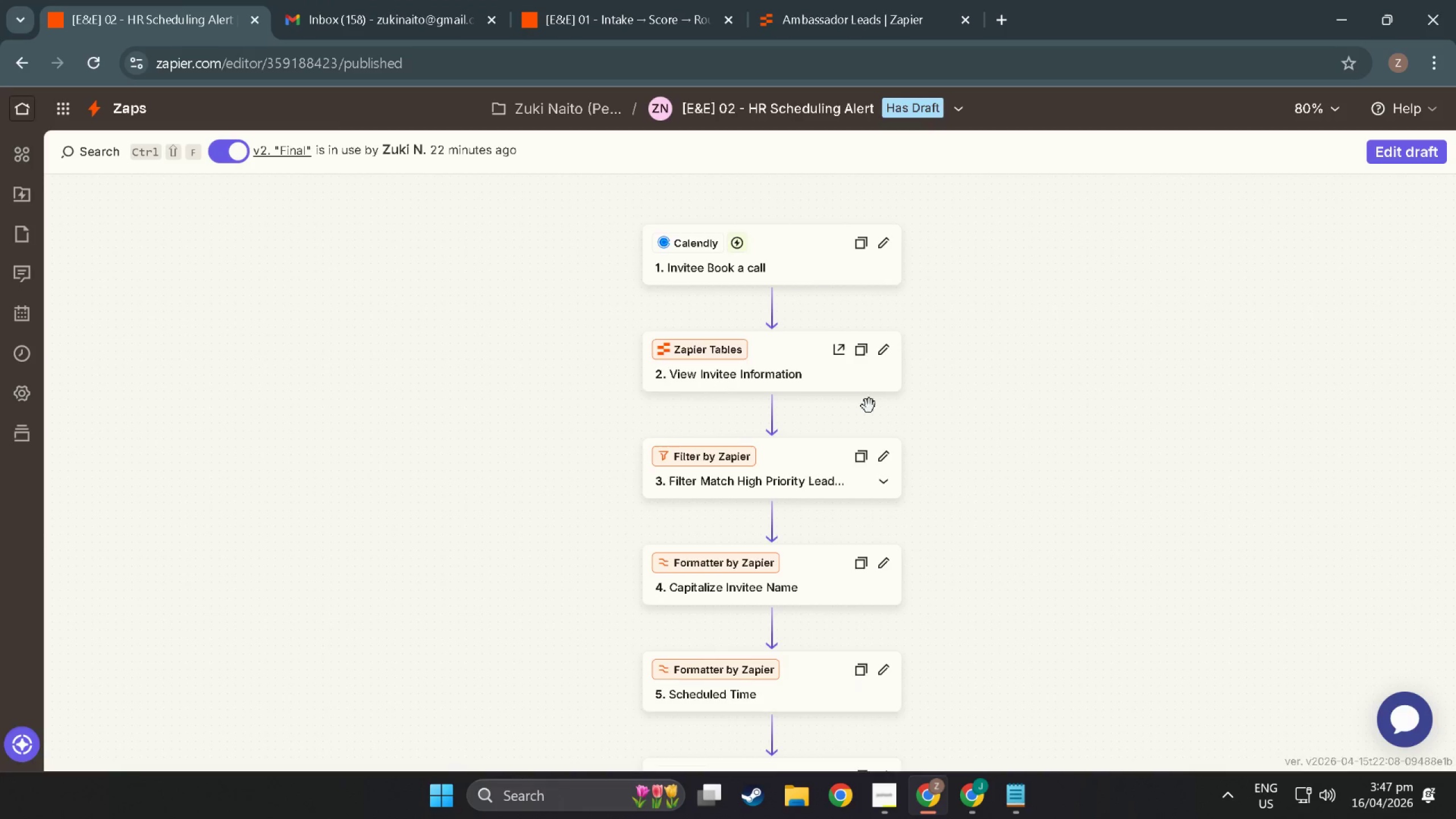 
scroll: coordinate [864, 392], scroll_direction: up, amount: 5.0
 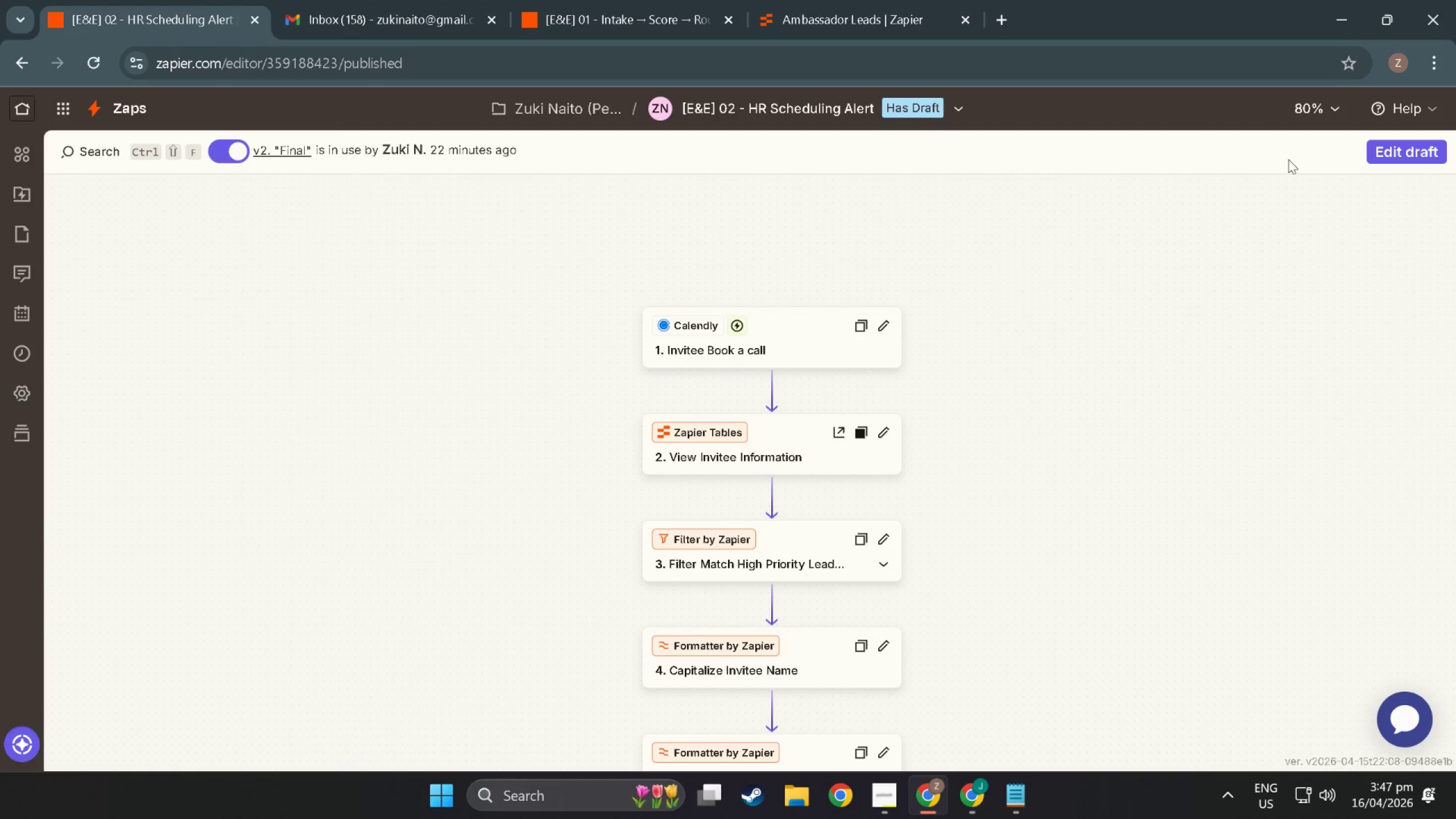 
scroll: coordinate [1292, 200], scroll_direction: down, amount: 3.0
 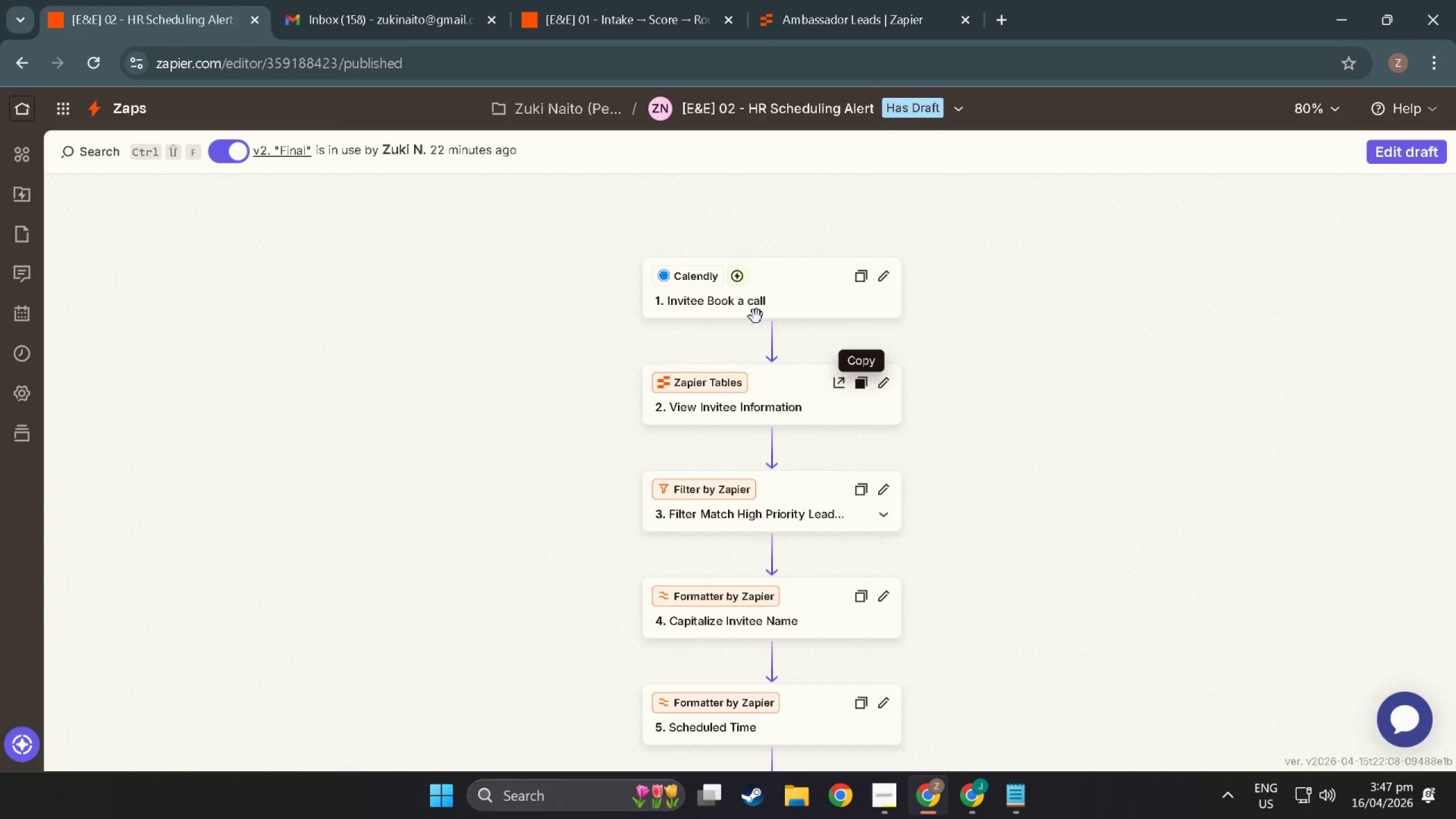 
left_click([797, 272])
 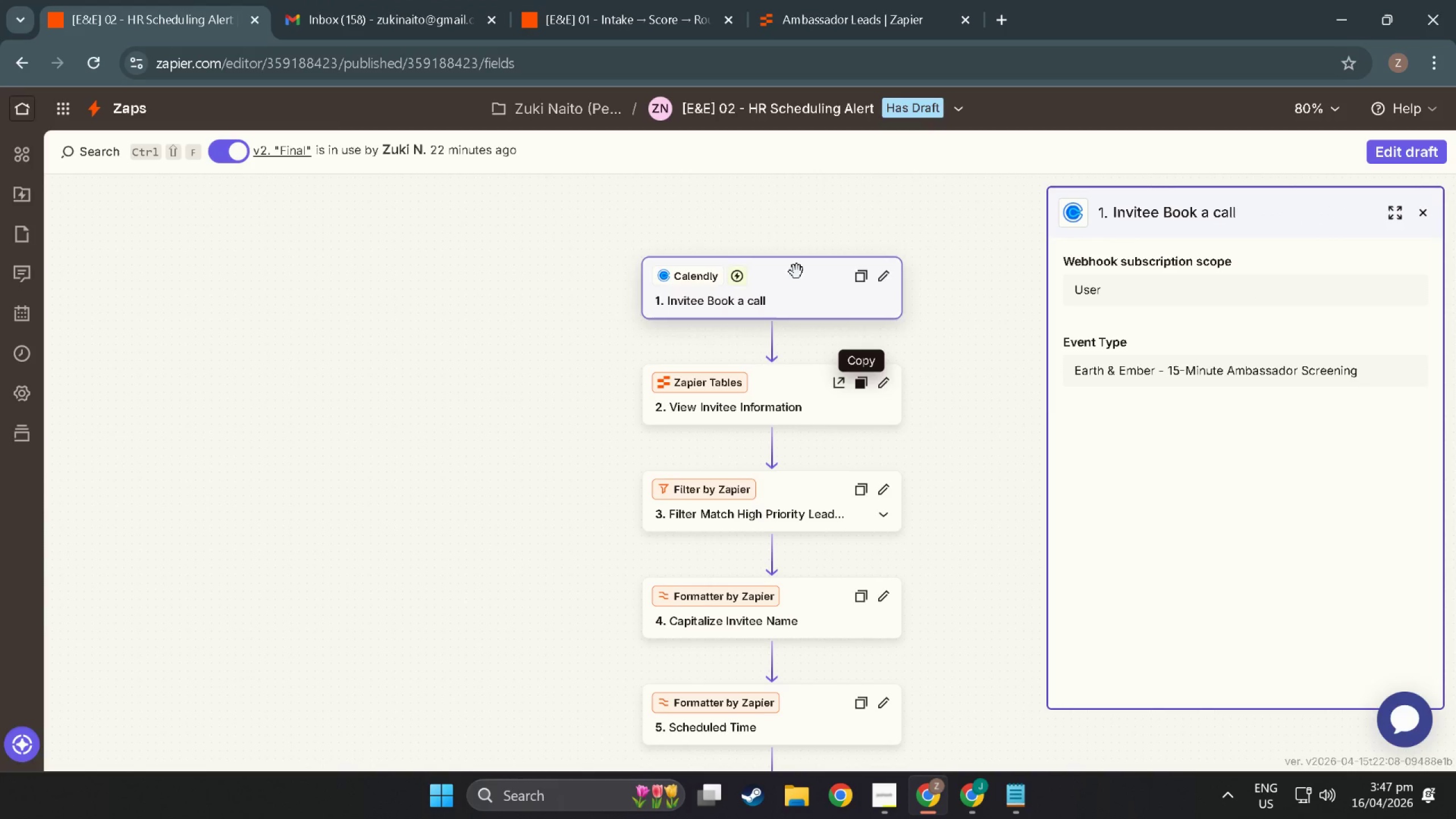 
scroll: coordinate [787, 303], scroll_direction: down, amount: 3.0
 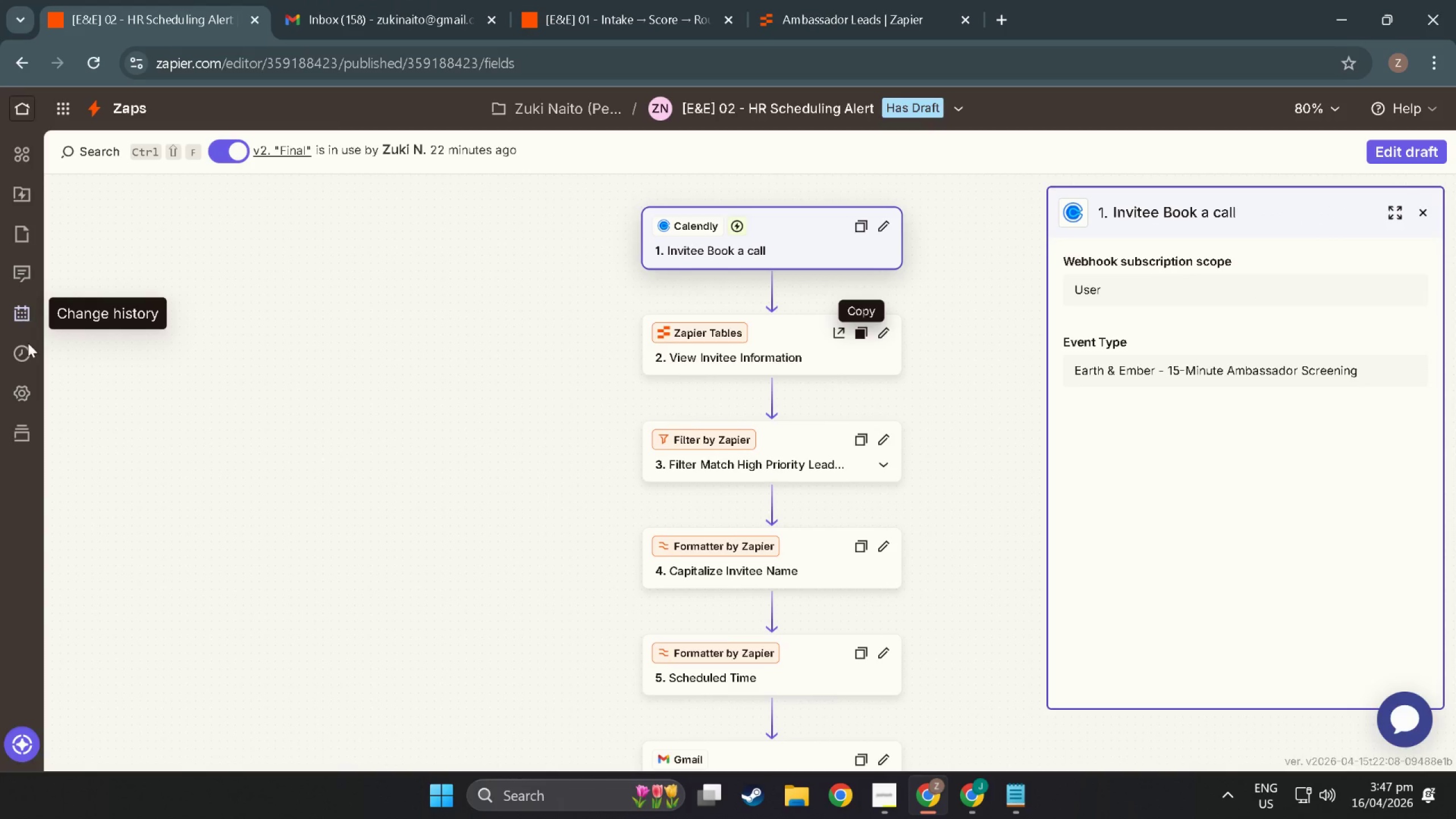 
left_click([28, 363])
 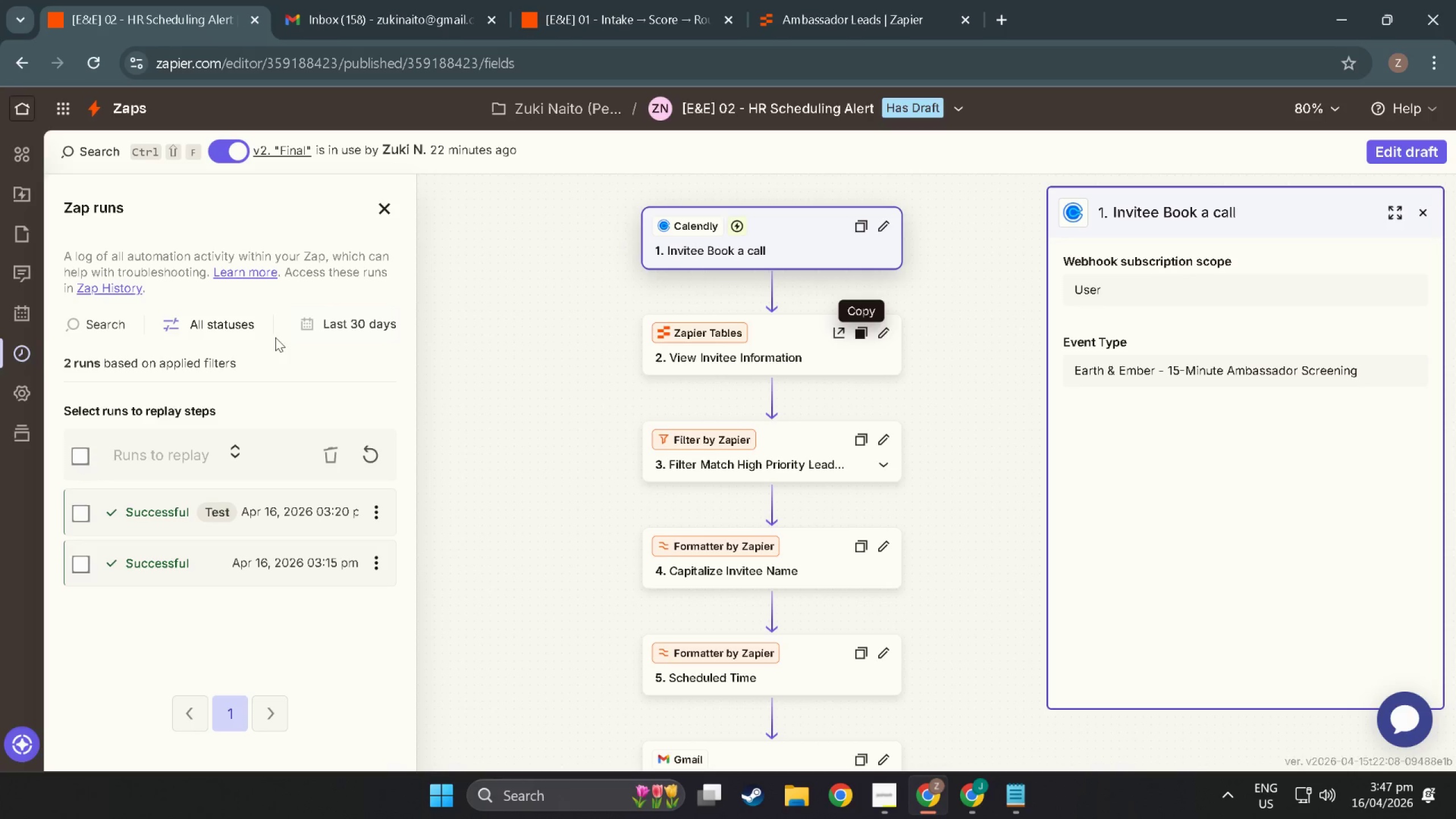 
left_click([373, 213])
 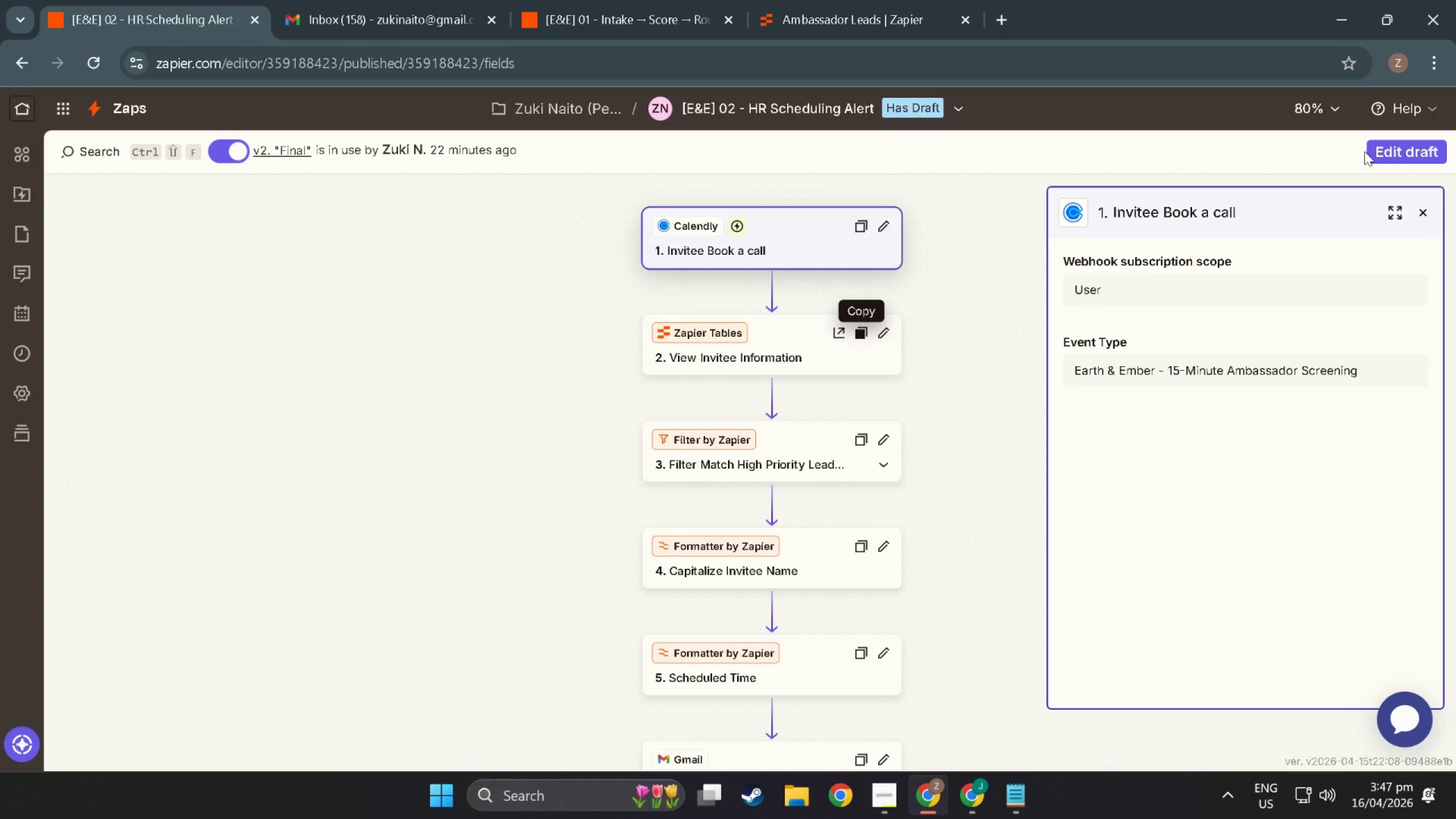 
left_click([1402, 151])
 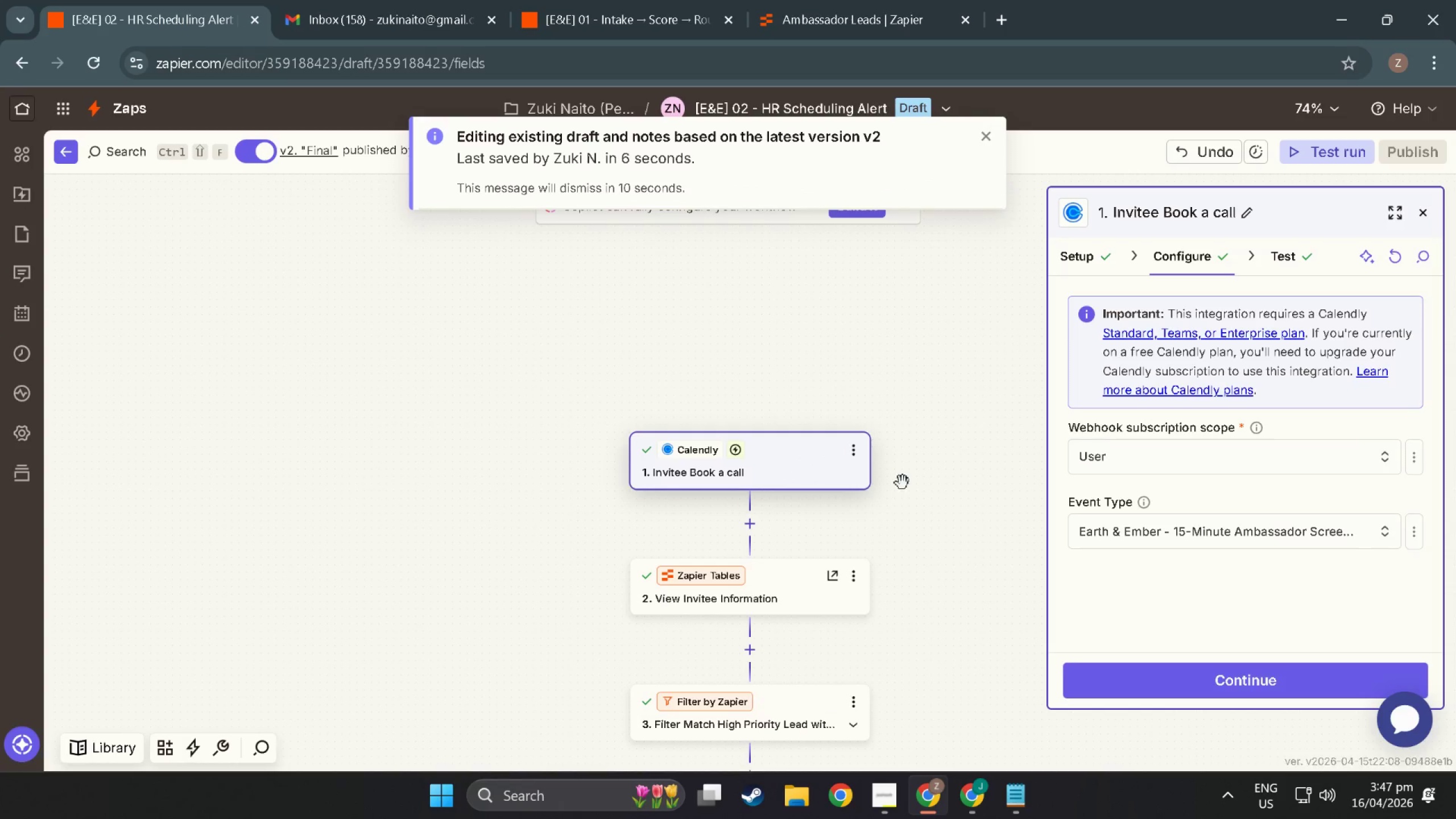 
scroll: coordinate [1171, 433], scroll_direction: down, amount: 2.0
 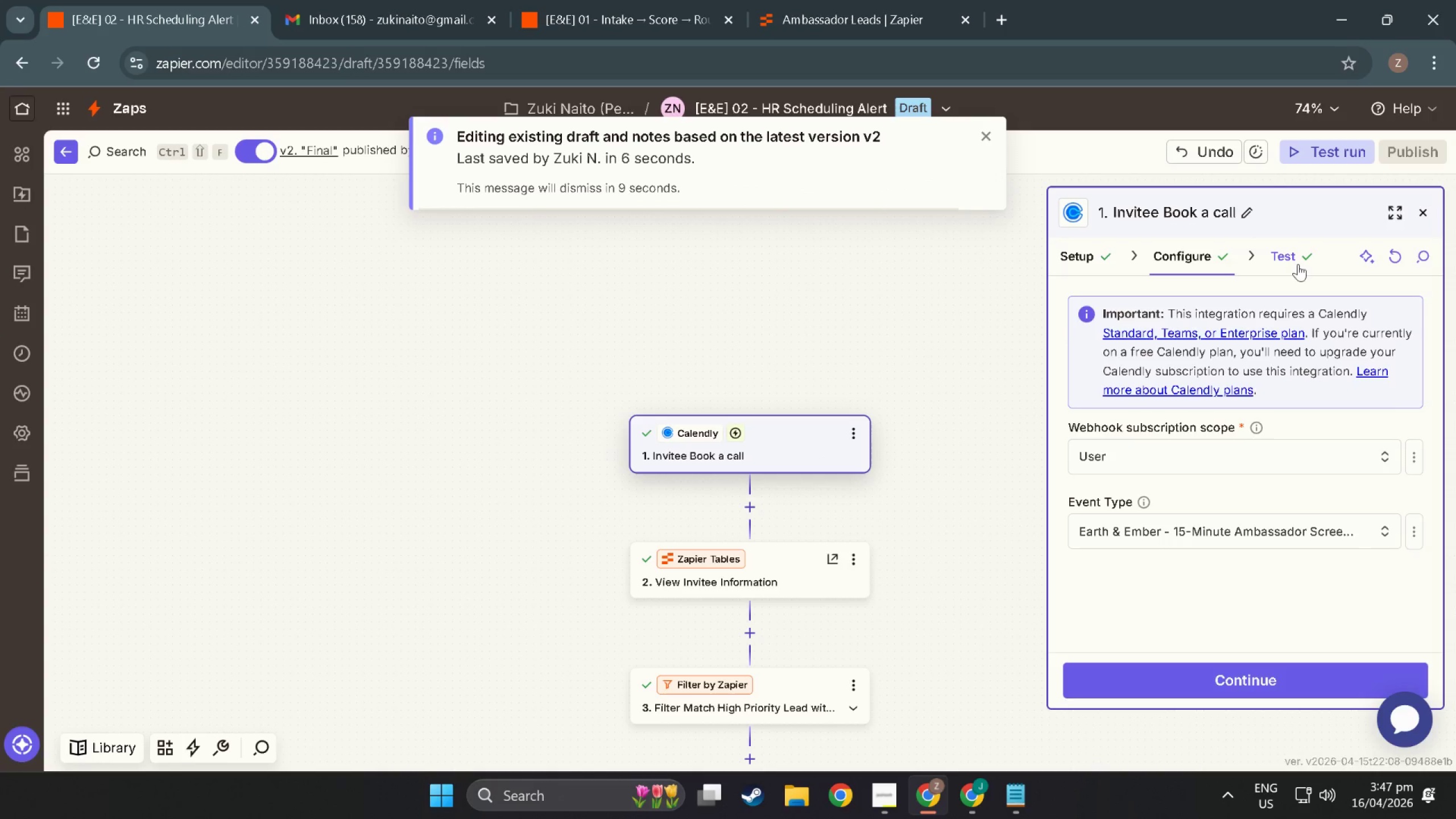 
left_click([1292, 258])
 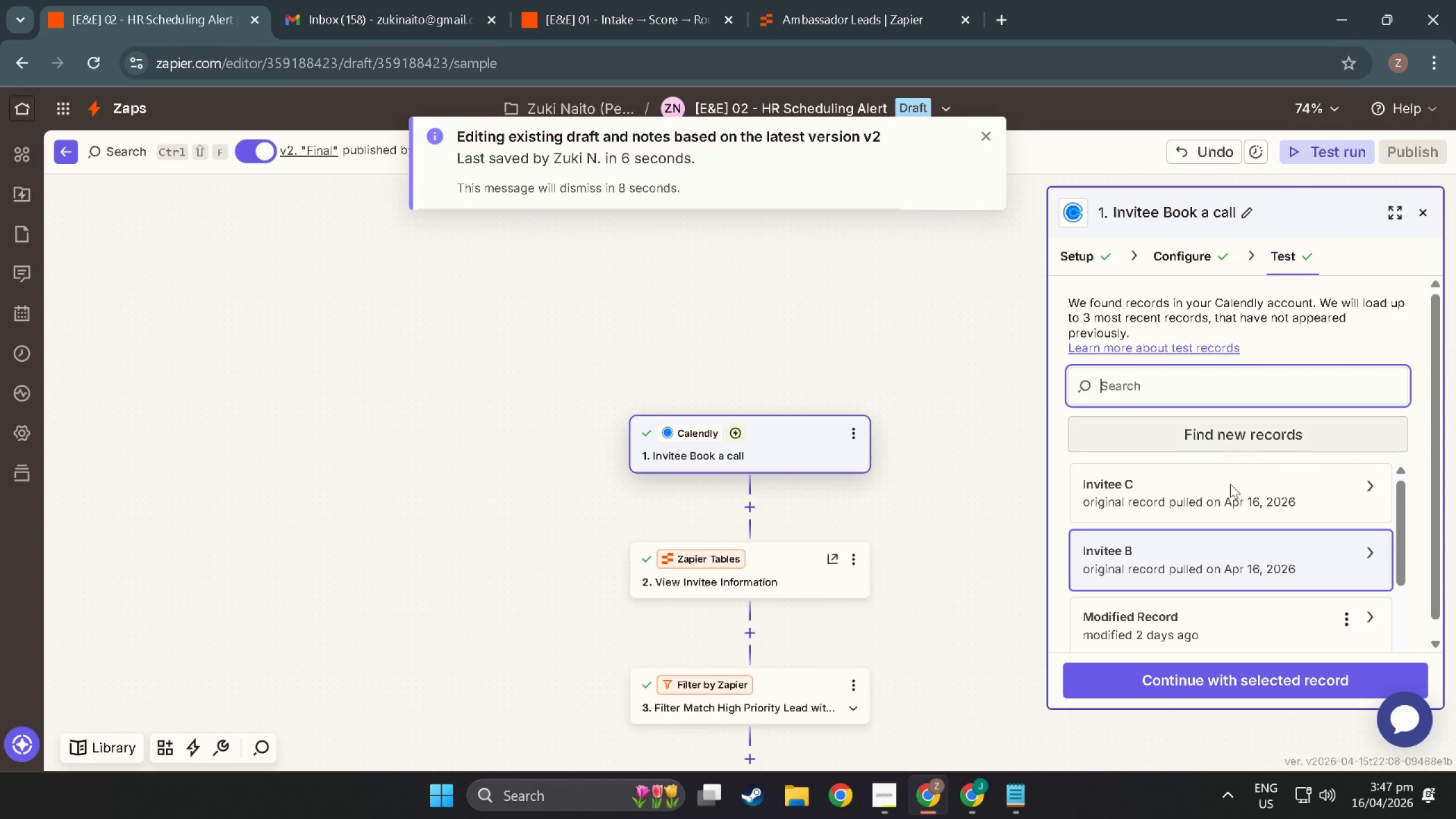 
scroll: coordinate [1230, 497], scroll_direction: down, amount: 2.0
 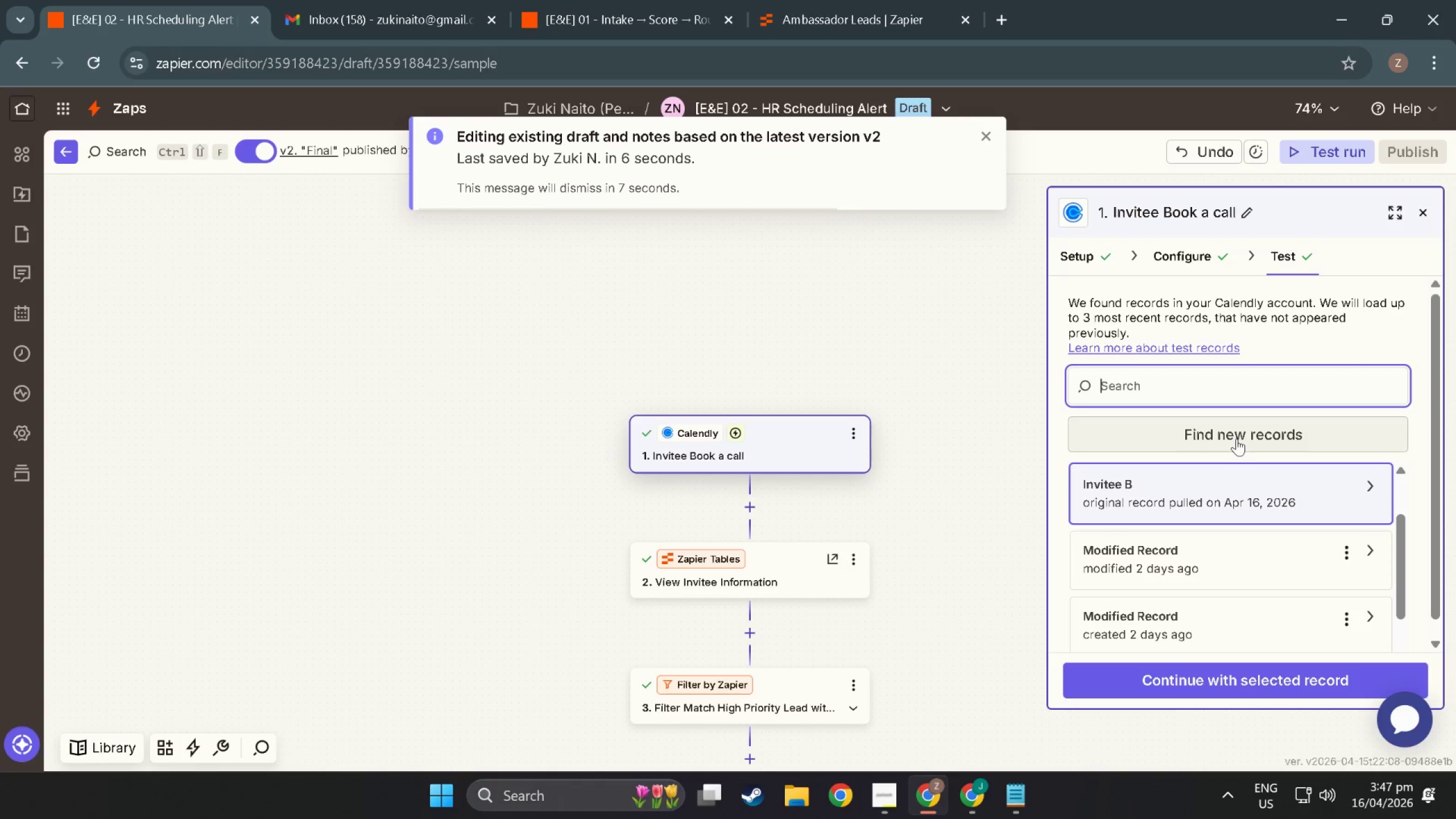 
left_click([1236, 439])
 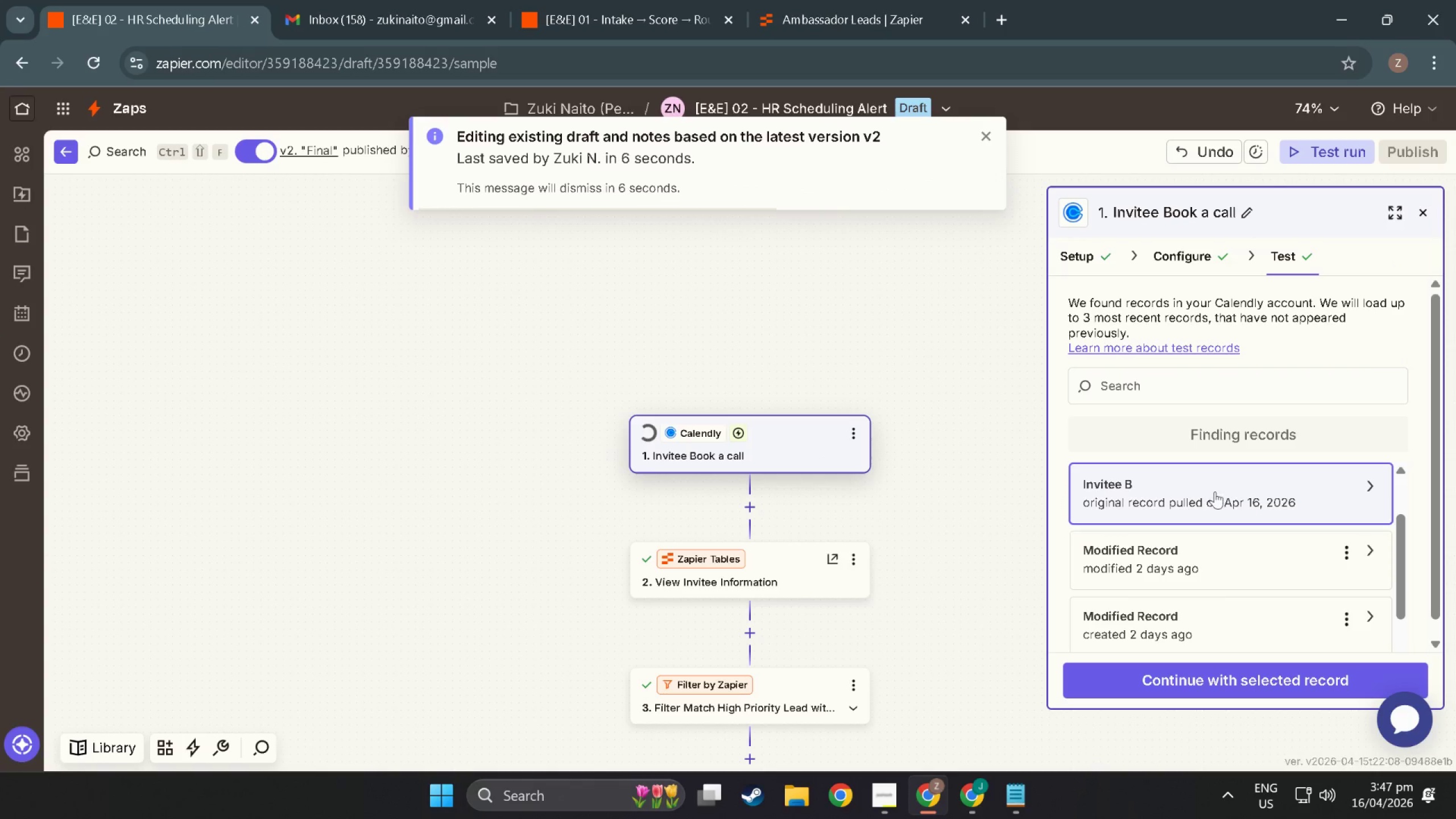 
scroll: coordinate [1205, 516], scroll_direction: up, amount: 9.0
 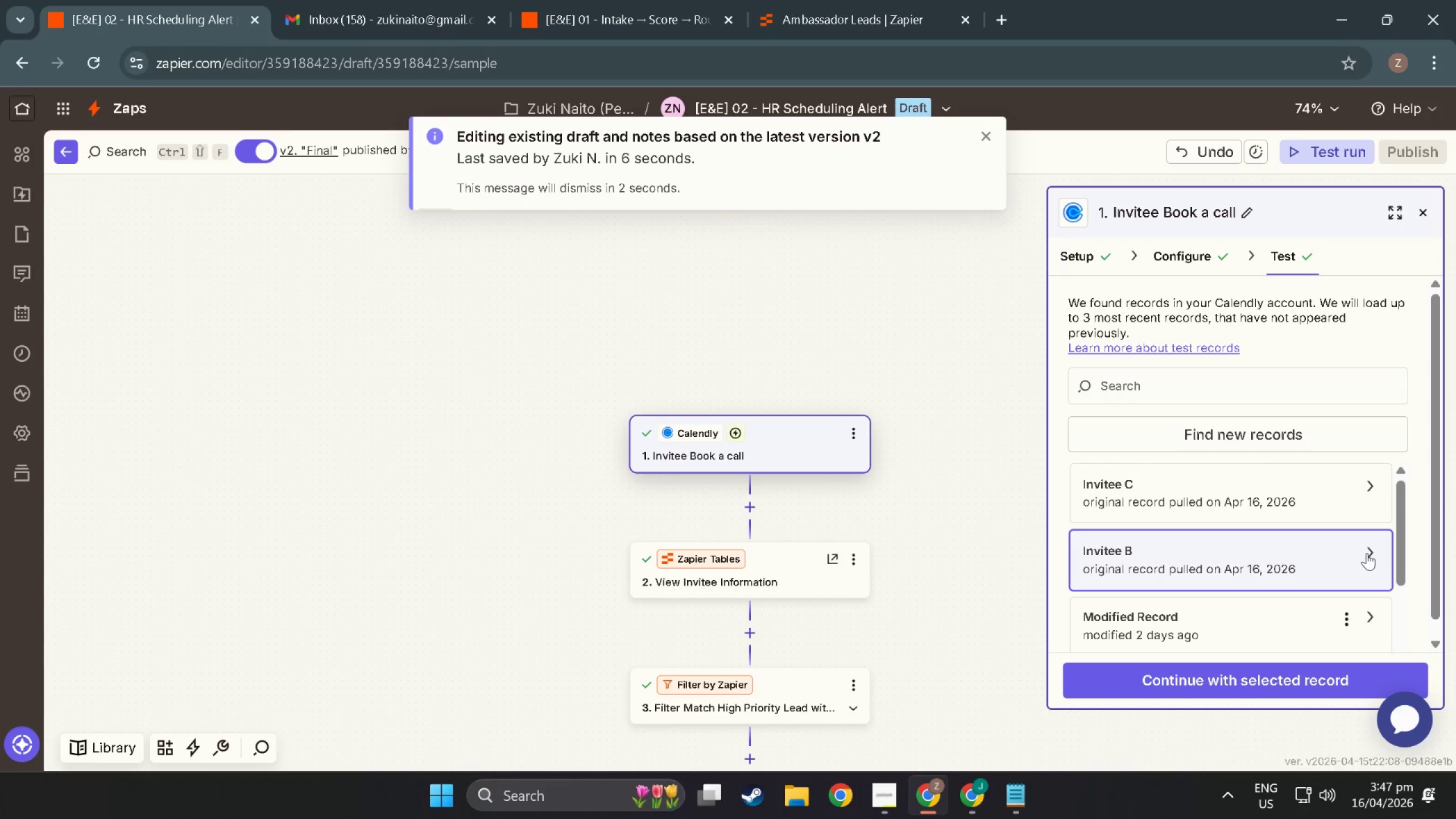 
left_click([1327, 499])
 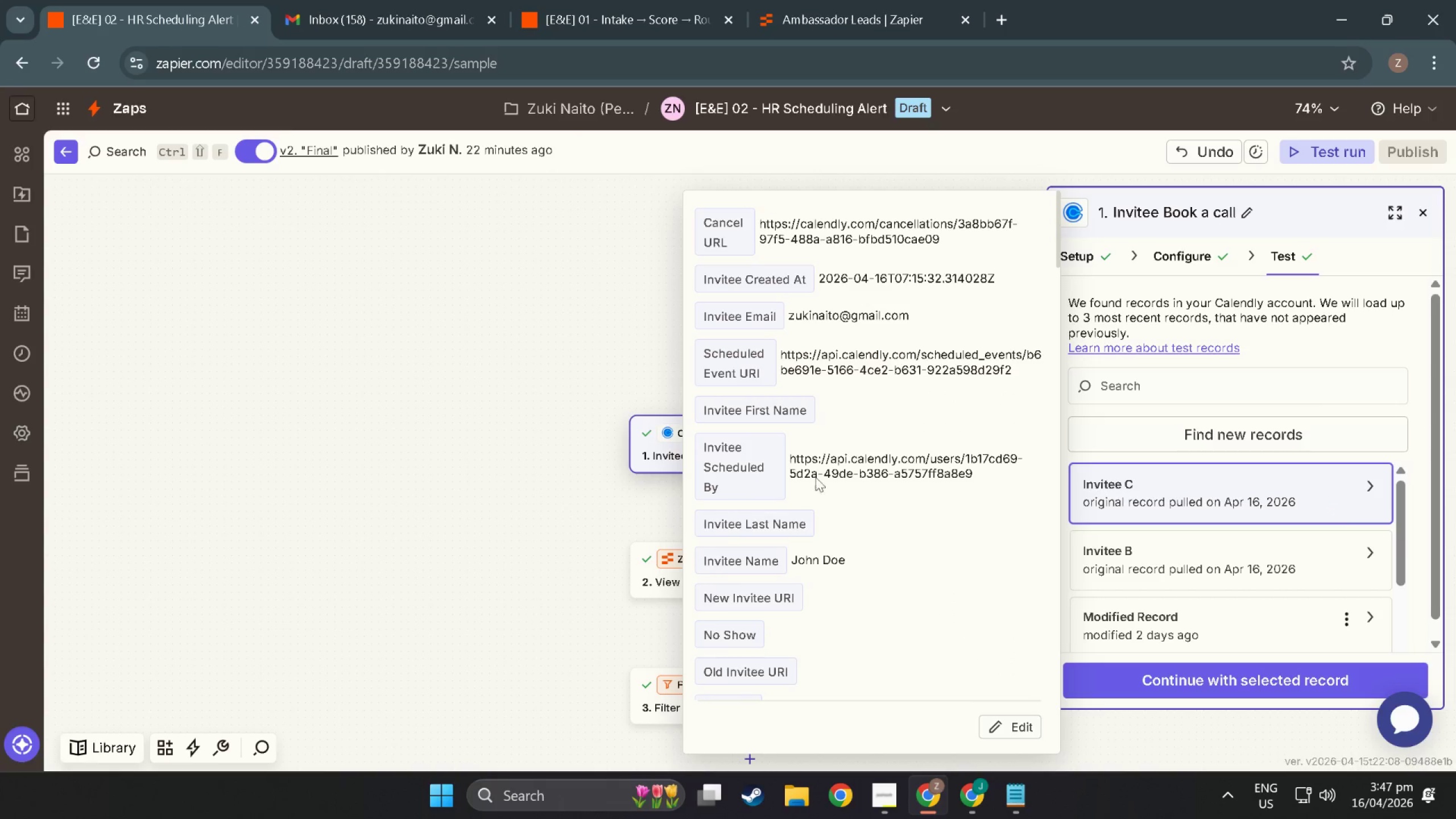 
scroll: coordinate [845, 461], scroll_direction: down, amount: 2.0
 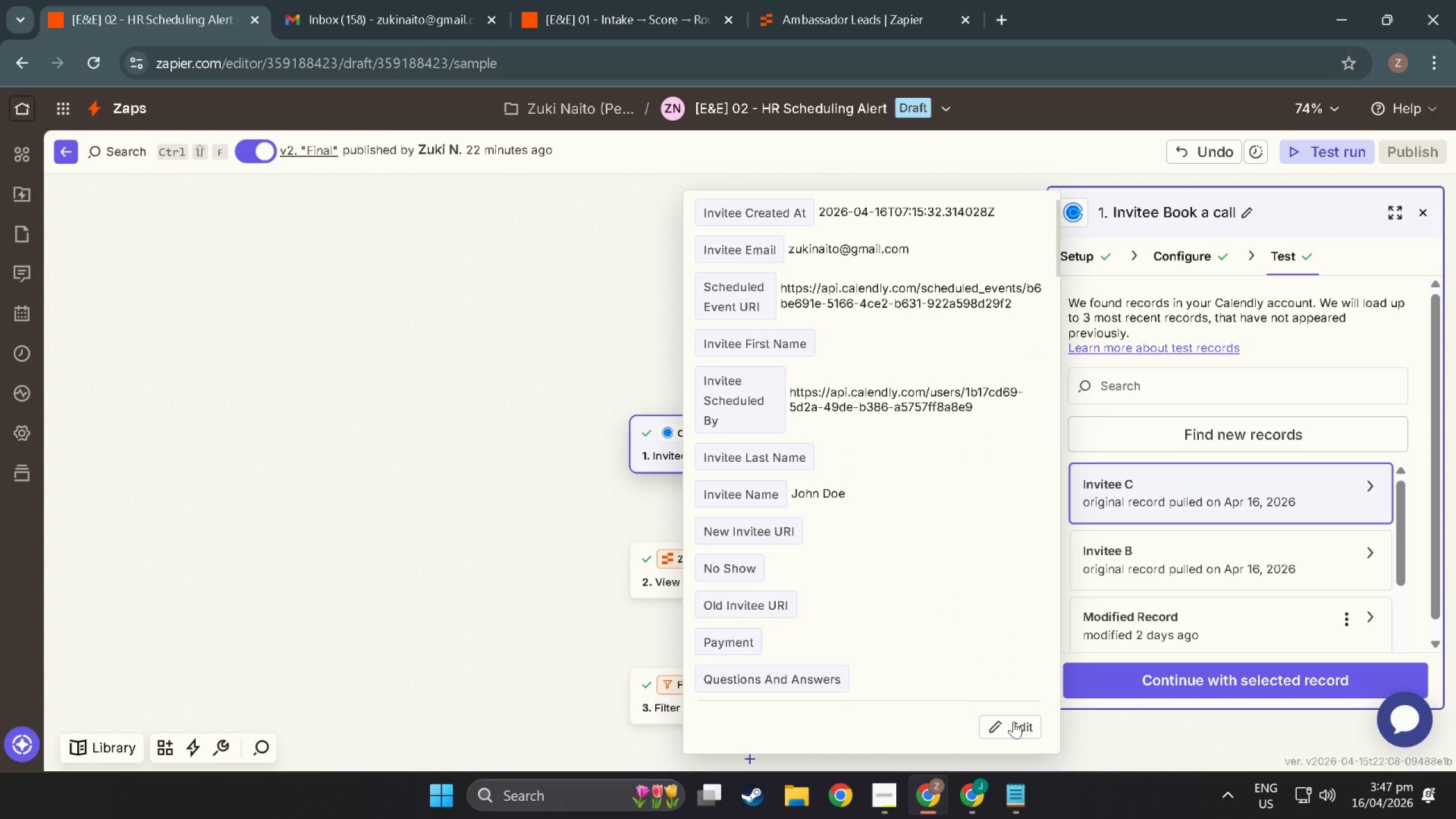 
left_click([1015, 724])
 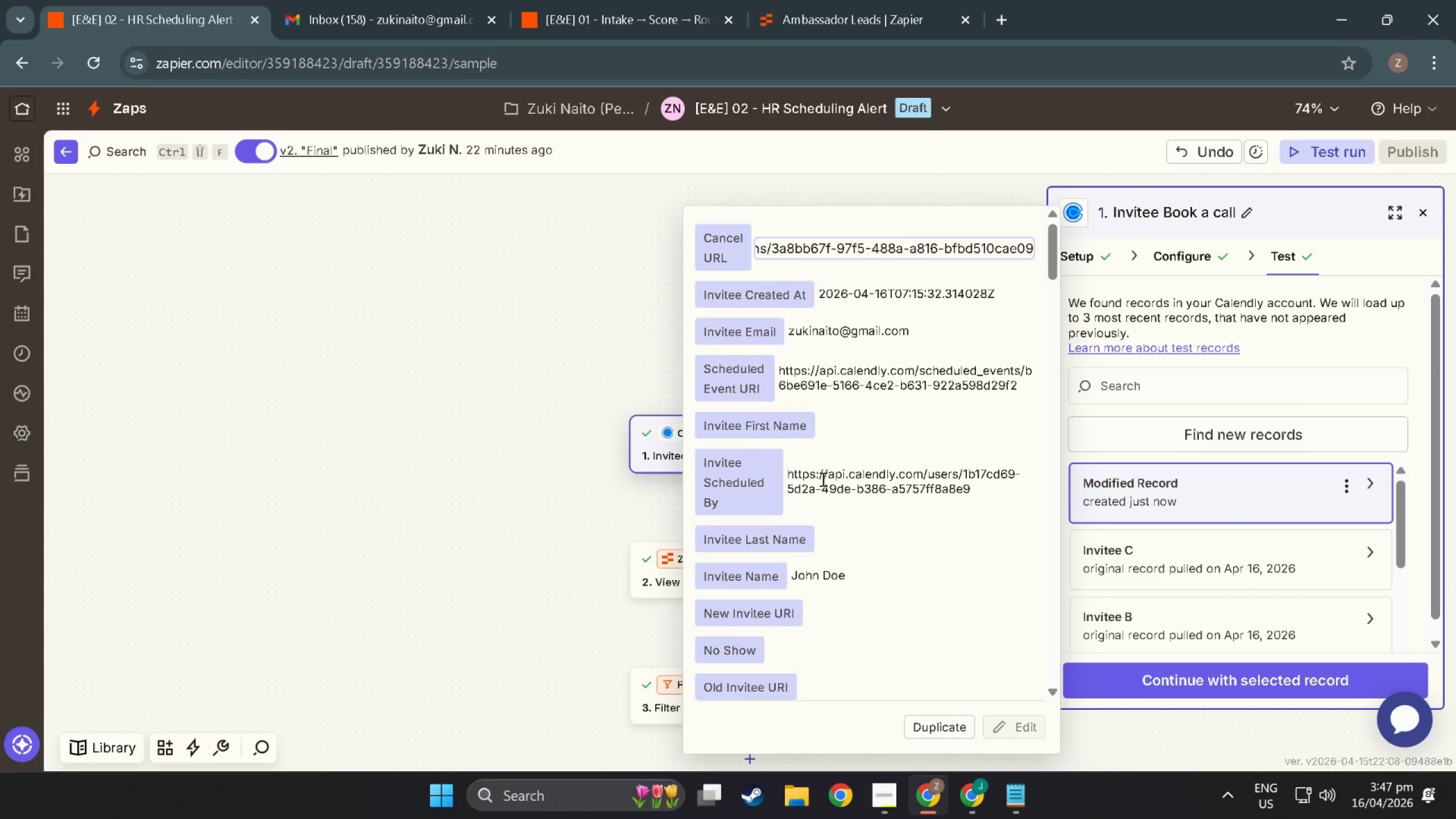 
scroll: coordinate [826, 508], scroll_direction: up, amount: 1.0
 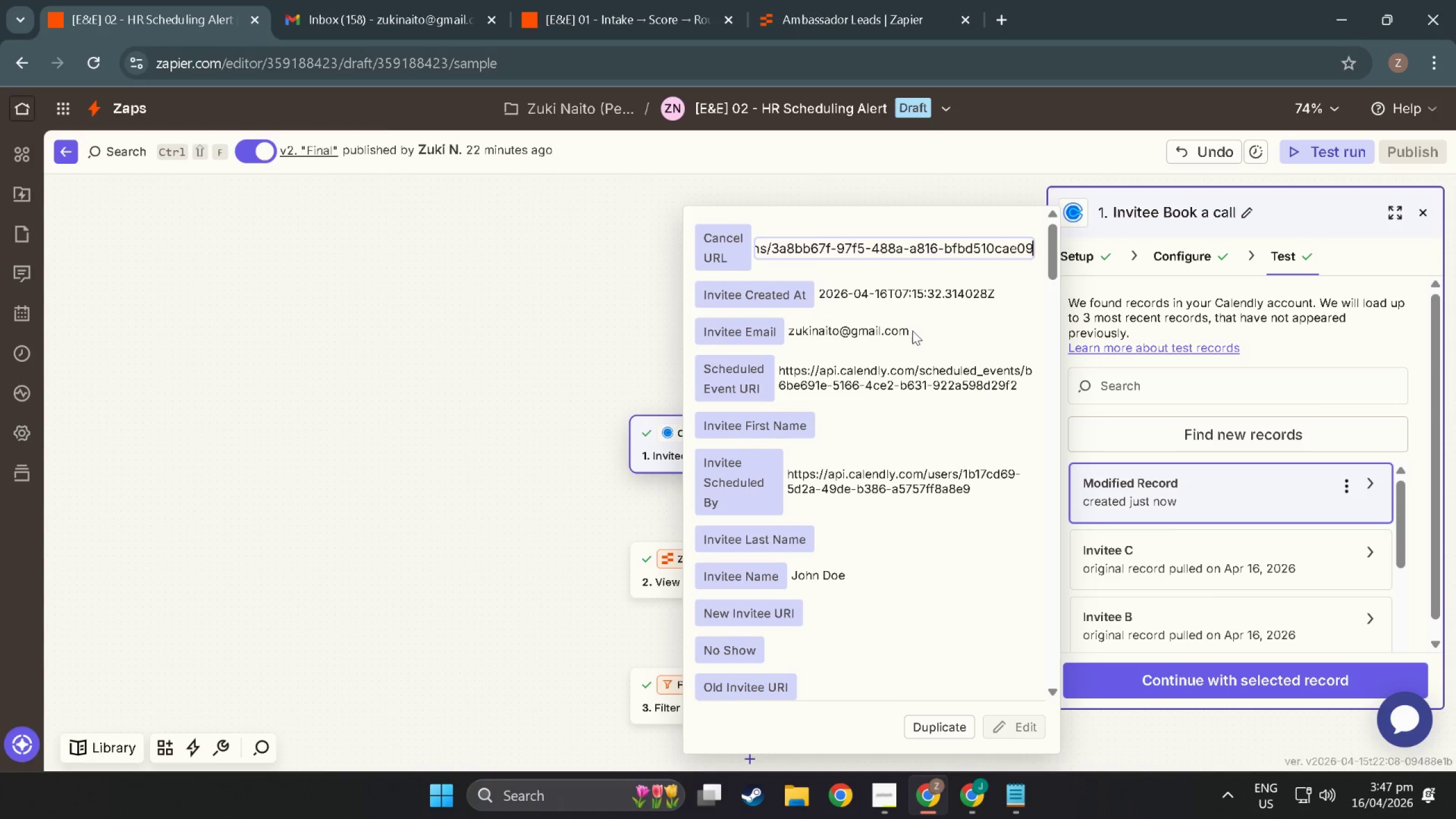 
left_click_drag(start_coordinate=[908, 330], to_coordinate=[783, 331])
 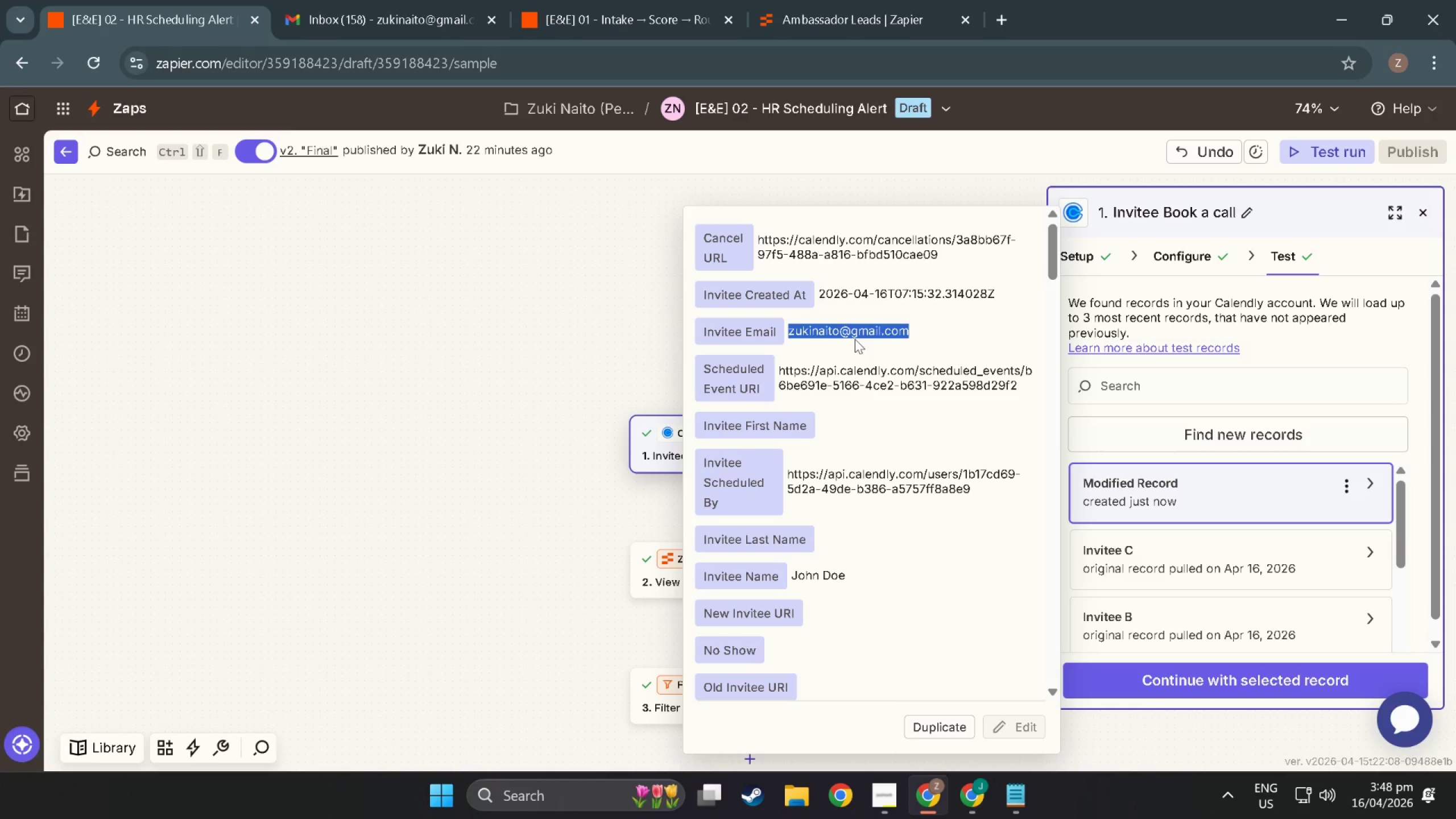 
type(ji)
 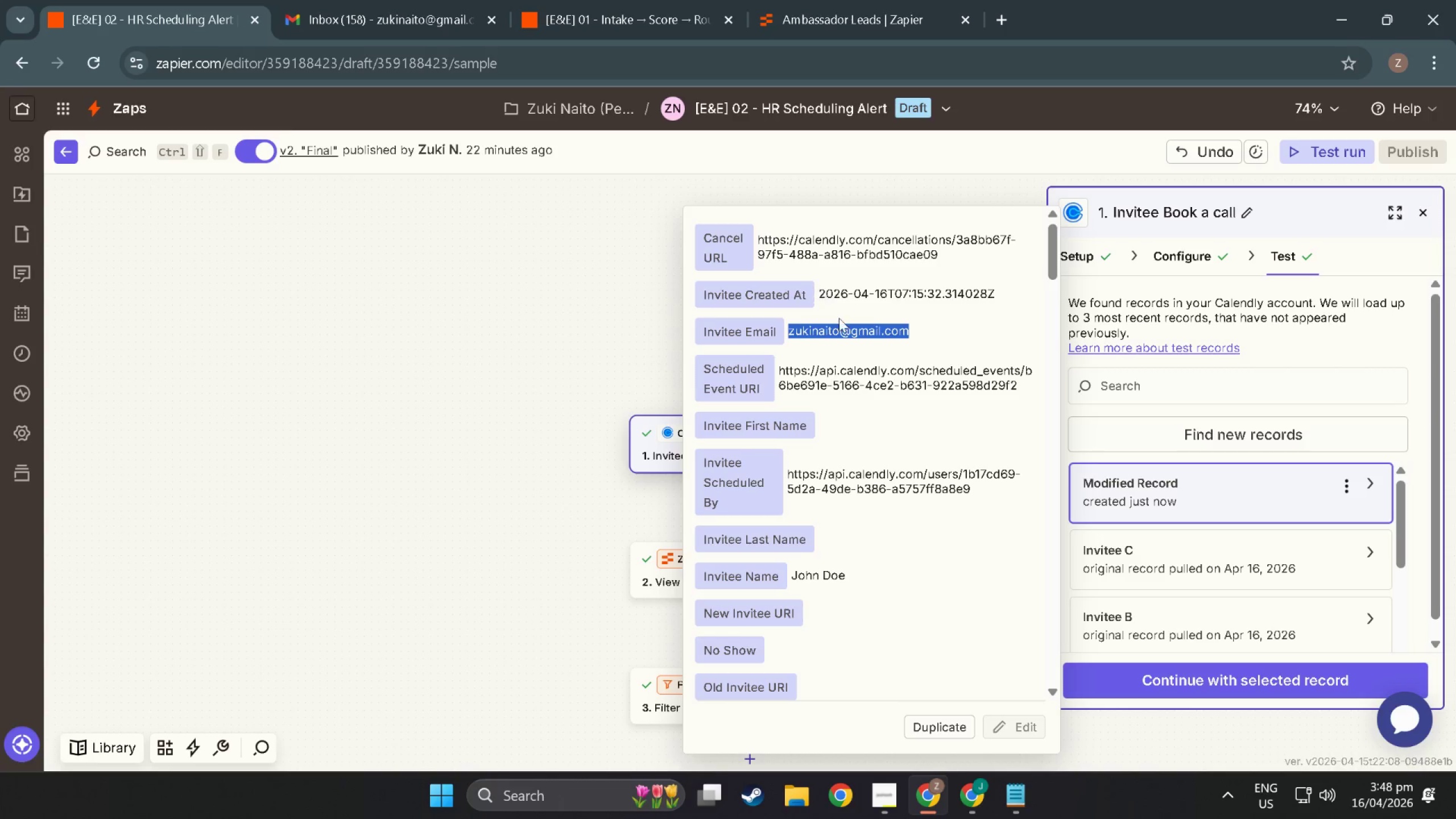 
double_click([846, 324])
 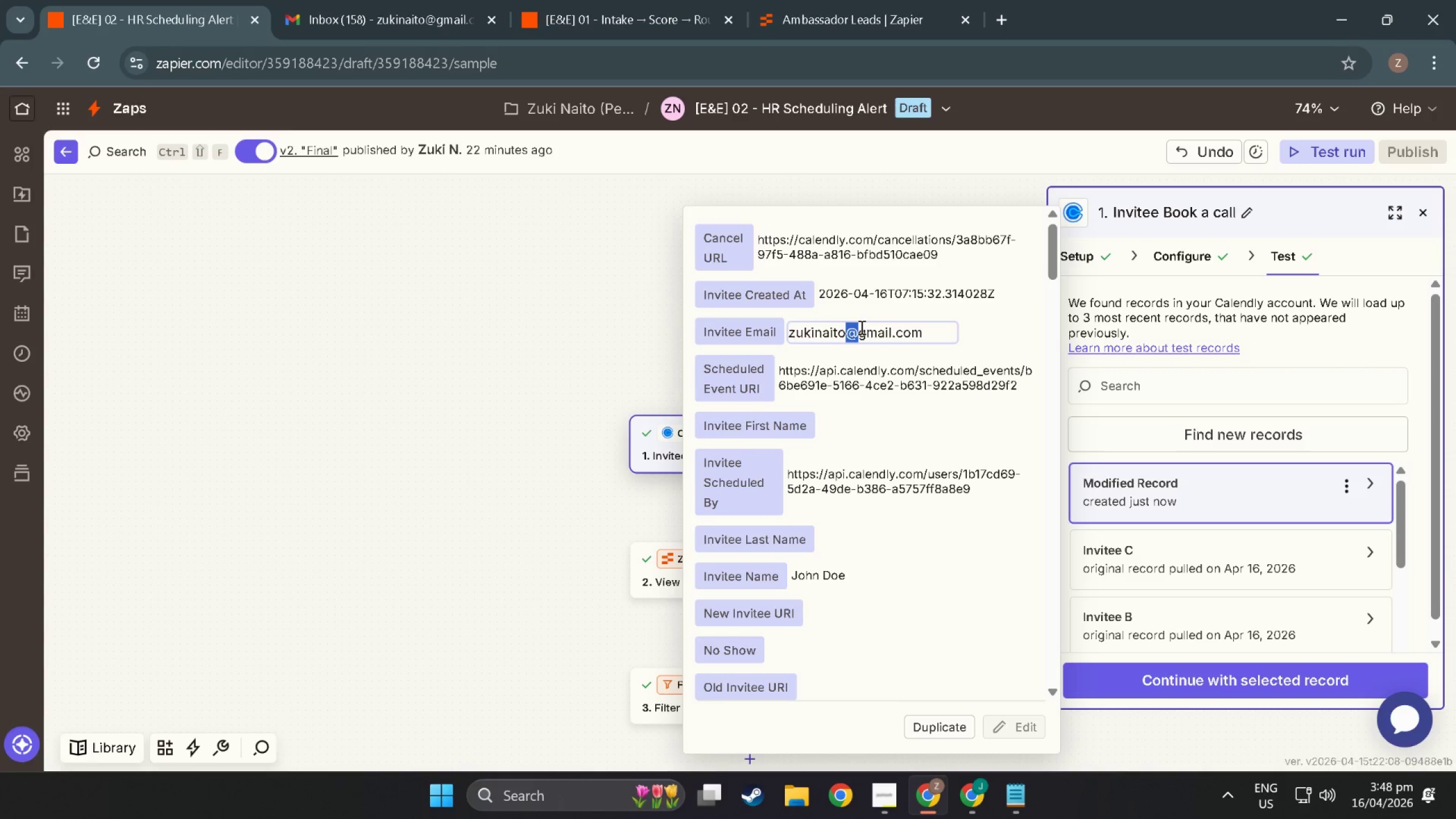 
triple_click([861, 327])
 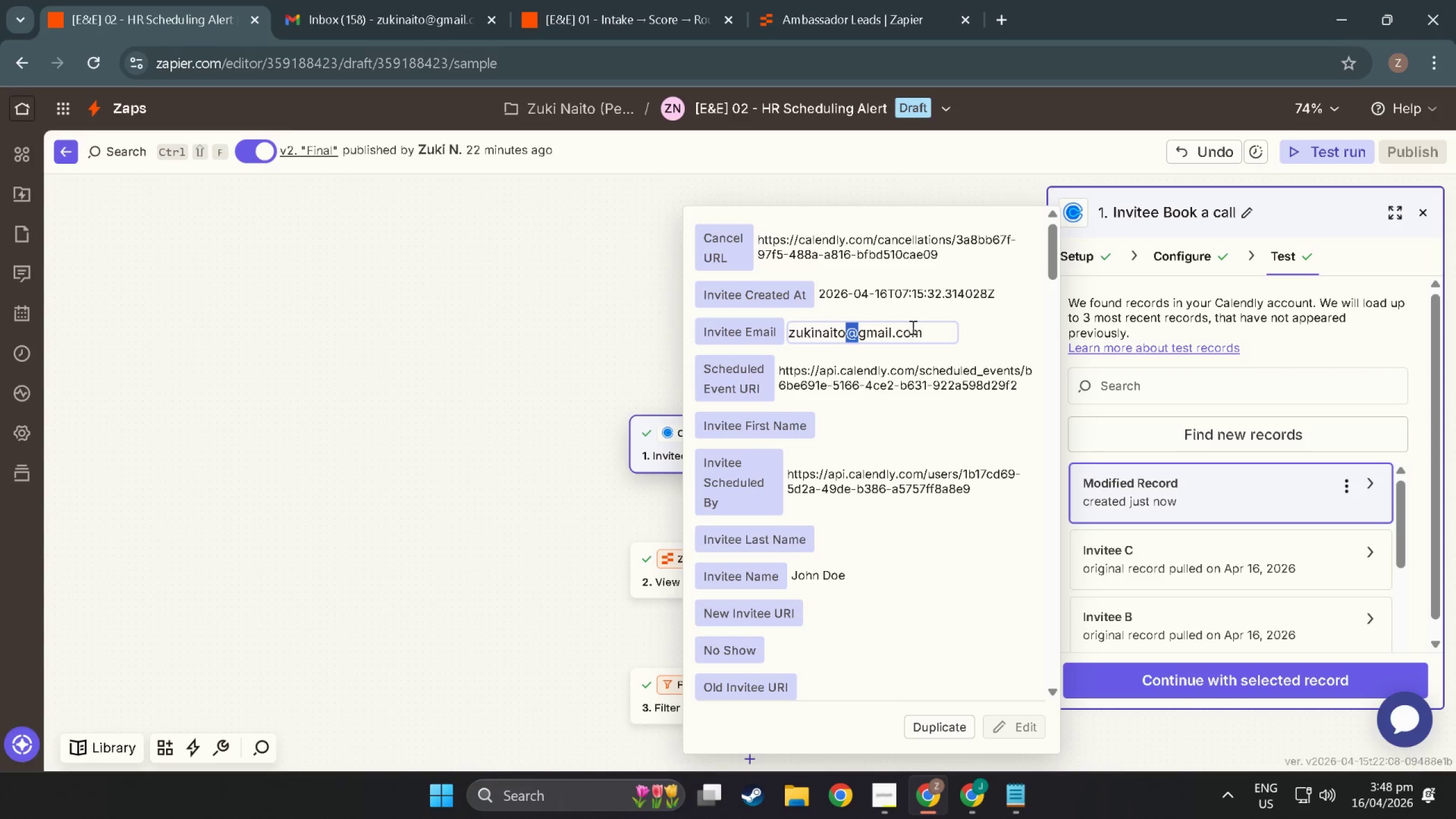 
left_click_drag(start_coordinate=[912, 327], to_coordinate=[915, 327])
 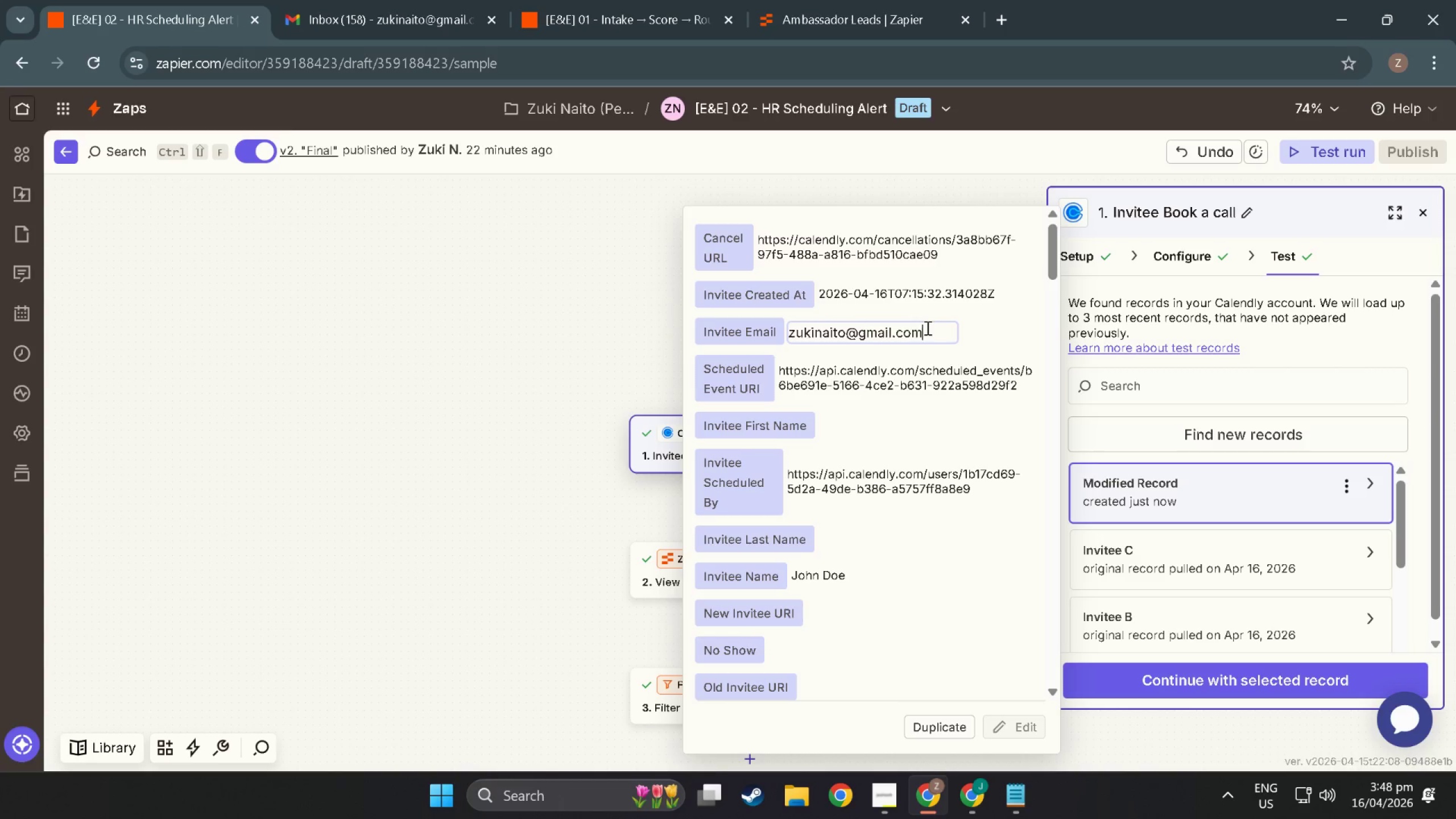 
left_click_drag(start_coordinate=[926, 328], to_coordinate=[770, 337])
 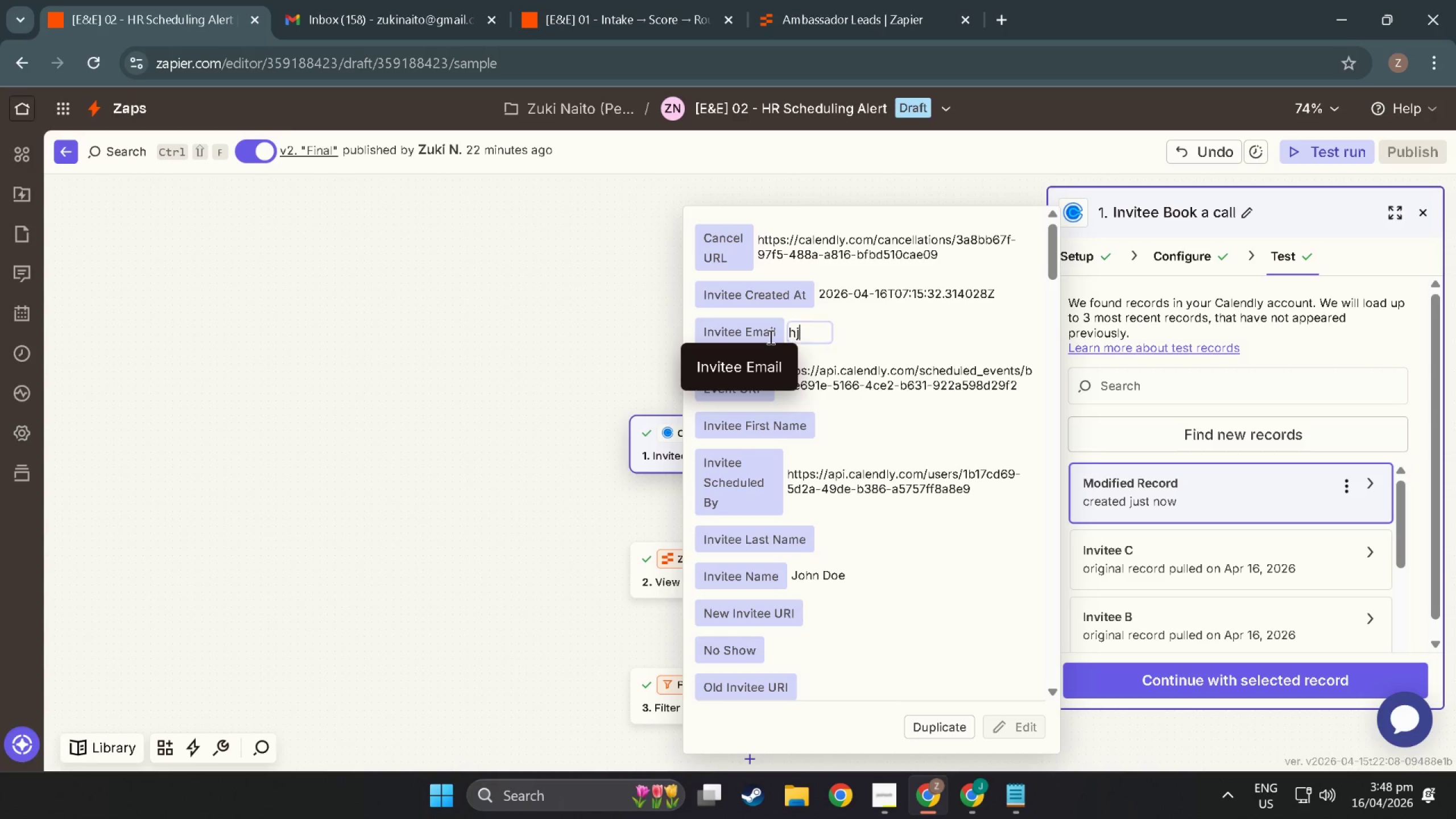 
type(jh)
key(Backspace)
key(Backspace)
type(jimwel599)
key(Backspace)
key(Backspace)
key(Backspace)
type(6999@)
key(Backspace)
key(Backspace)
key(Backspace)
type(@)
key(Backspace)
type(9@gmail.com)
 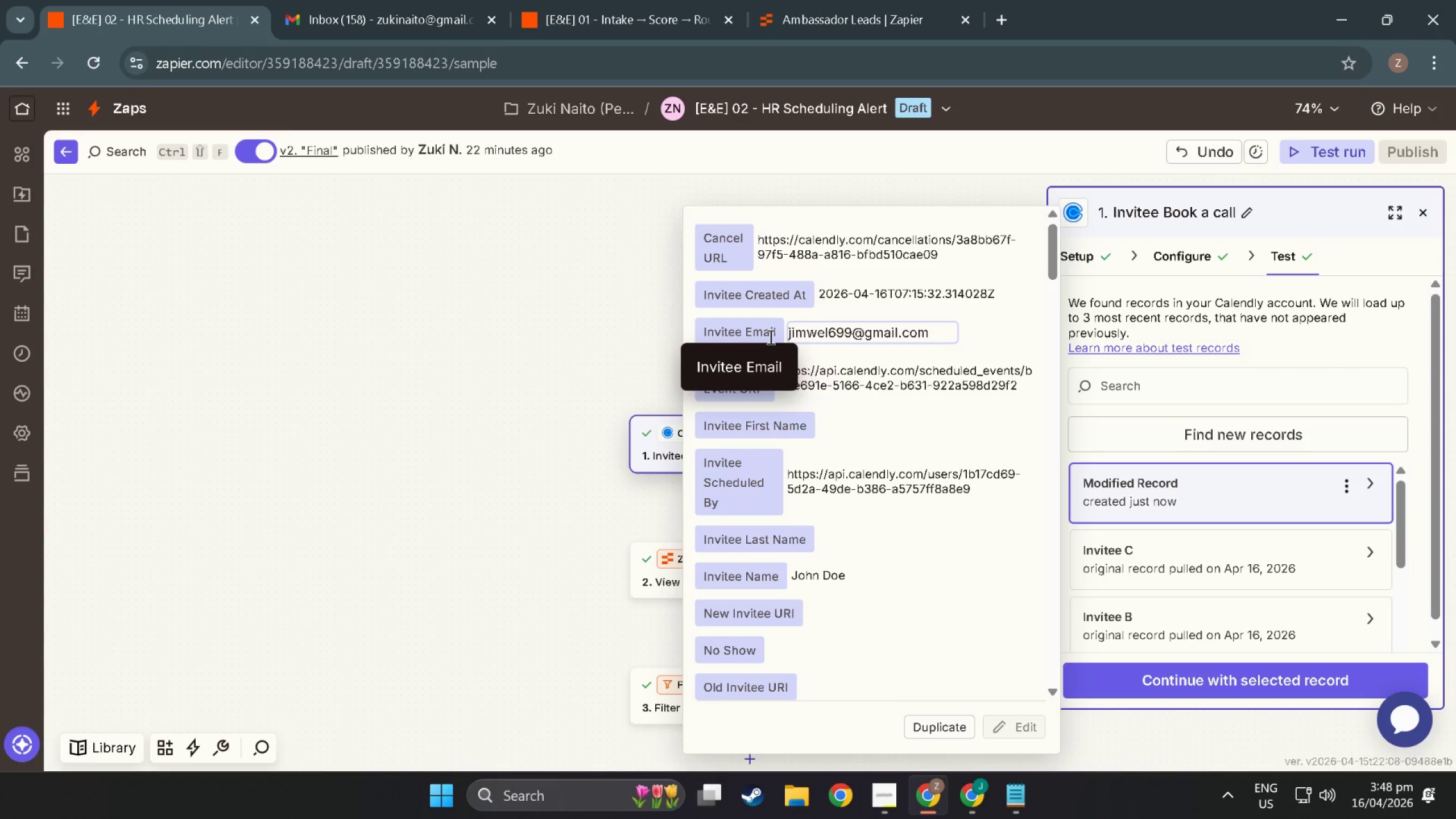 
key(Enter)
 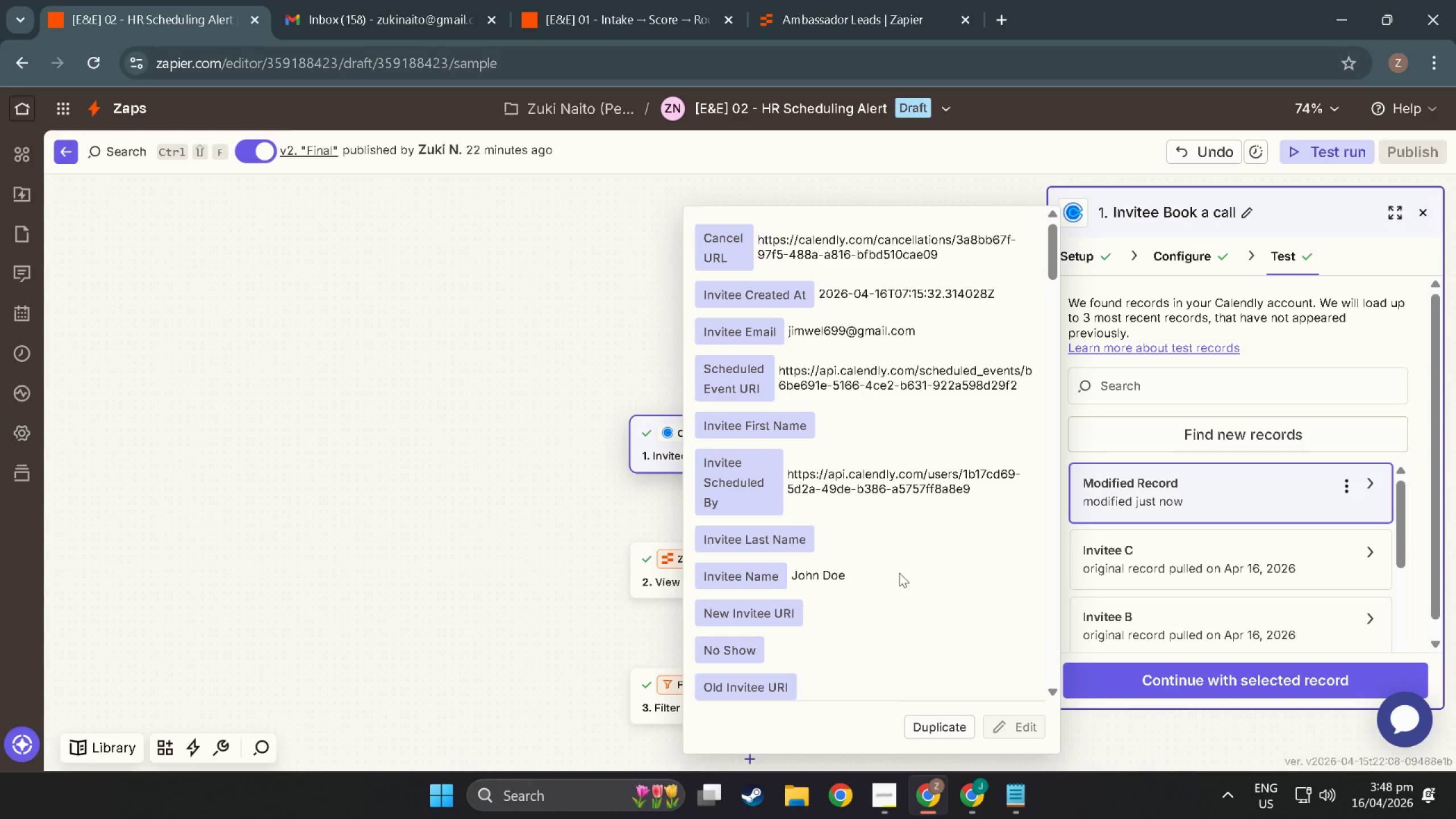 
scroll: coordinate [905, 634], scroll_direction: down, amount: 3.0
 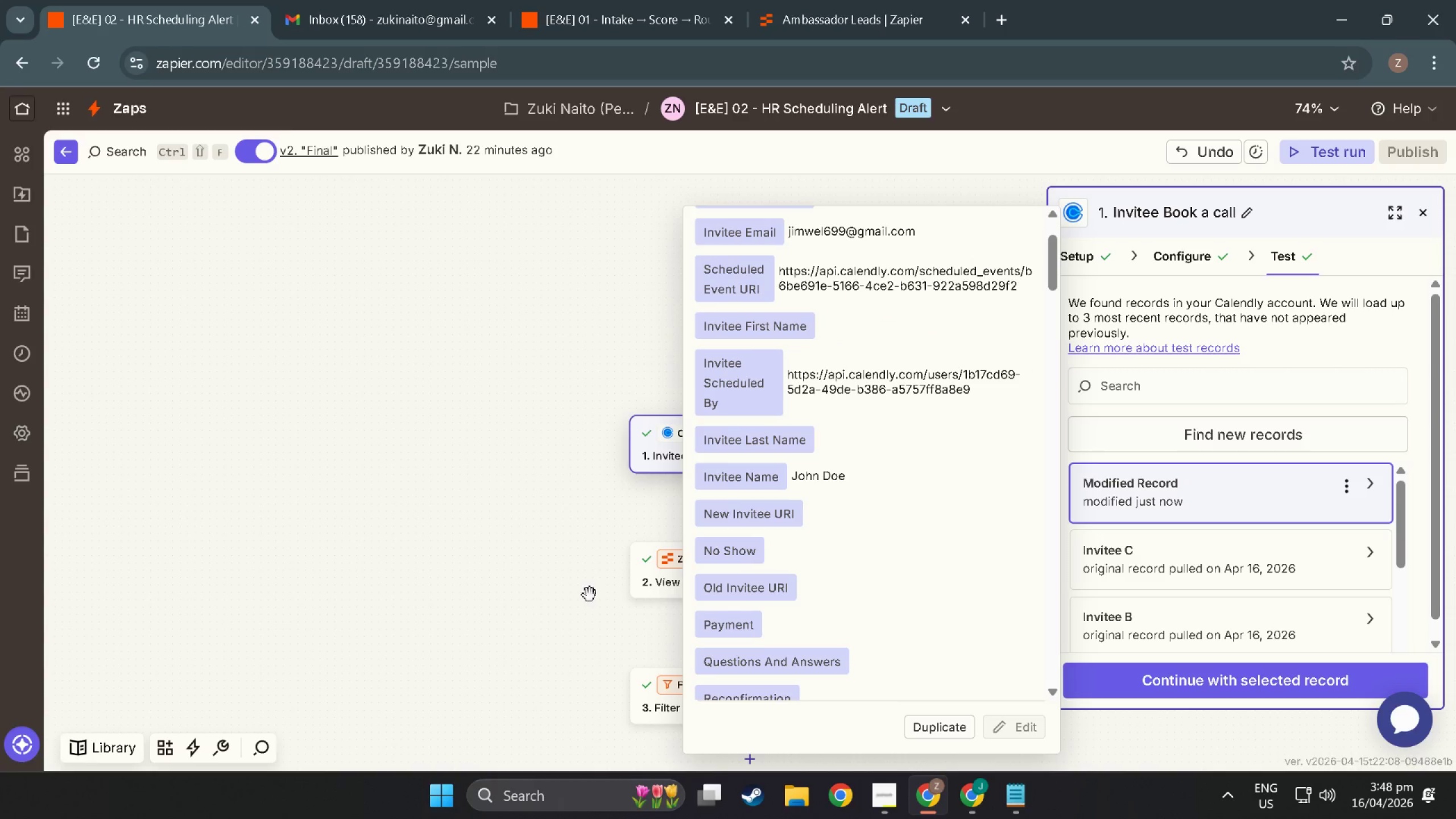 
left_click([527, 591])
 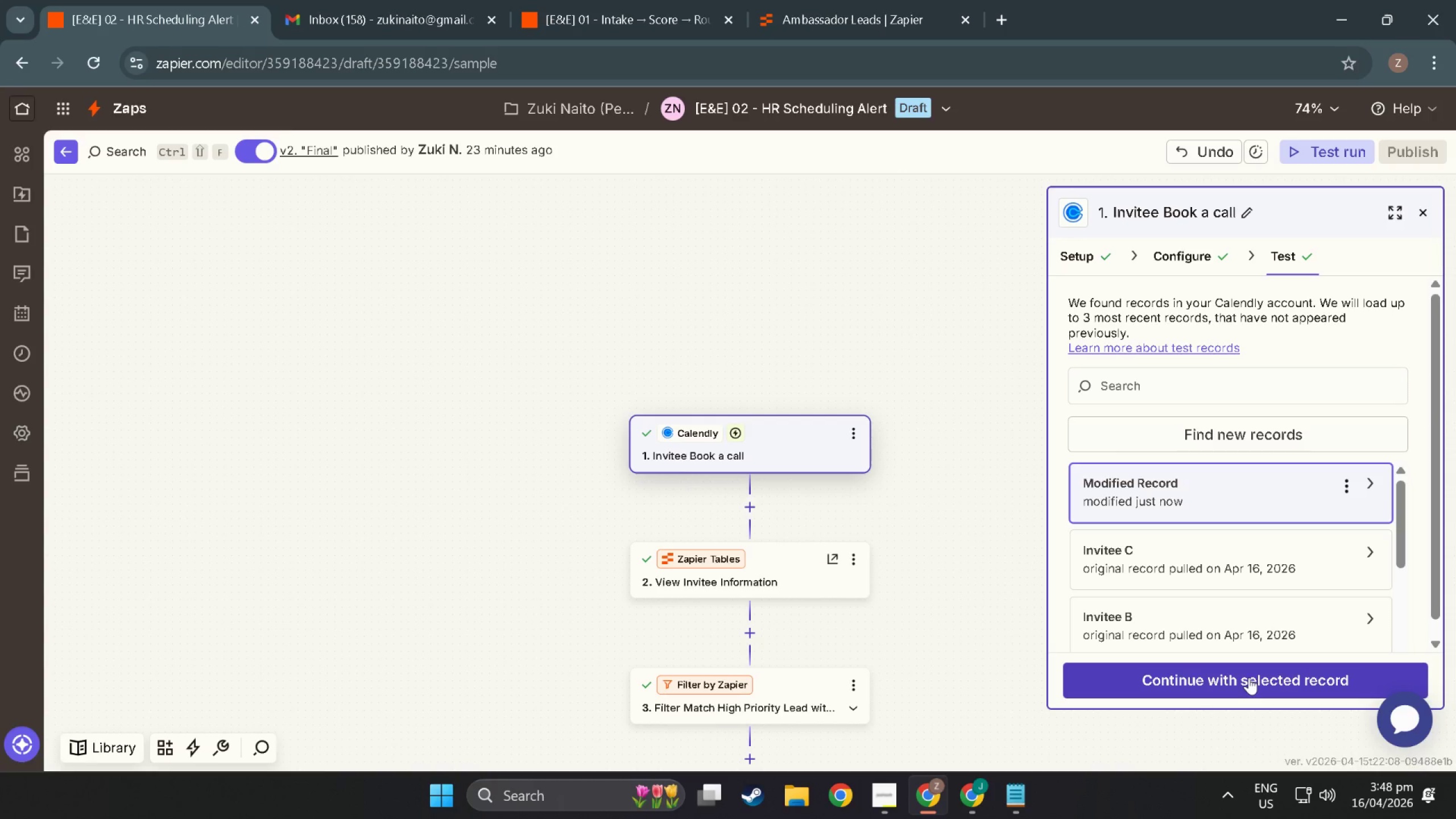 
left_click([1249, 677])
 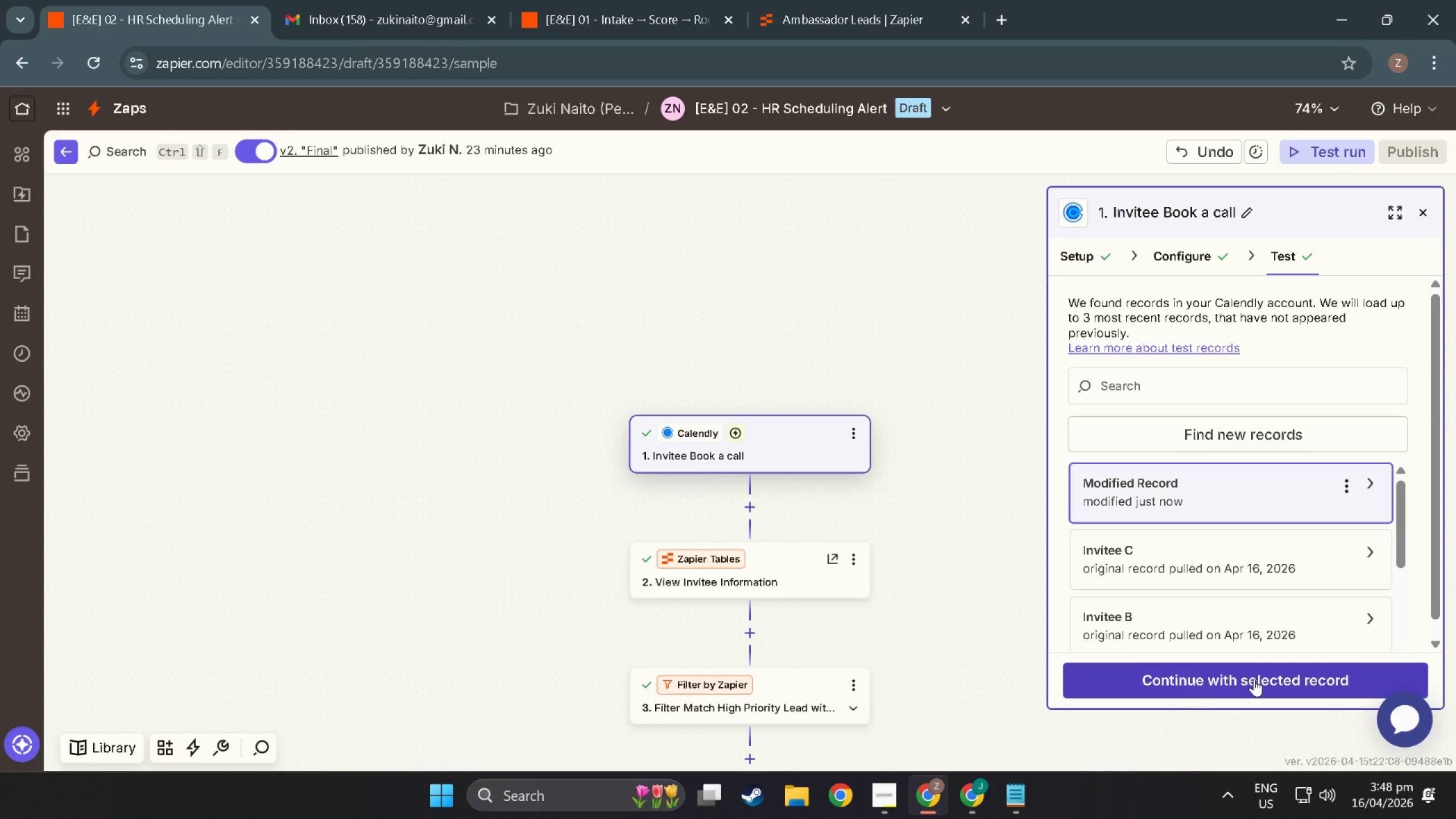 
left_click([1254, 679])
 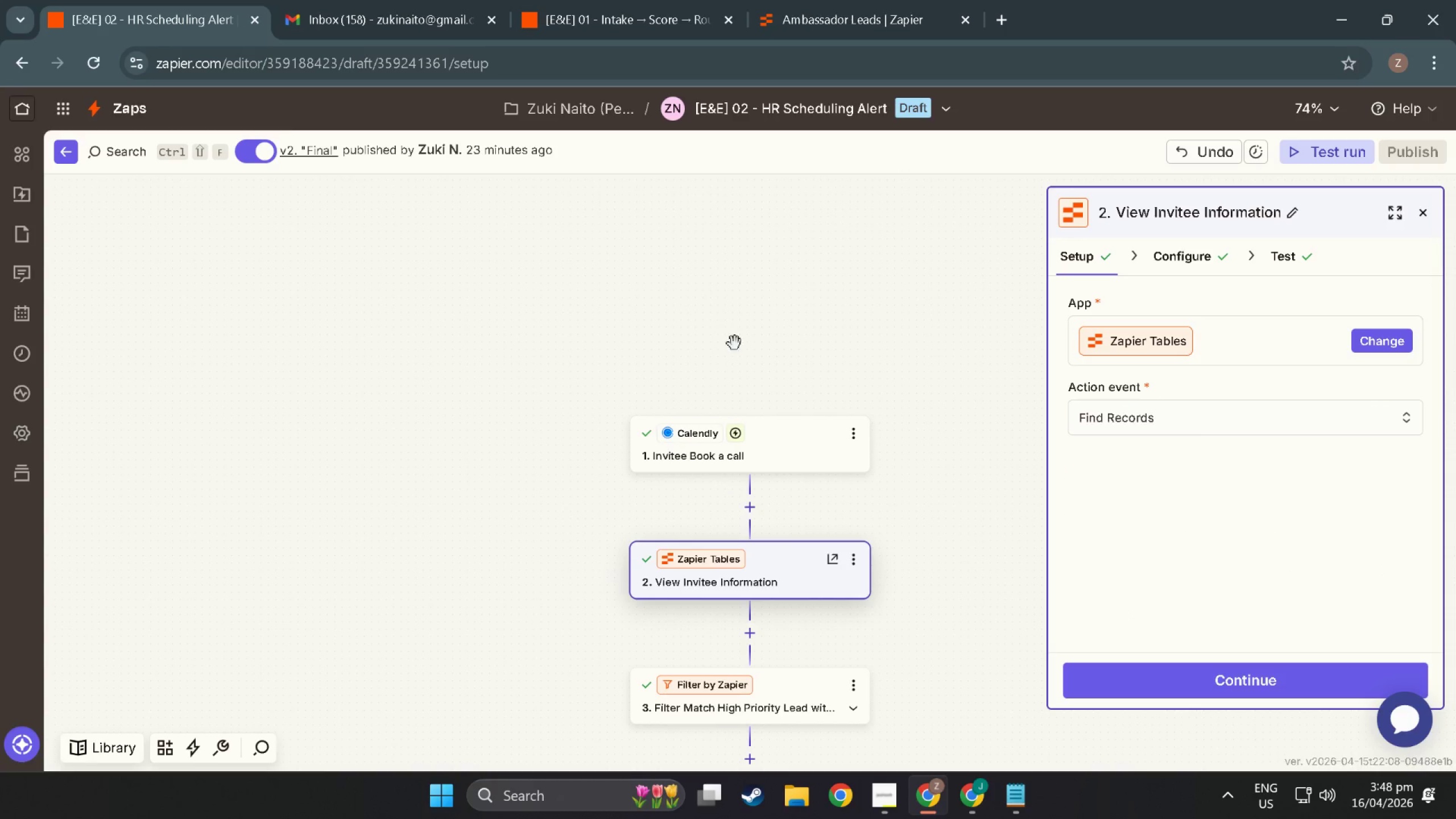 
scroll: coordinate [114, 271], scroll_direction: down, amount: 2.0
 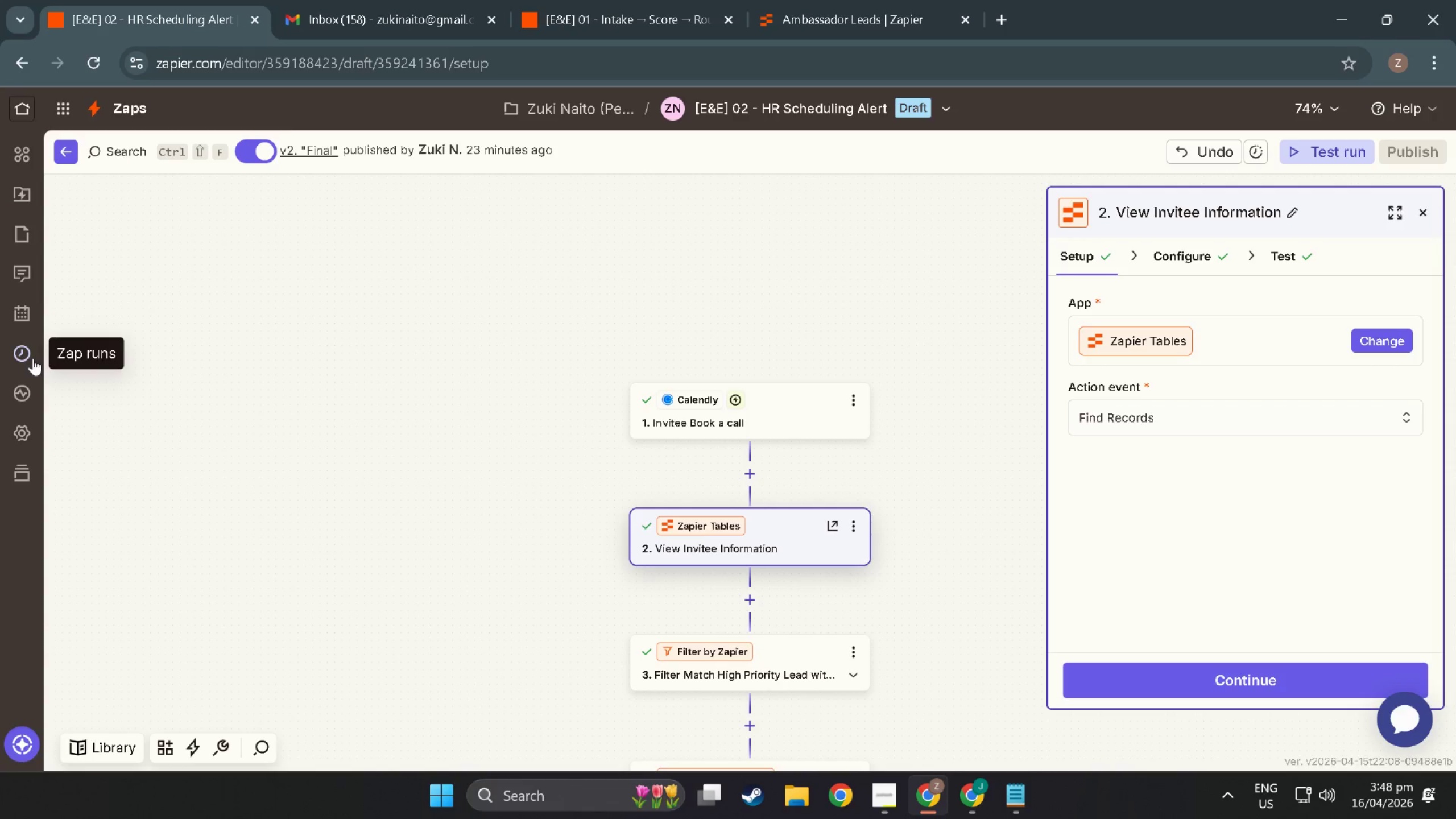 
left_click([31, 358])
 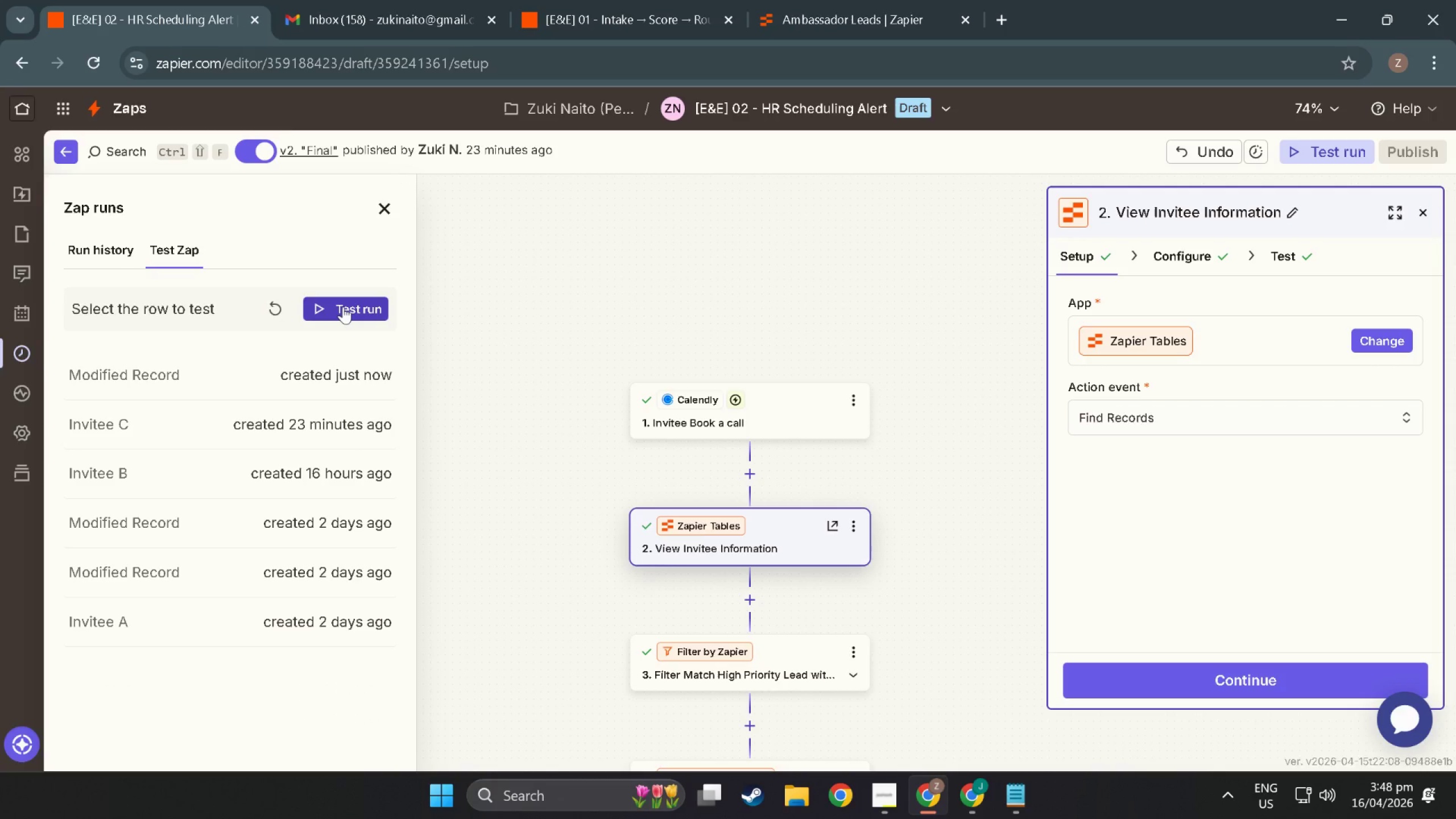 
left_click([336, 373])
 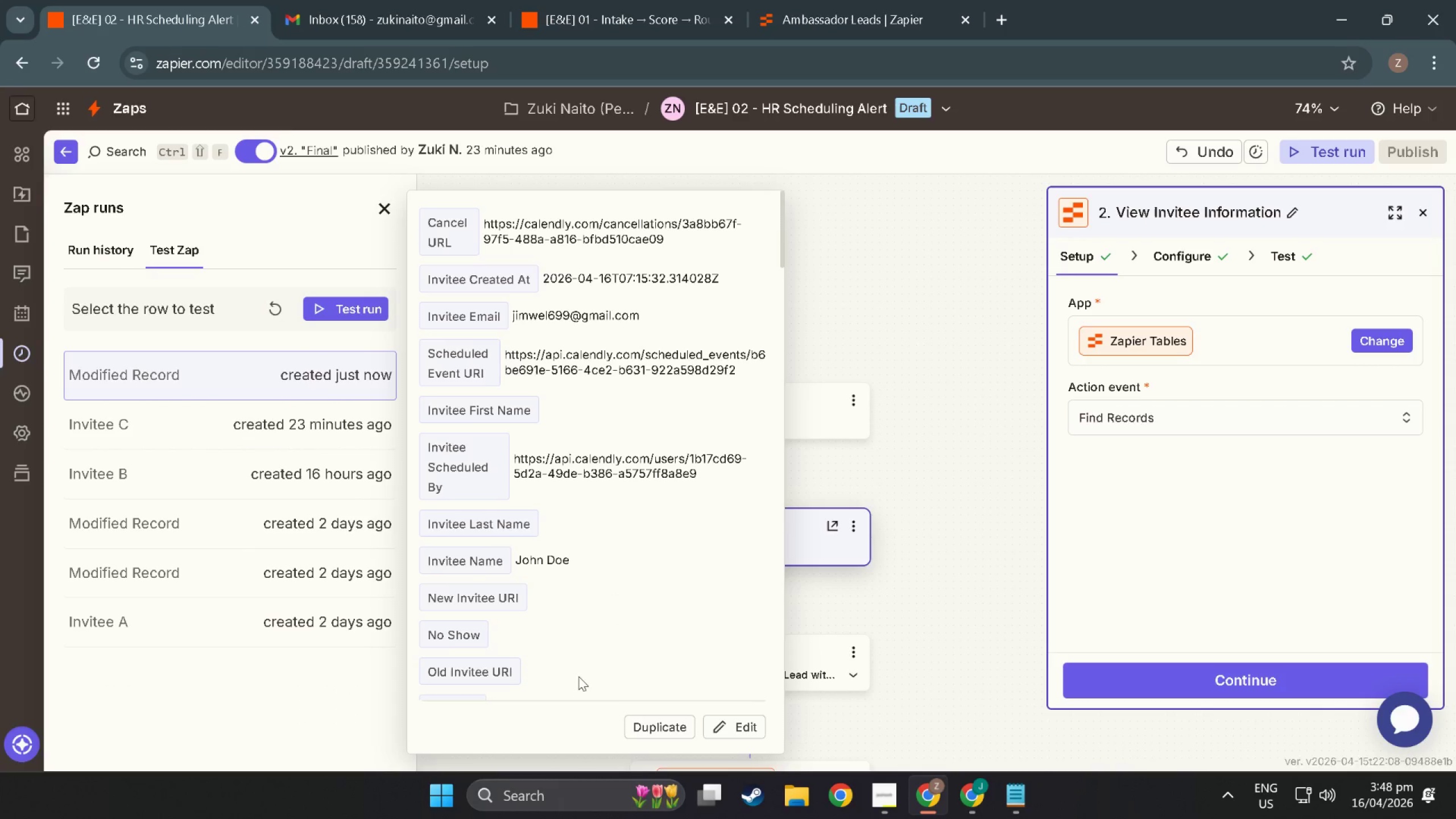 
scroll: coordinate [552, 612], scroll_direction: down, amount: 4.0
 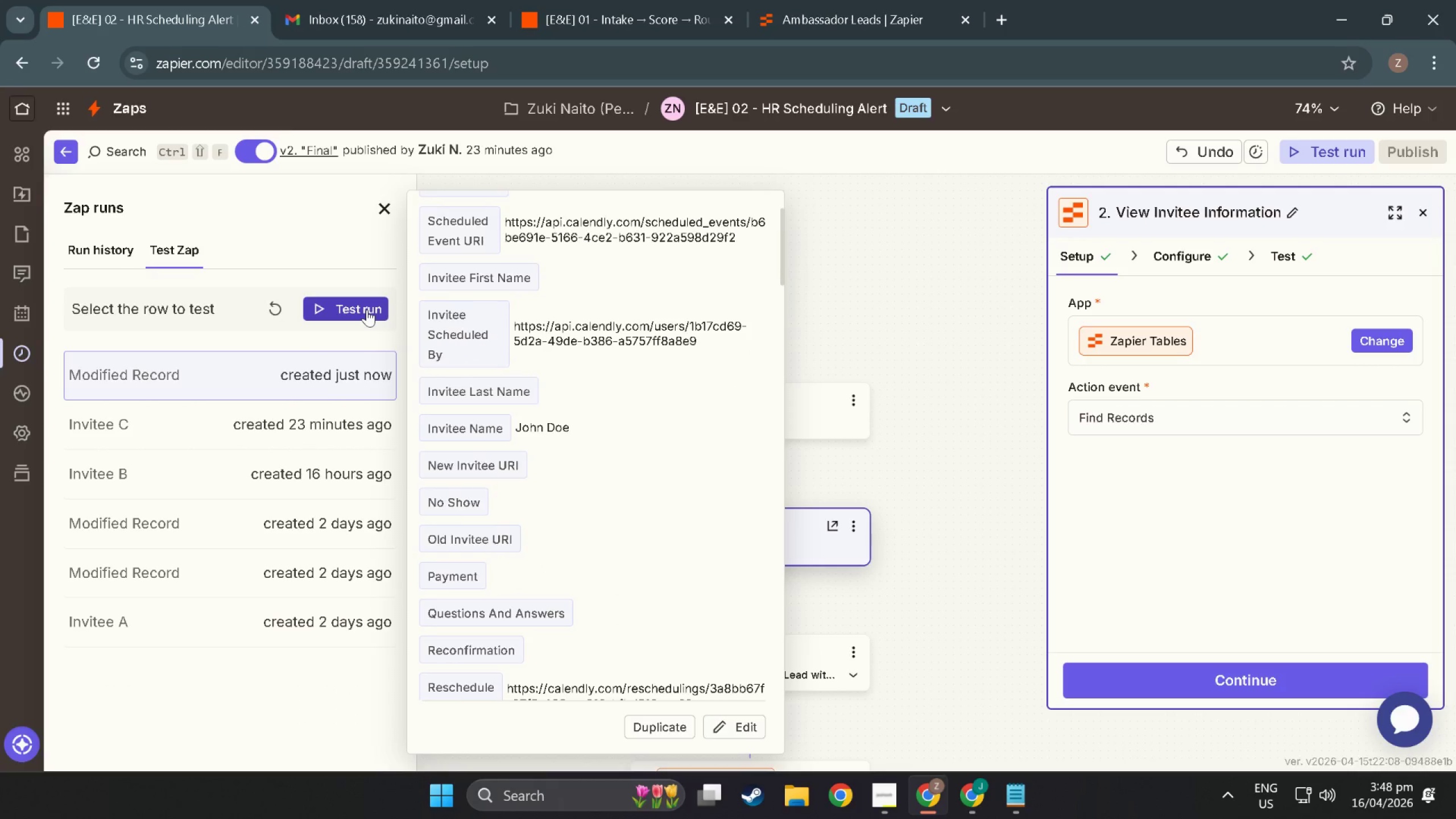 
left_click([367, 309])
 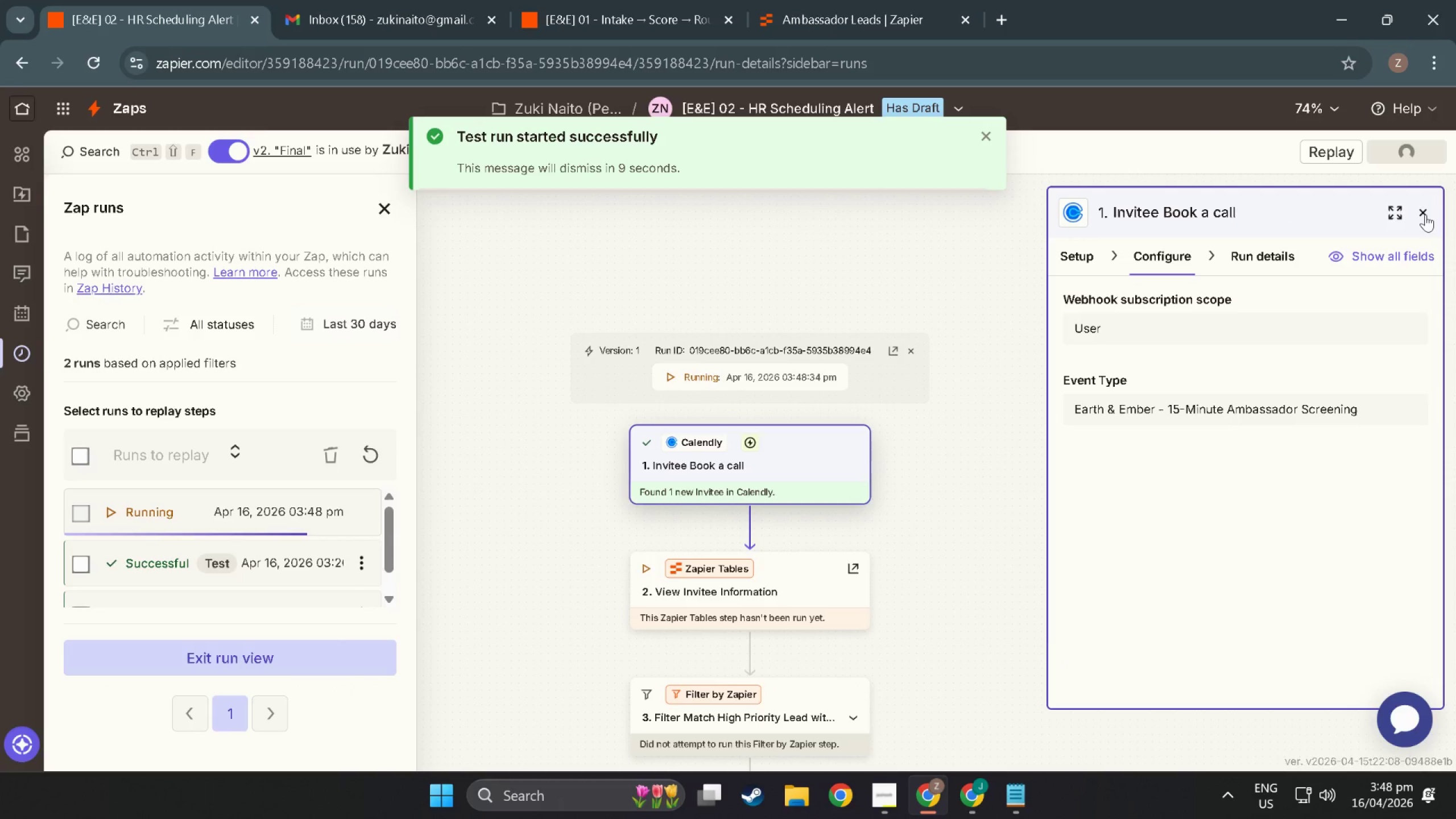 
left_click([1425, 214])
 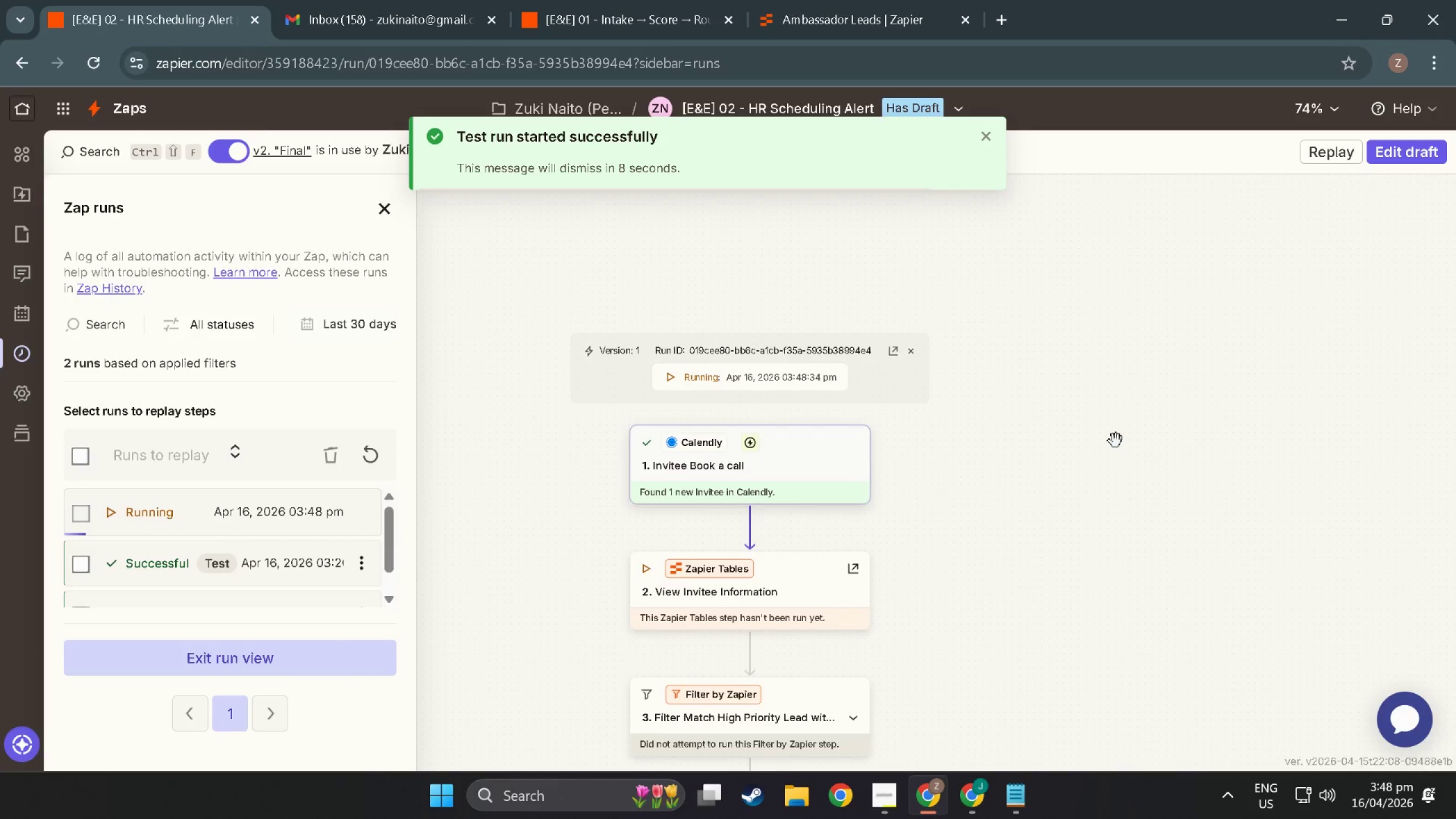 
scroll: coordinate [1135, 446], scroll_direction: down, amount: 5.0
 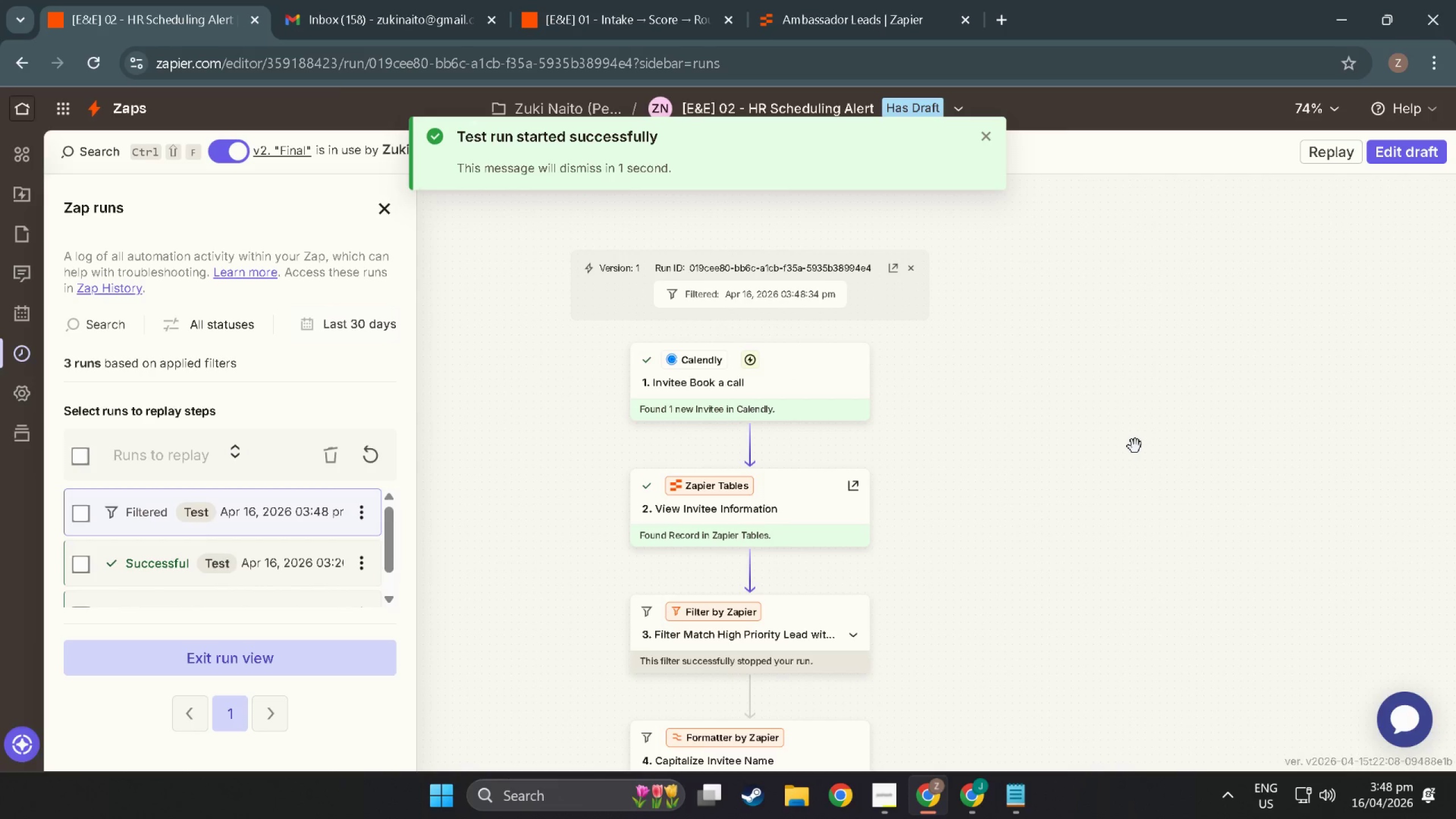 
wait(7.48)
 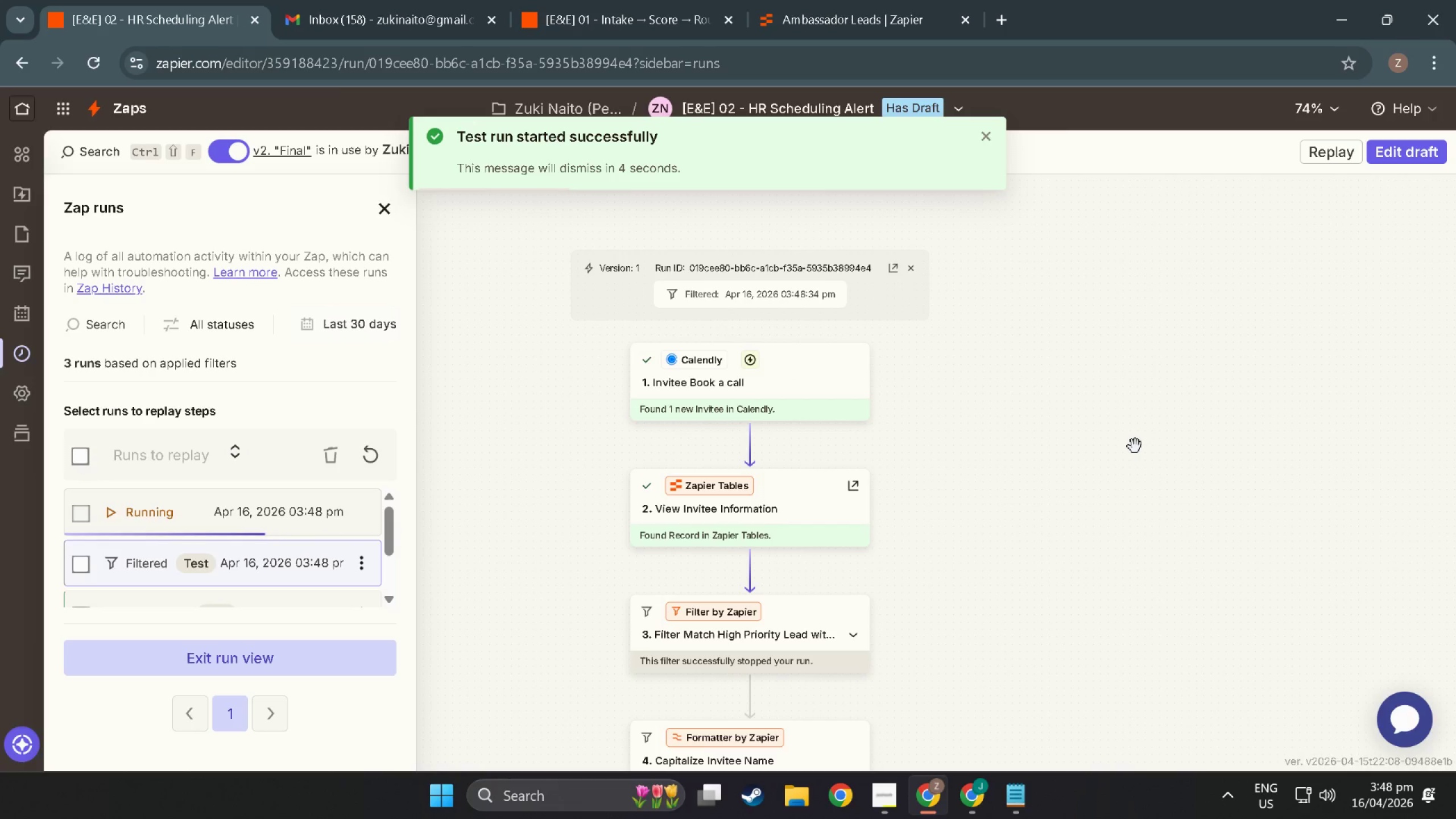 
scroll: coordinate [1075, 429], scroll_direction: down, amount: 4.0
 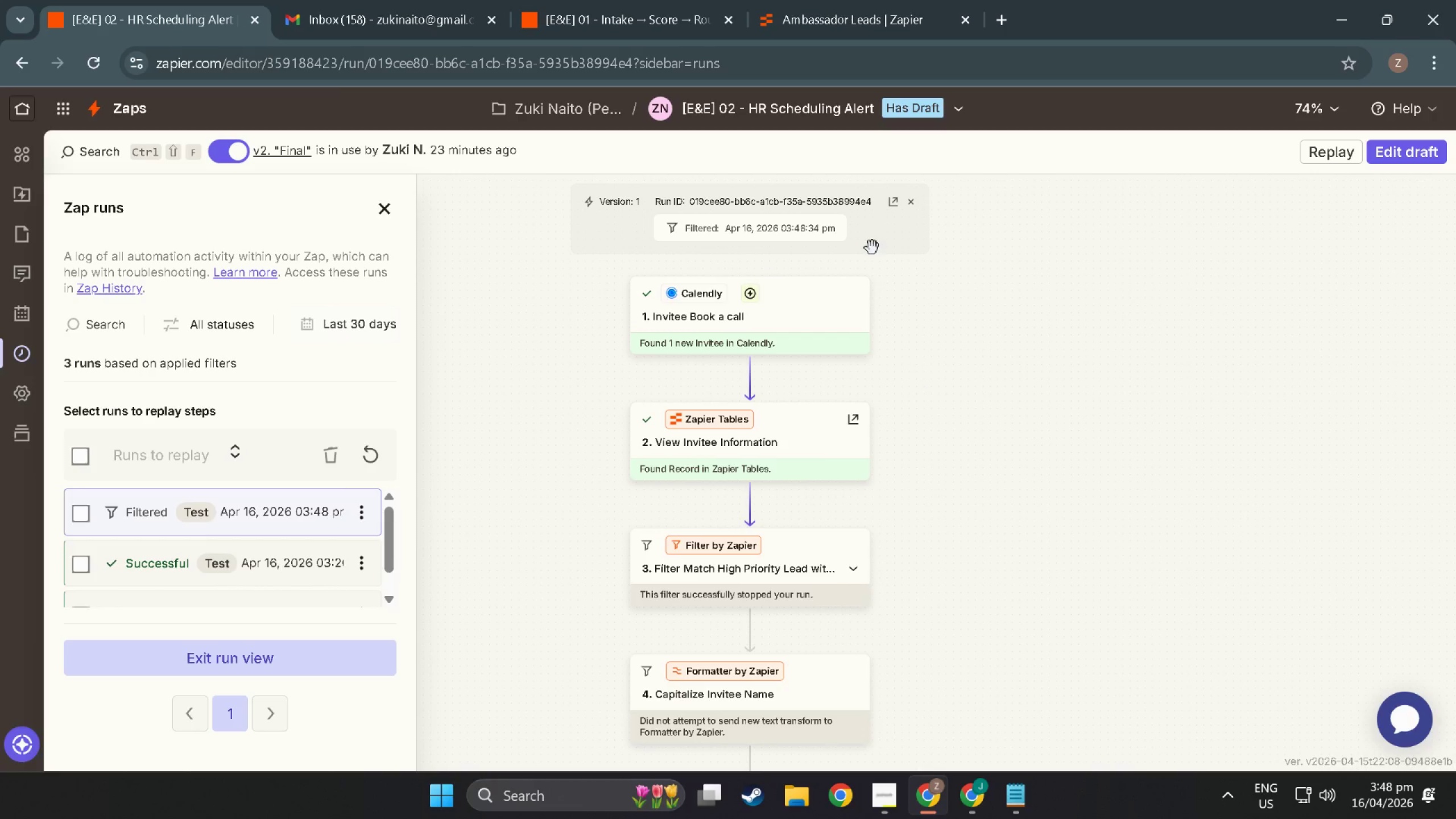 
key(Meta+Shift+ShiftLeft)
 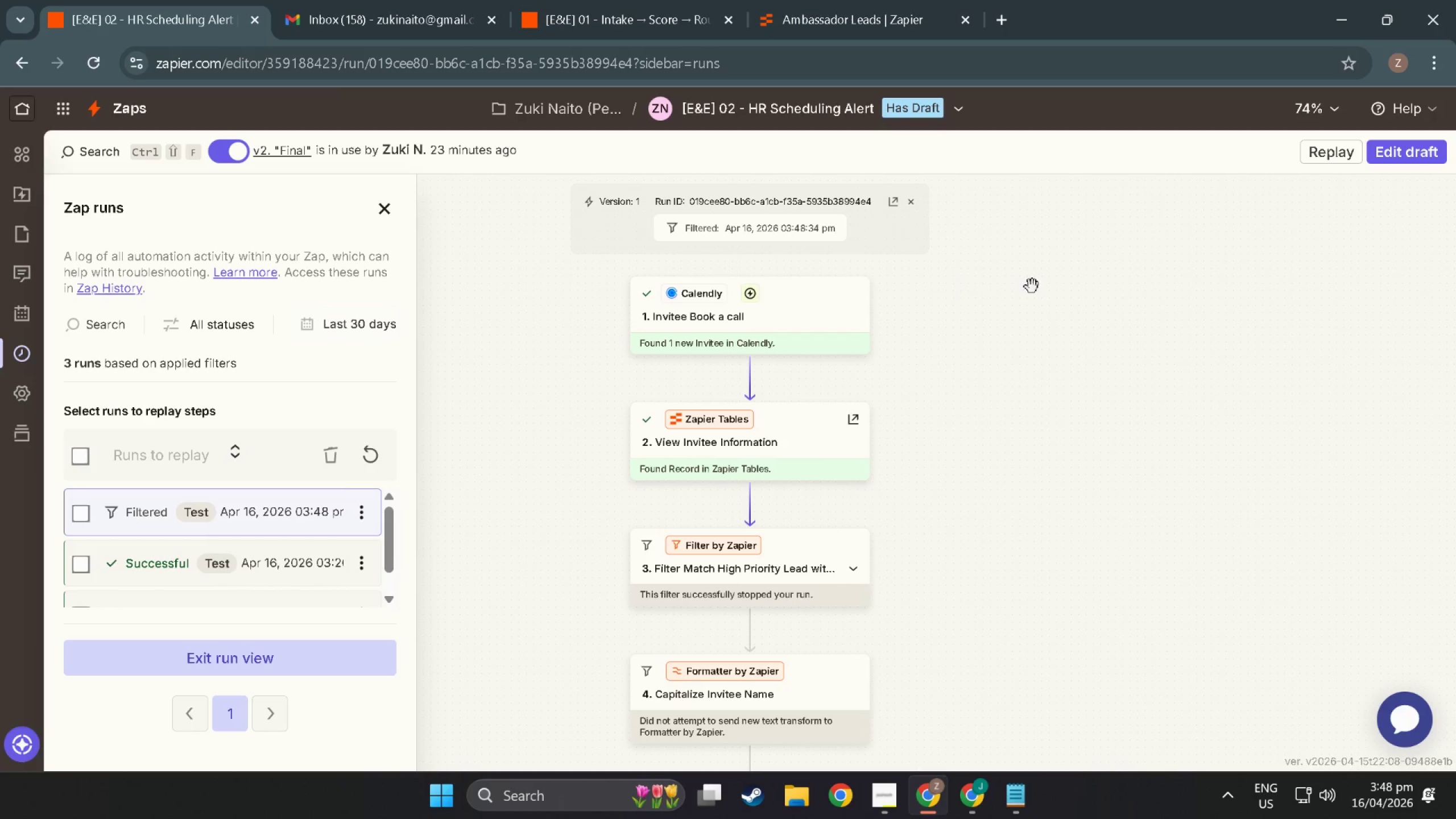 
key(Meta+Shift+S)
 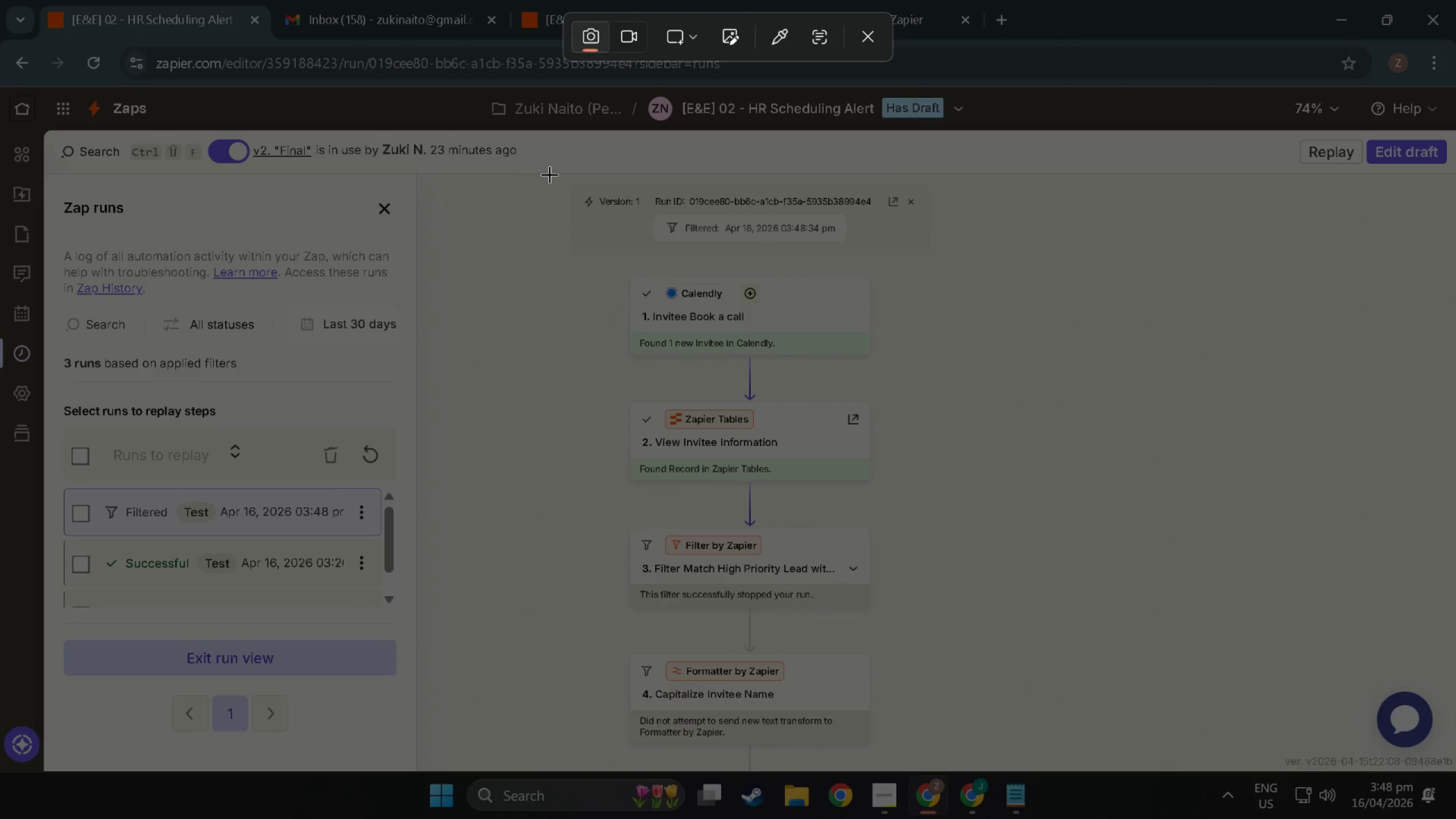 
left_click_drag(start_coordinate=[554, 174], to_coordinate=[936, 768])
 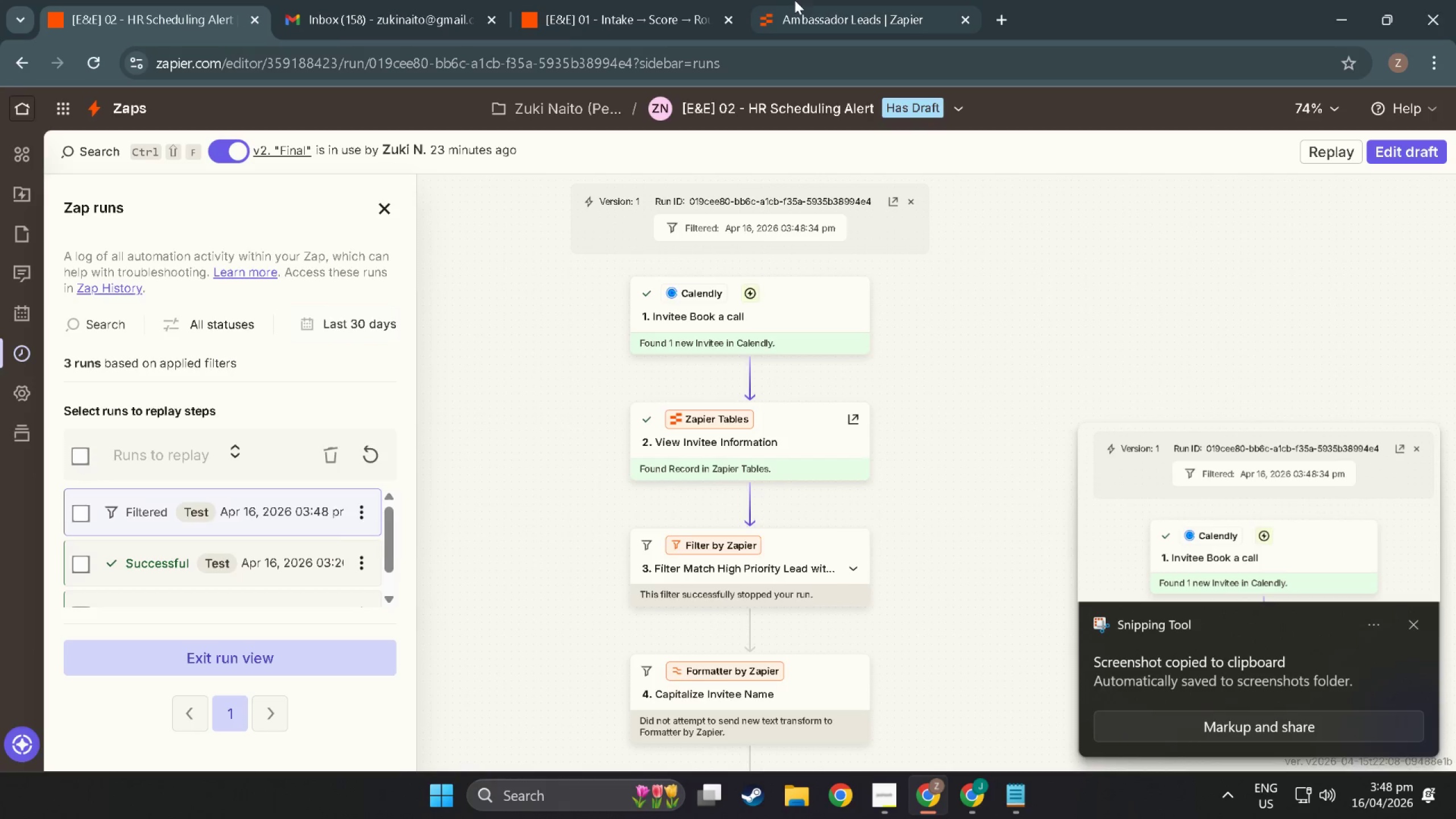 
key(Alt+Tab)
 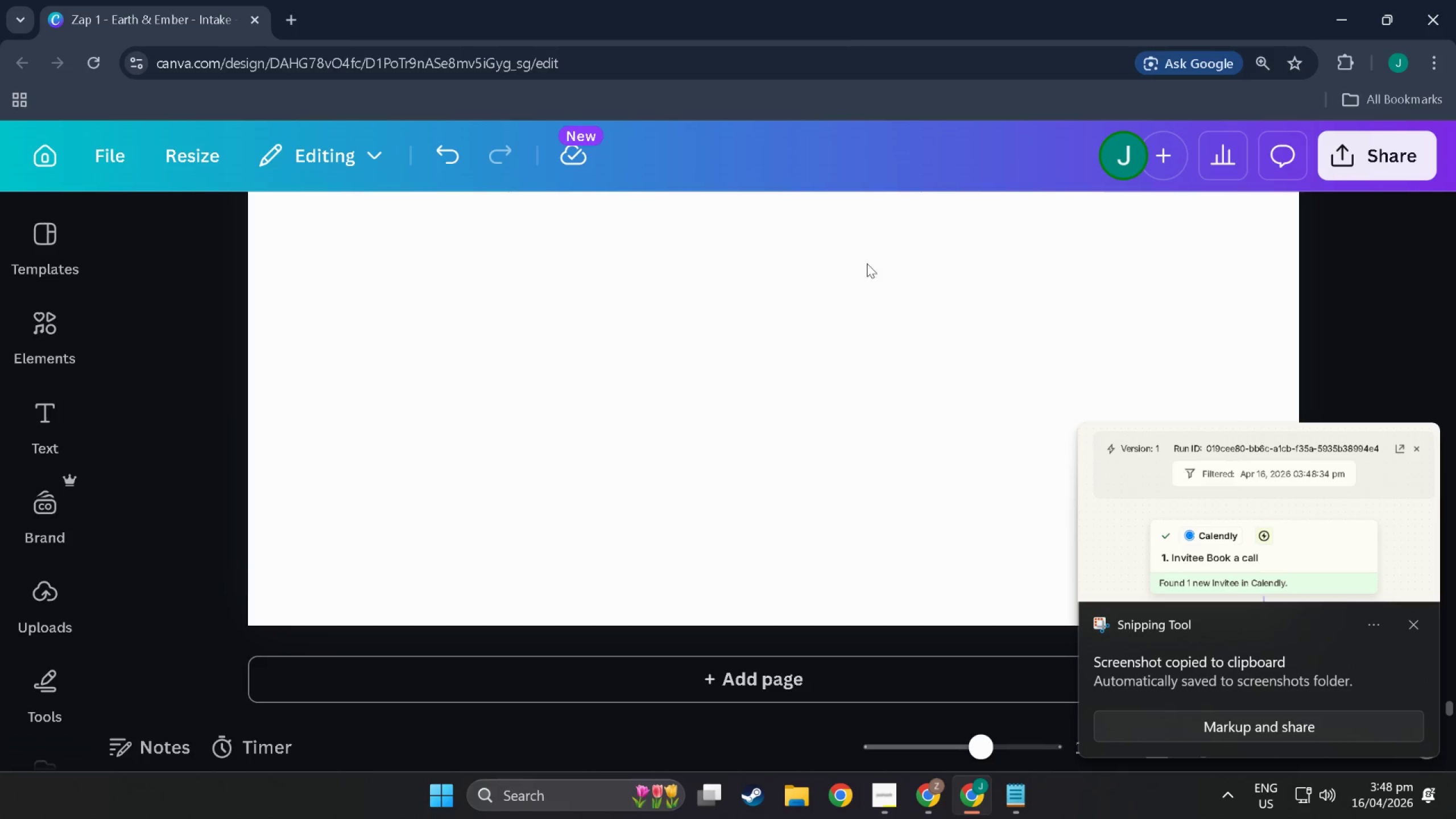 
left_click([629, 539])
 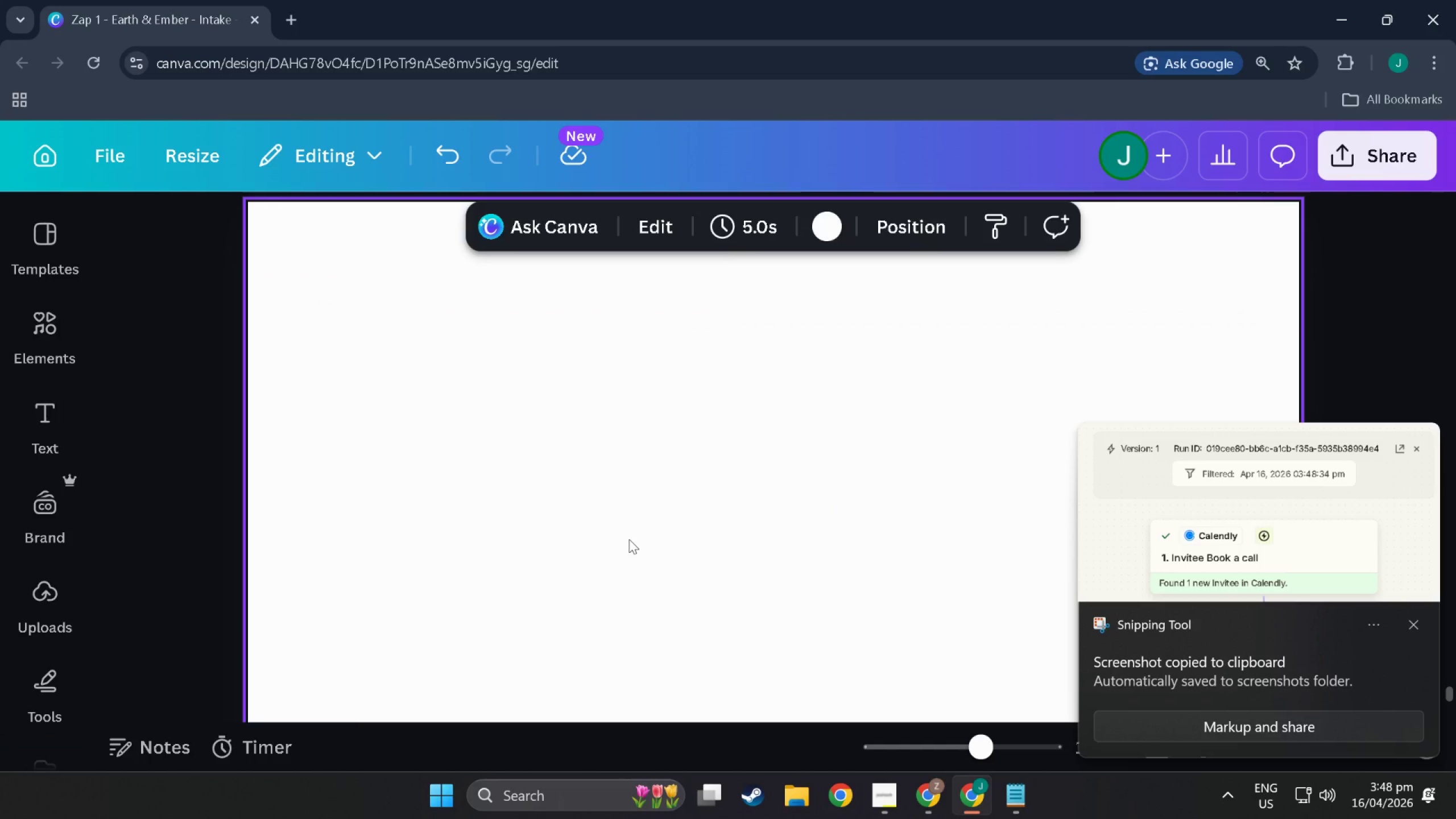 
scroll: coordinate [630, 539], scroll_direction: up, amount: 32.0
 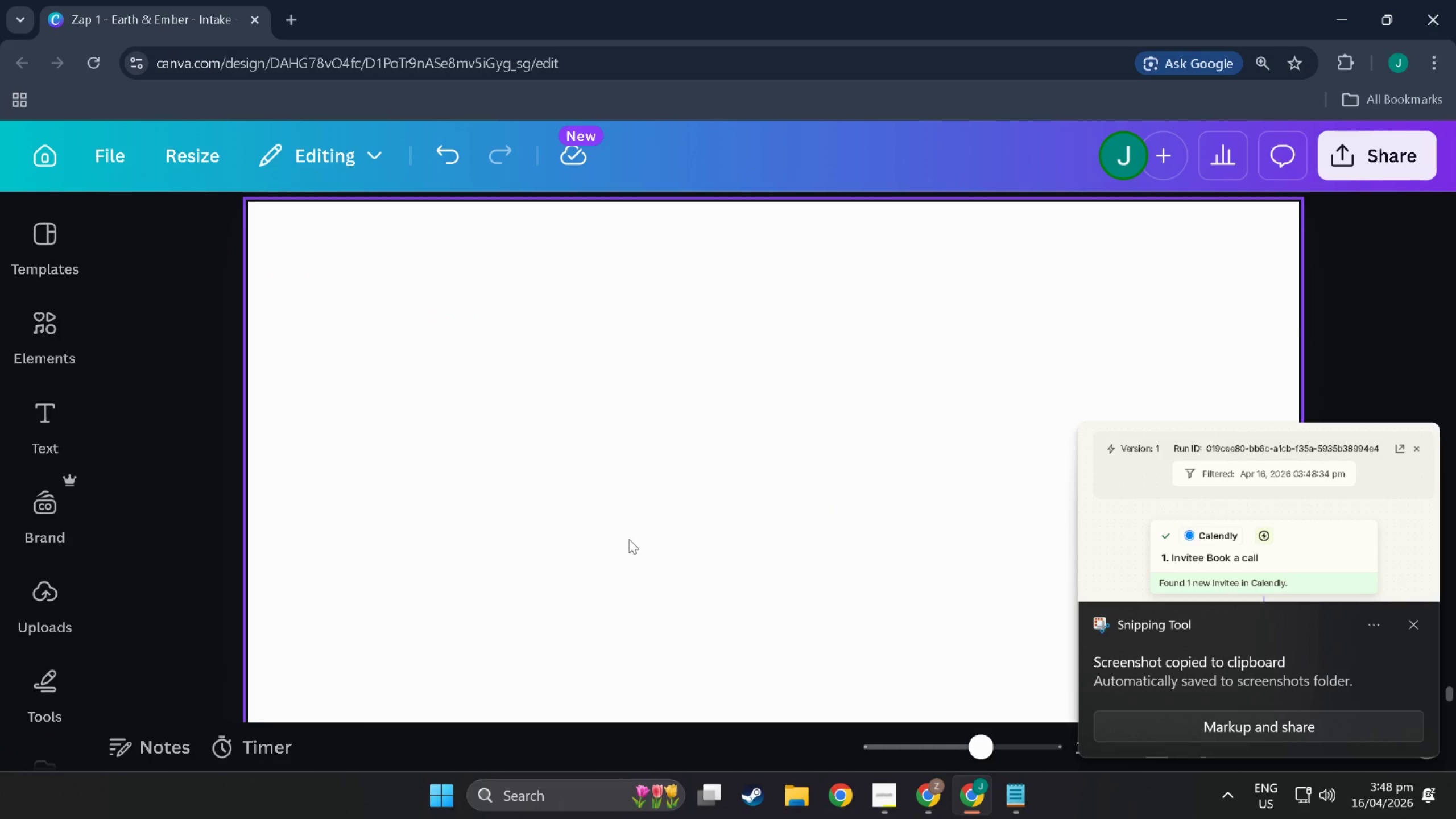 
key(Control+V)
 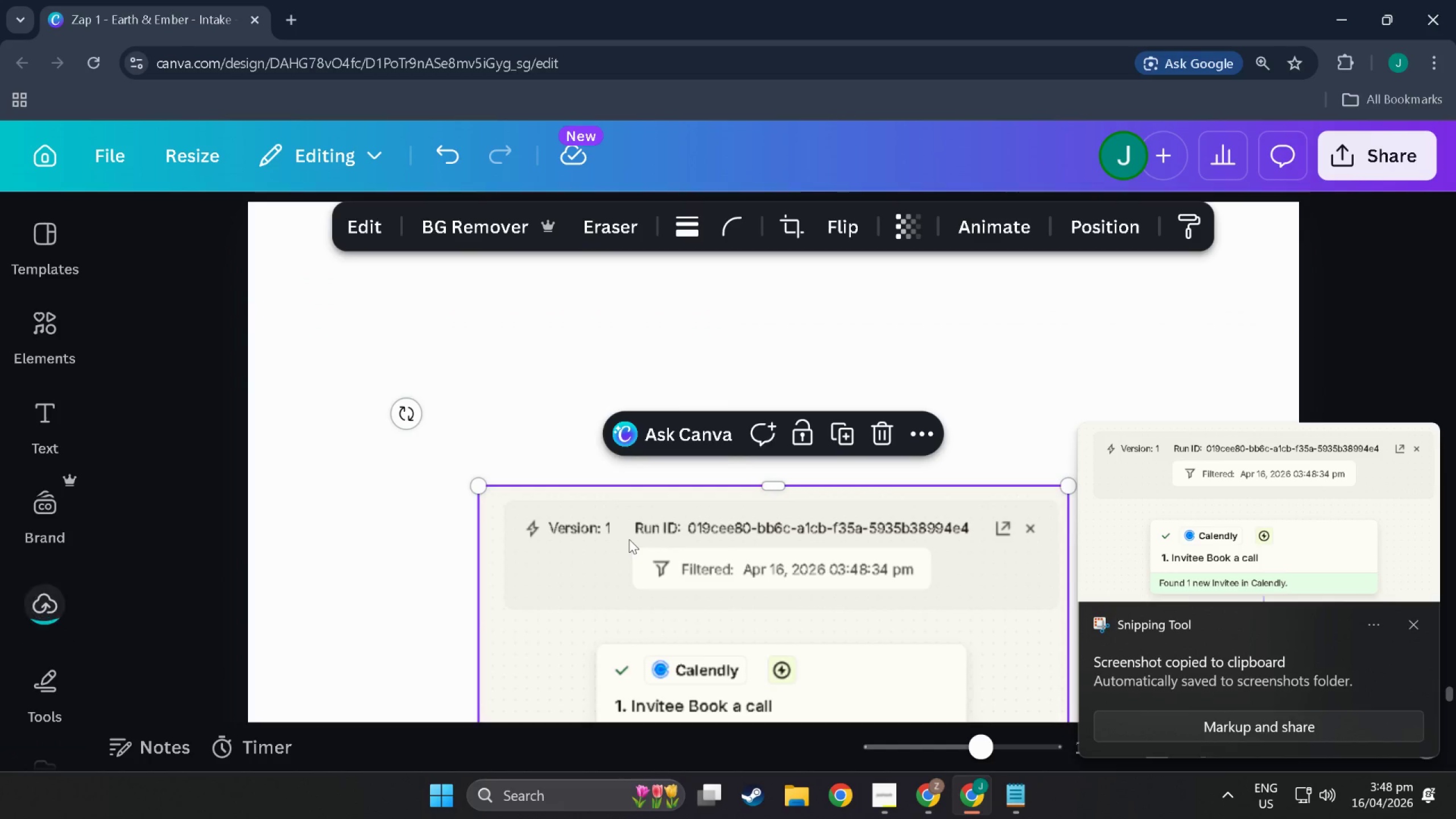 
scroll: coordinate [629, 539], scroll_direction: up, amount: 3.0
 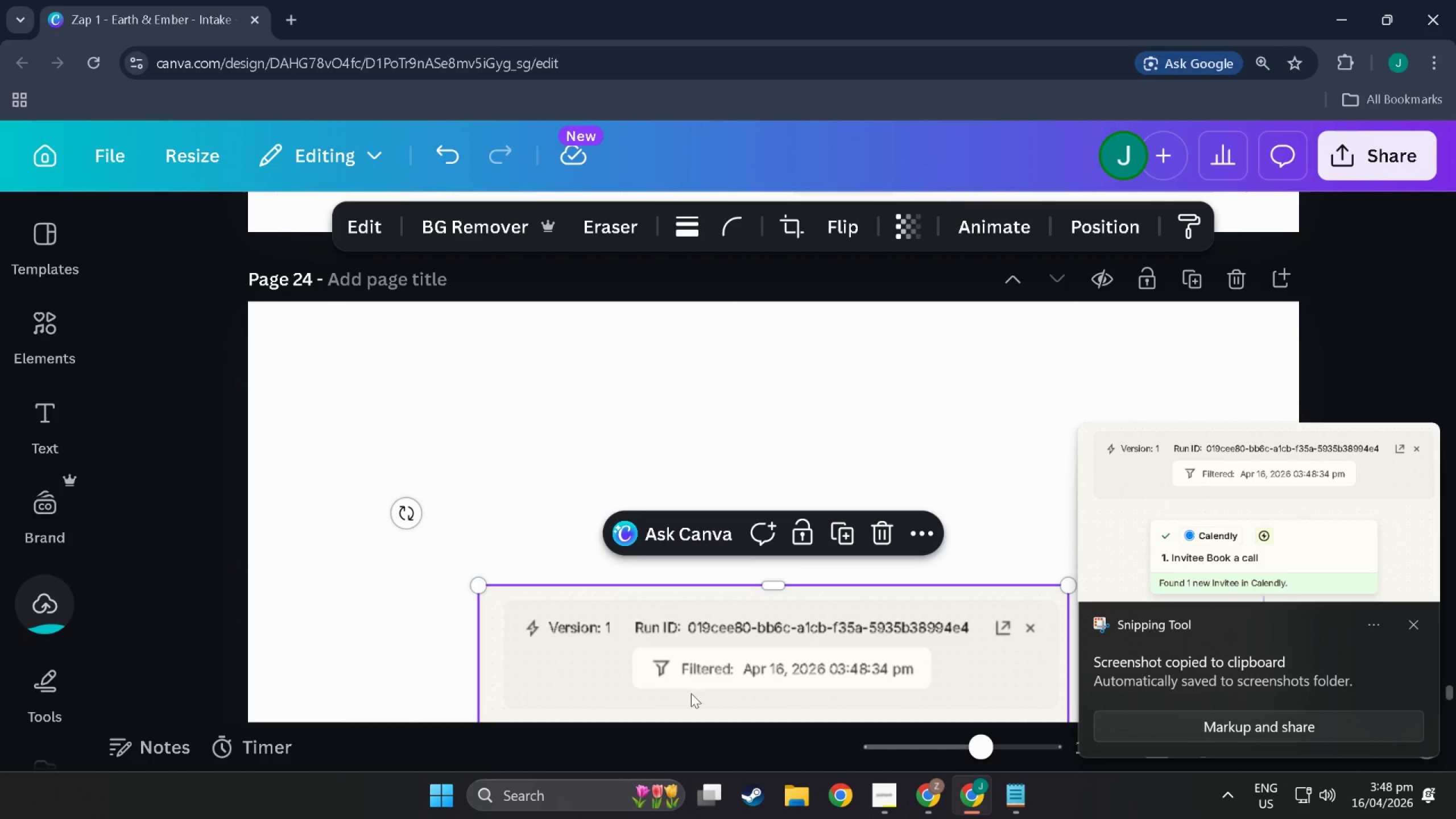 
left_click_drag(start_coordinate=[694, 697], to_coordinate=[699, 417])
 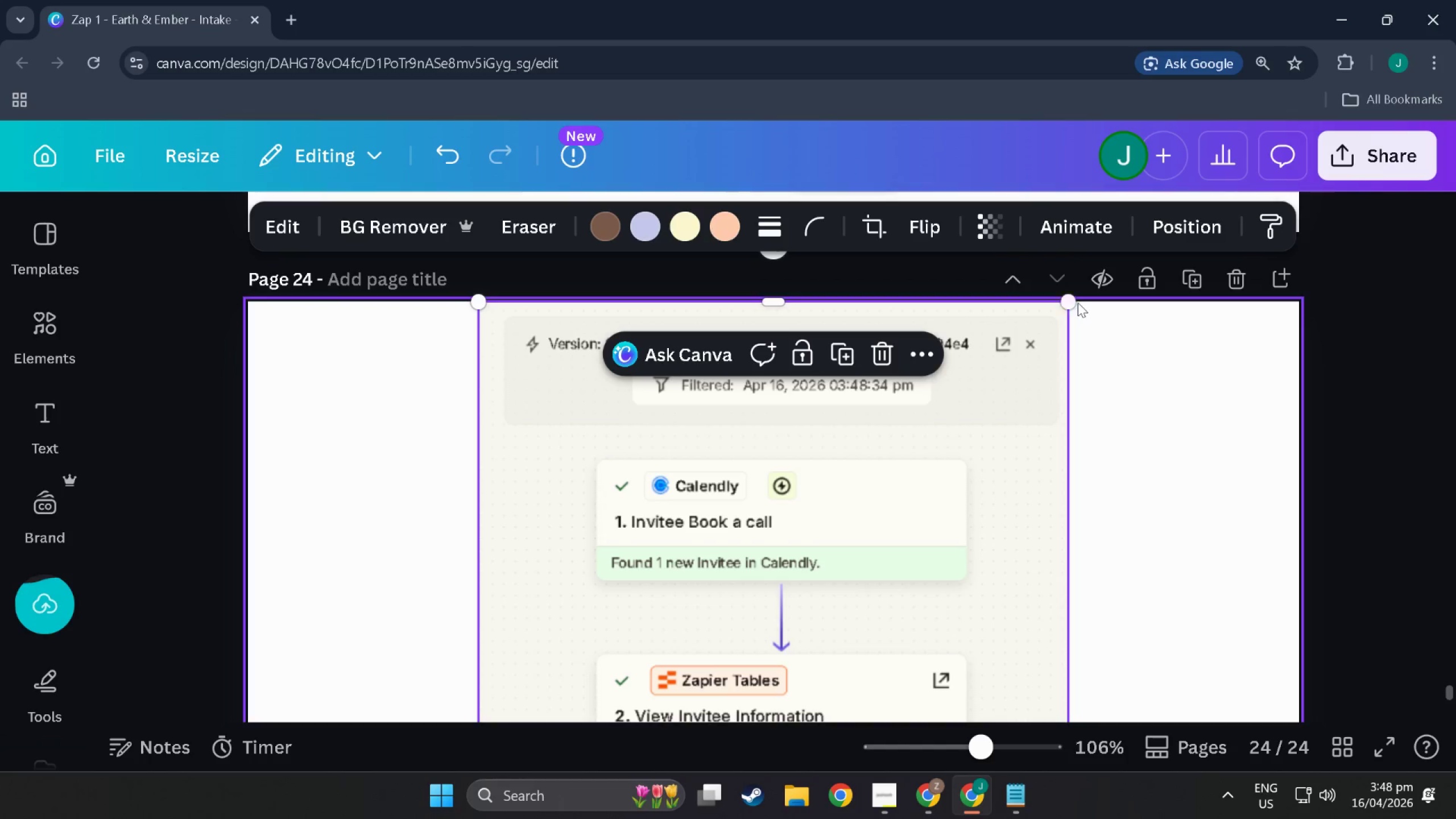 
left_click_drag(start_coordinate=[1074, 301], to_coordinate=[820, 406])
 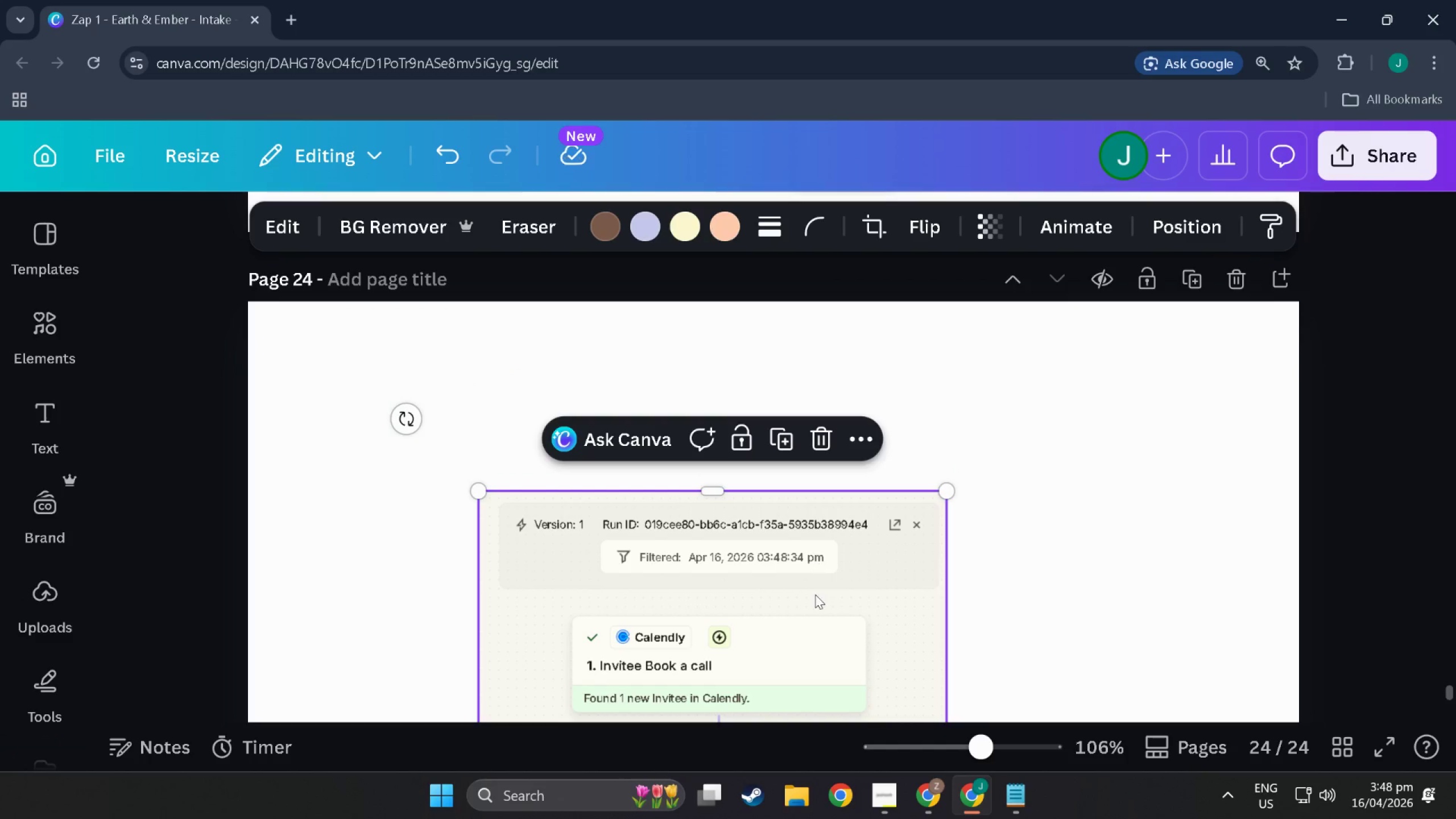 
left_click_drag(start_coordinate=[815, 595], to_coordinate=[870, 410])
 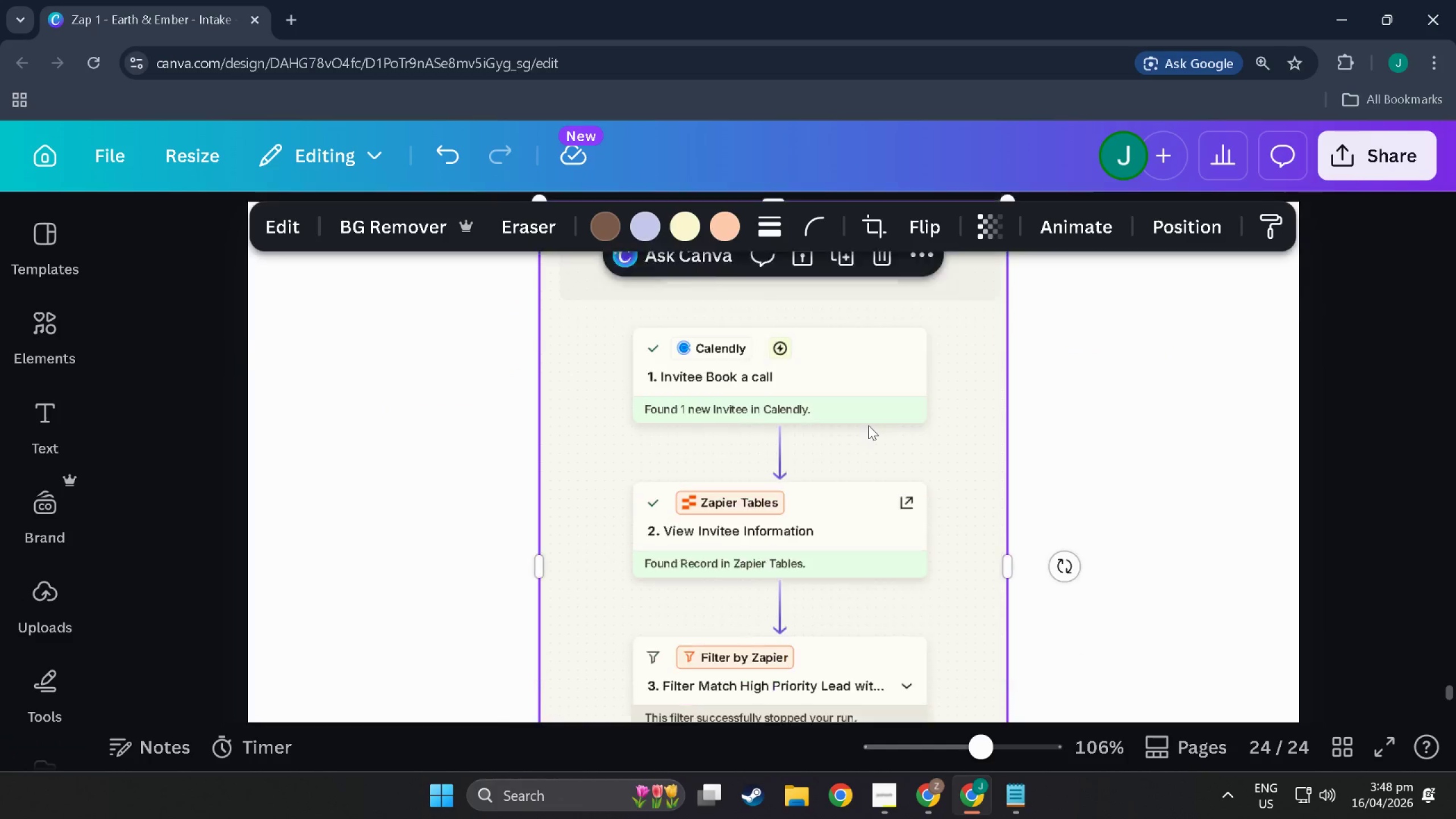 
scroll: coordinate [867, 452], scroll_direction: down, amount: 16.0
 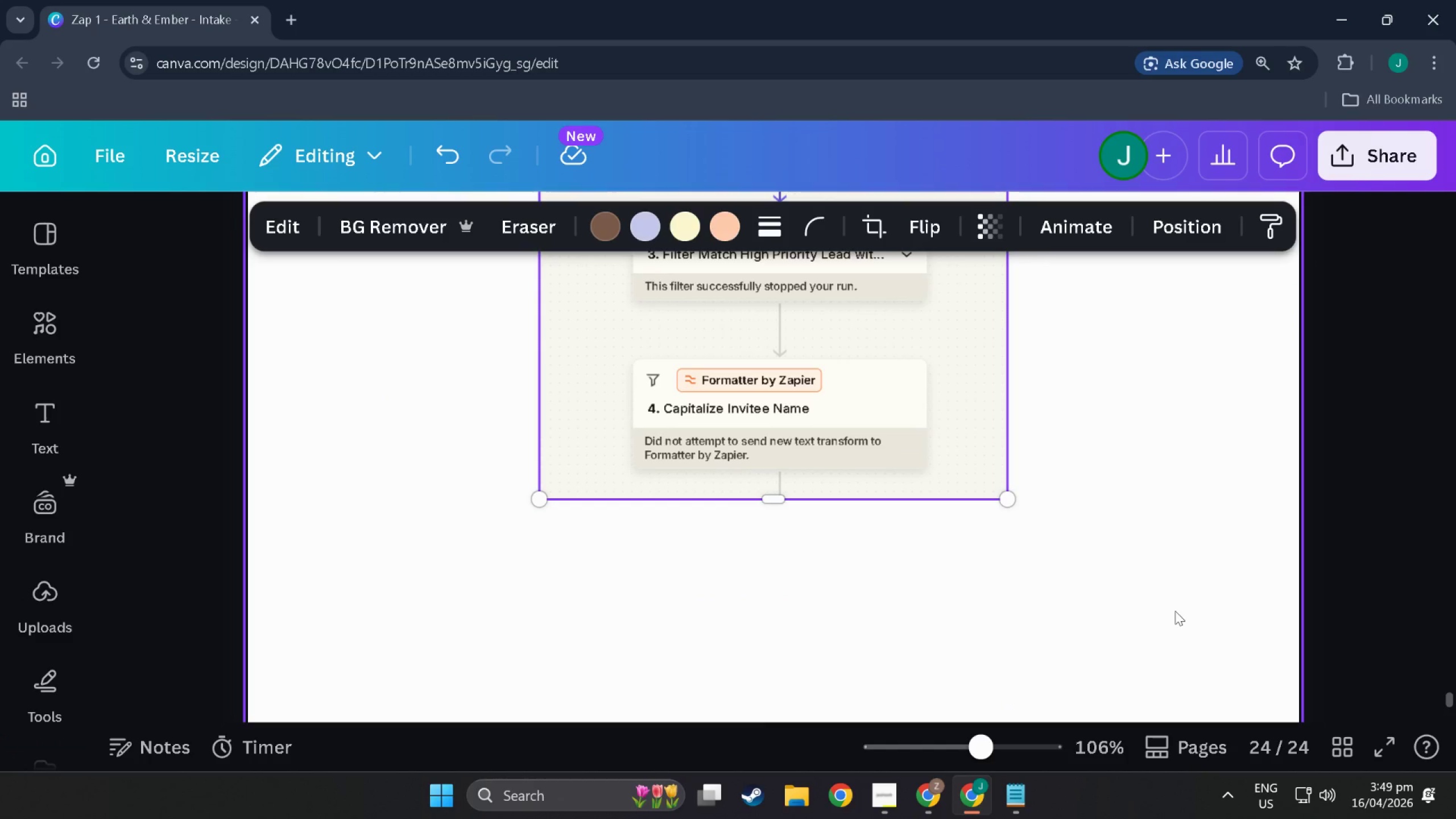 
left_click([1175, 611])
 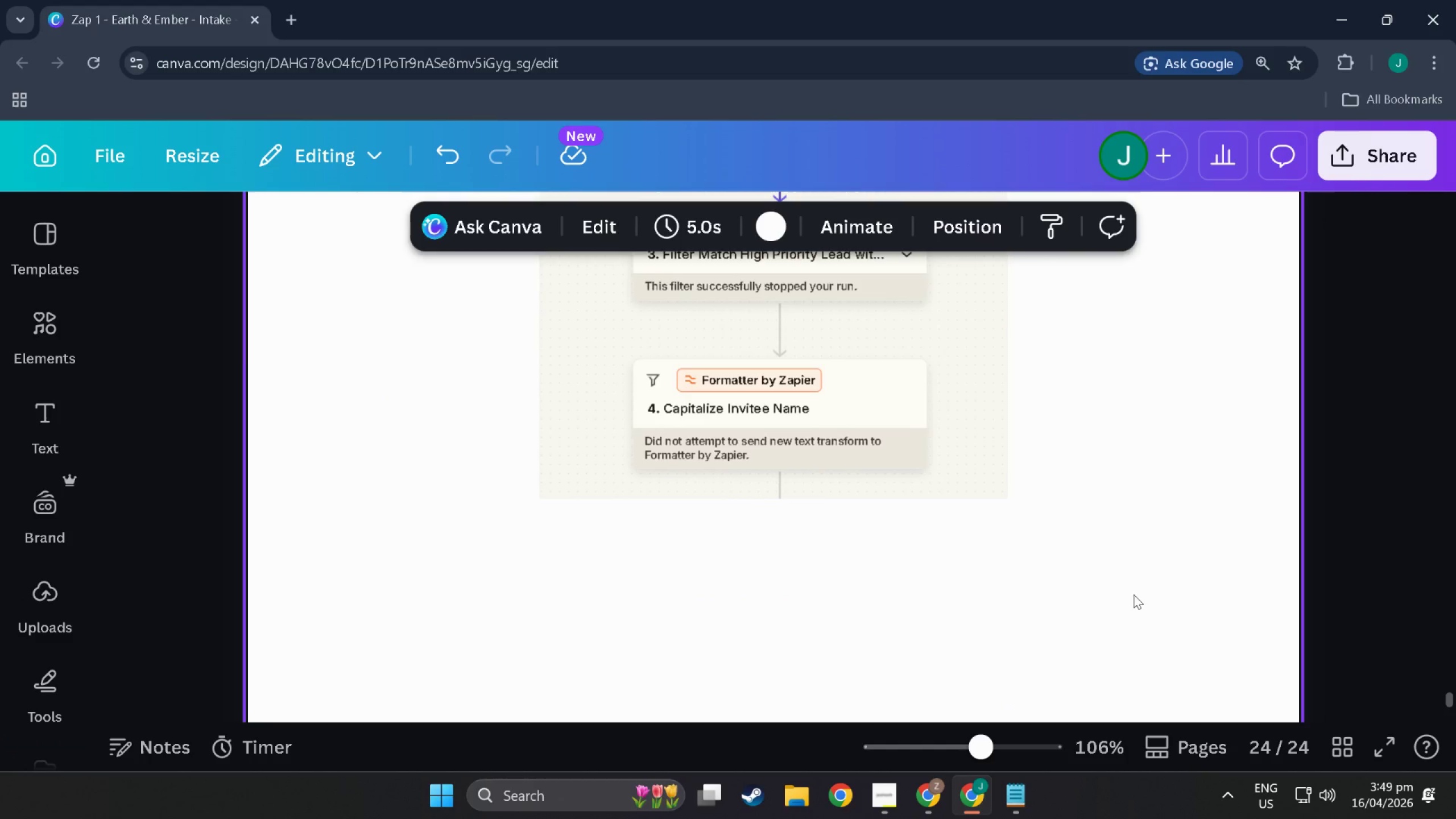 
key(Alt+Tab)
 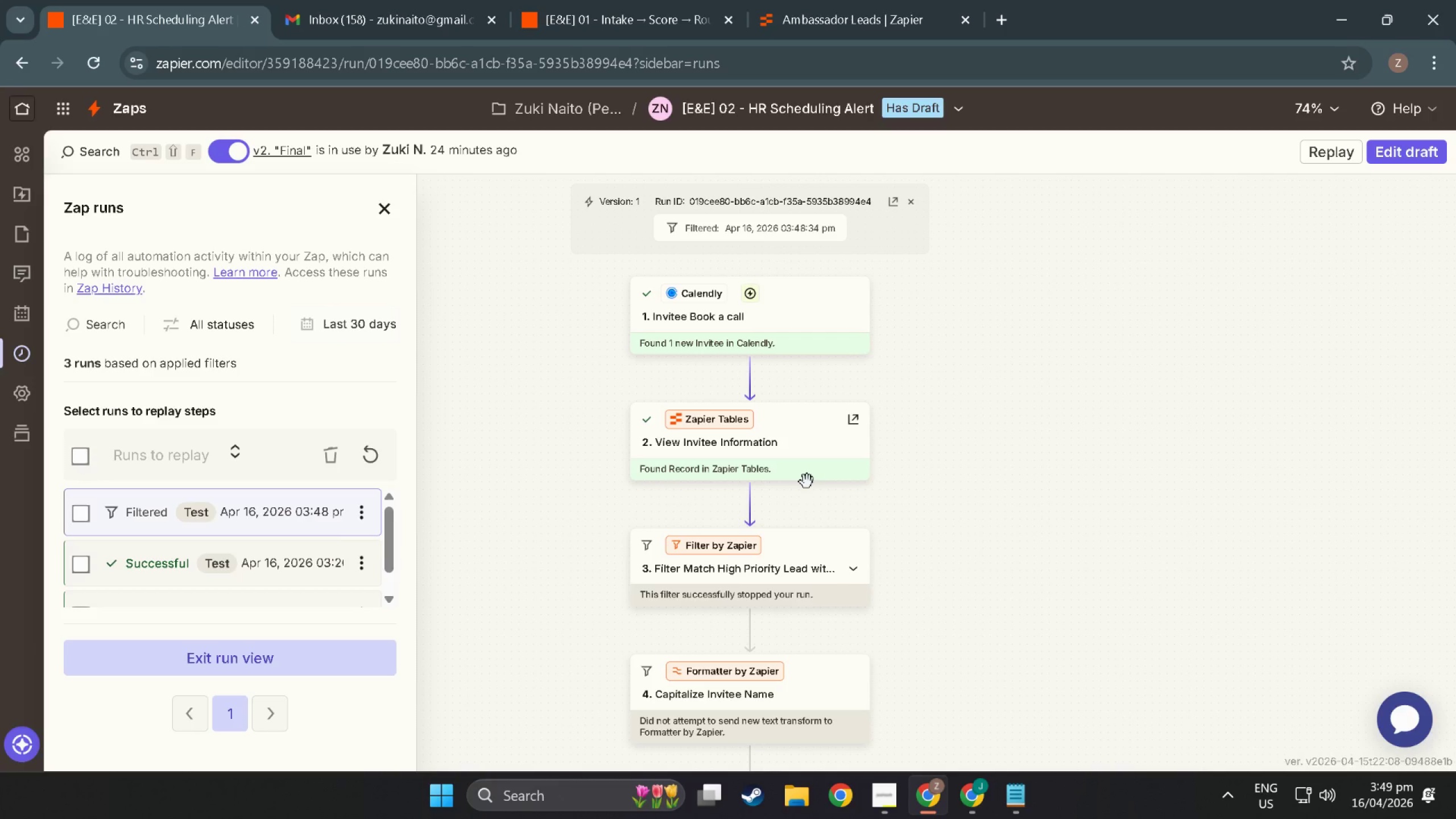 
scroll: coordinate [807, 481], scroll_direction: down, amount: 3.0
 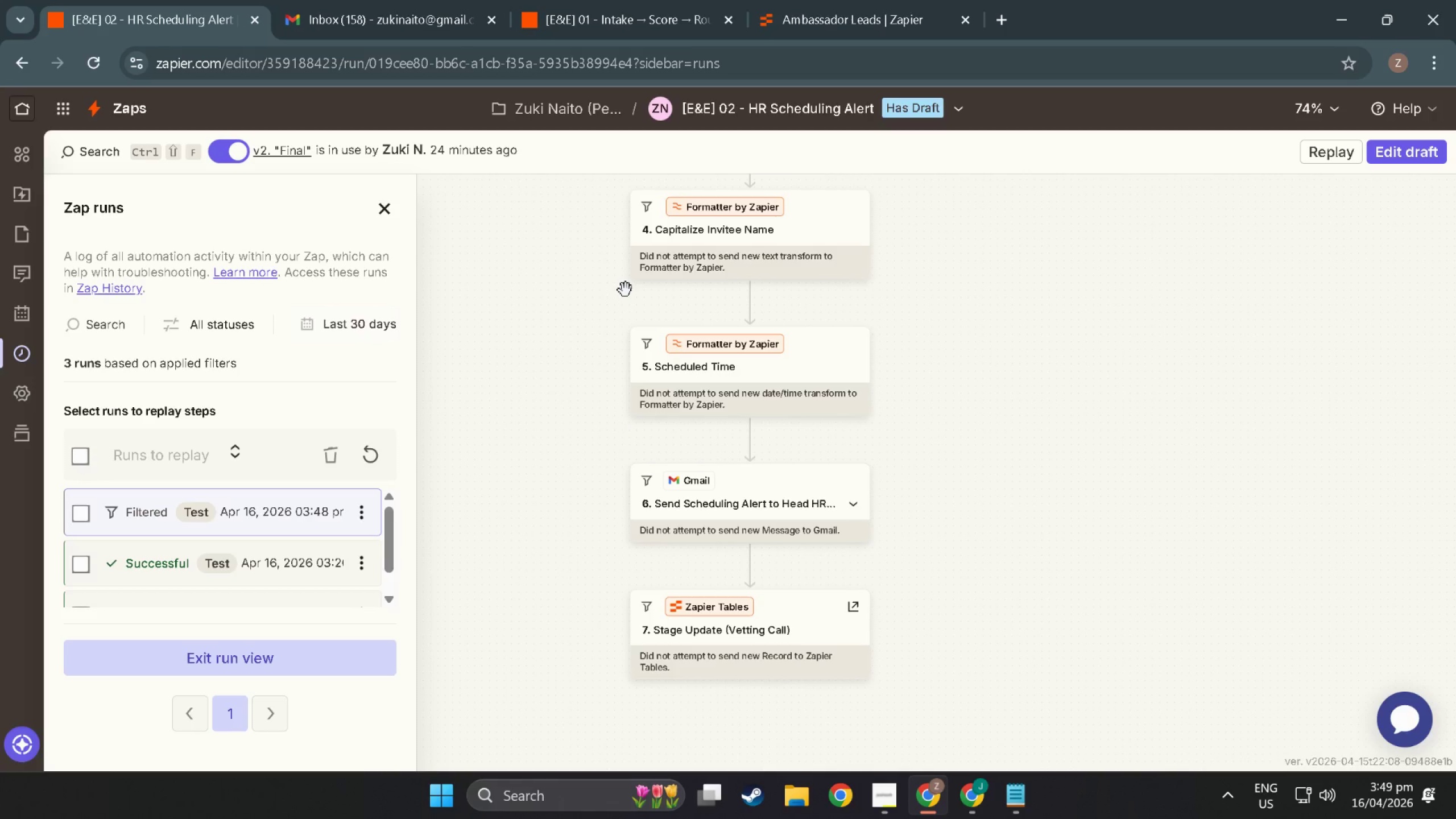 
key(Meta+MetaLeft)
 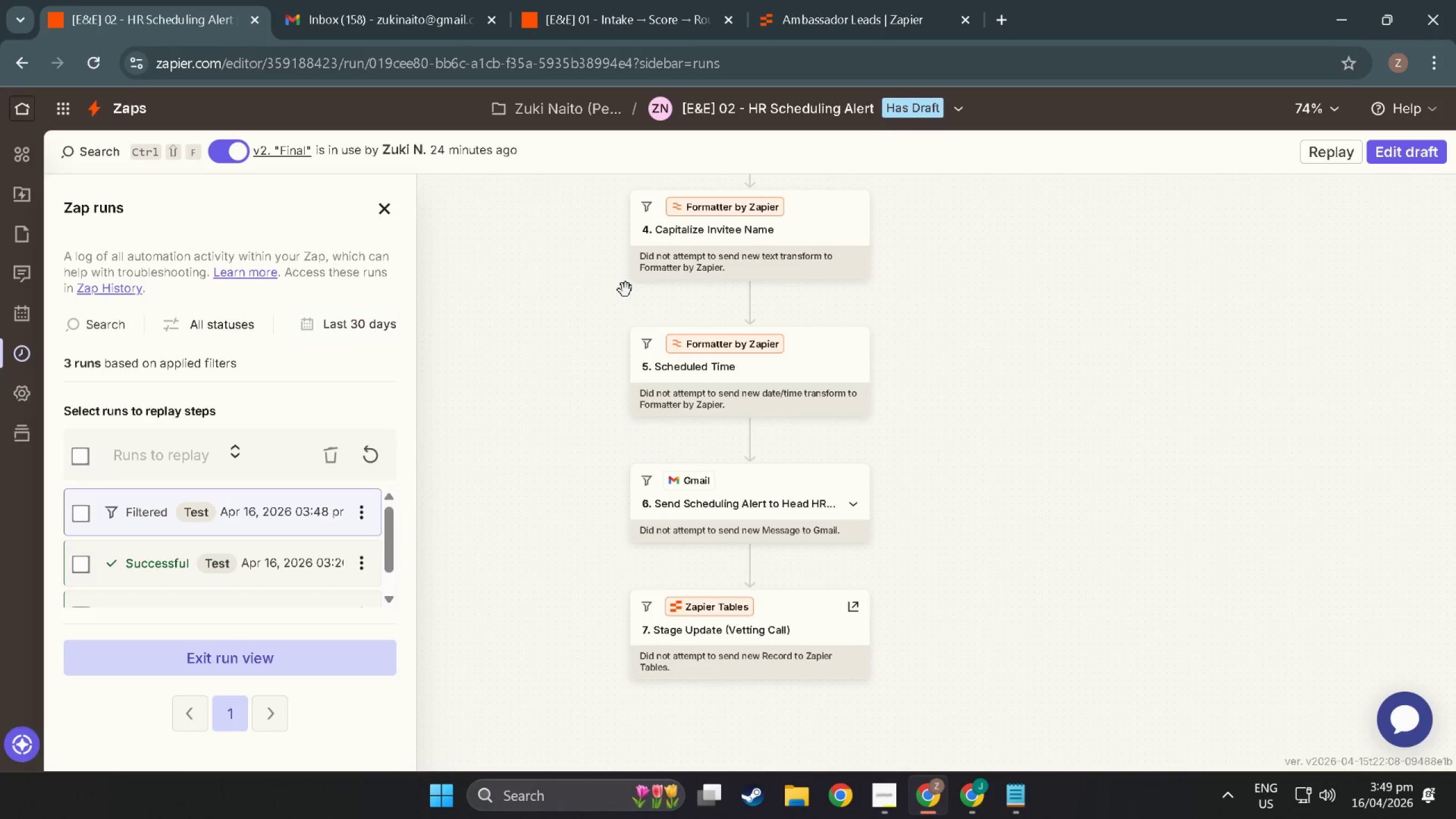 
key(Meta+Shift+ShiftLeft)
 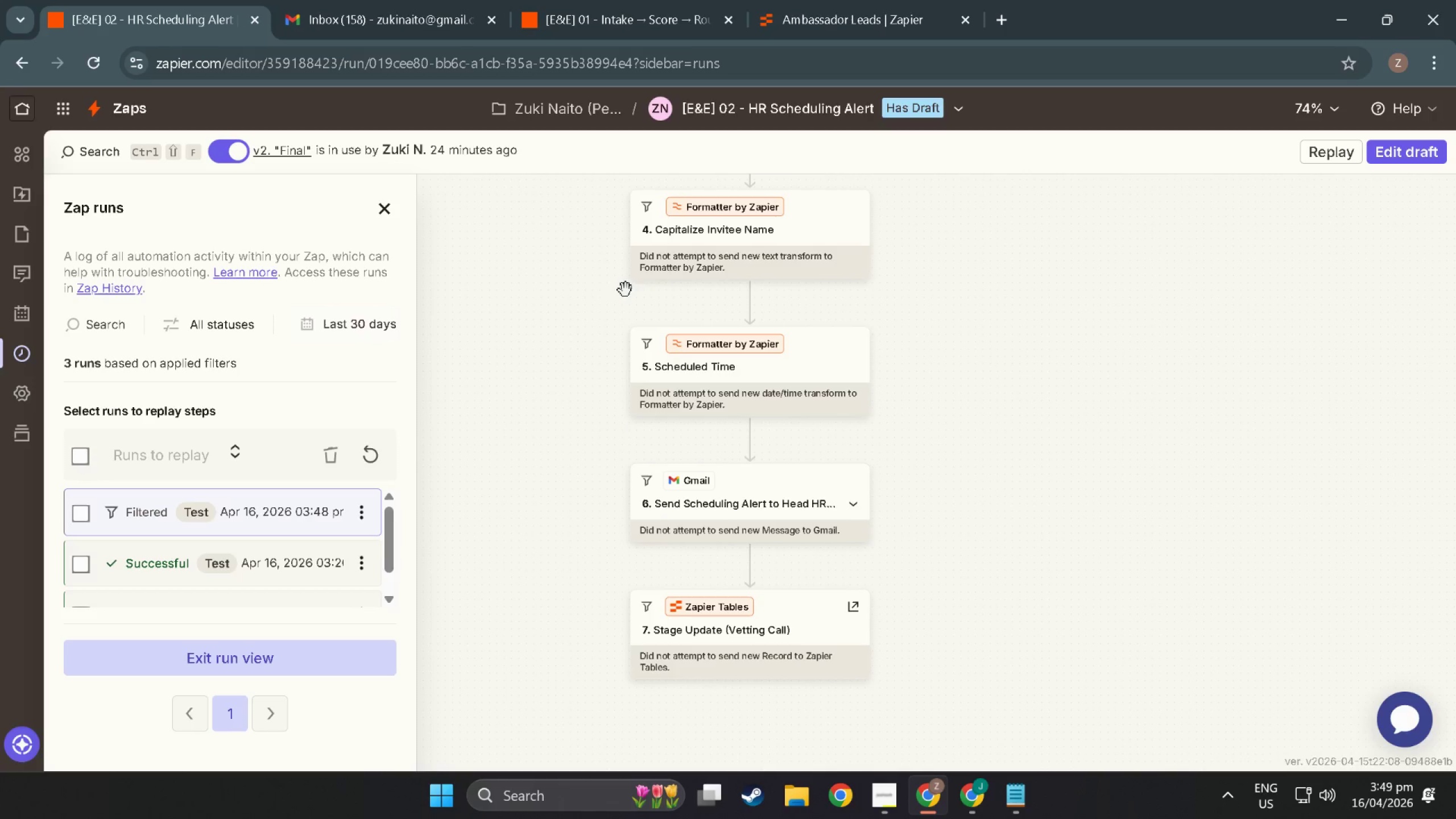 
key(Meta+Shift+S)
 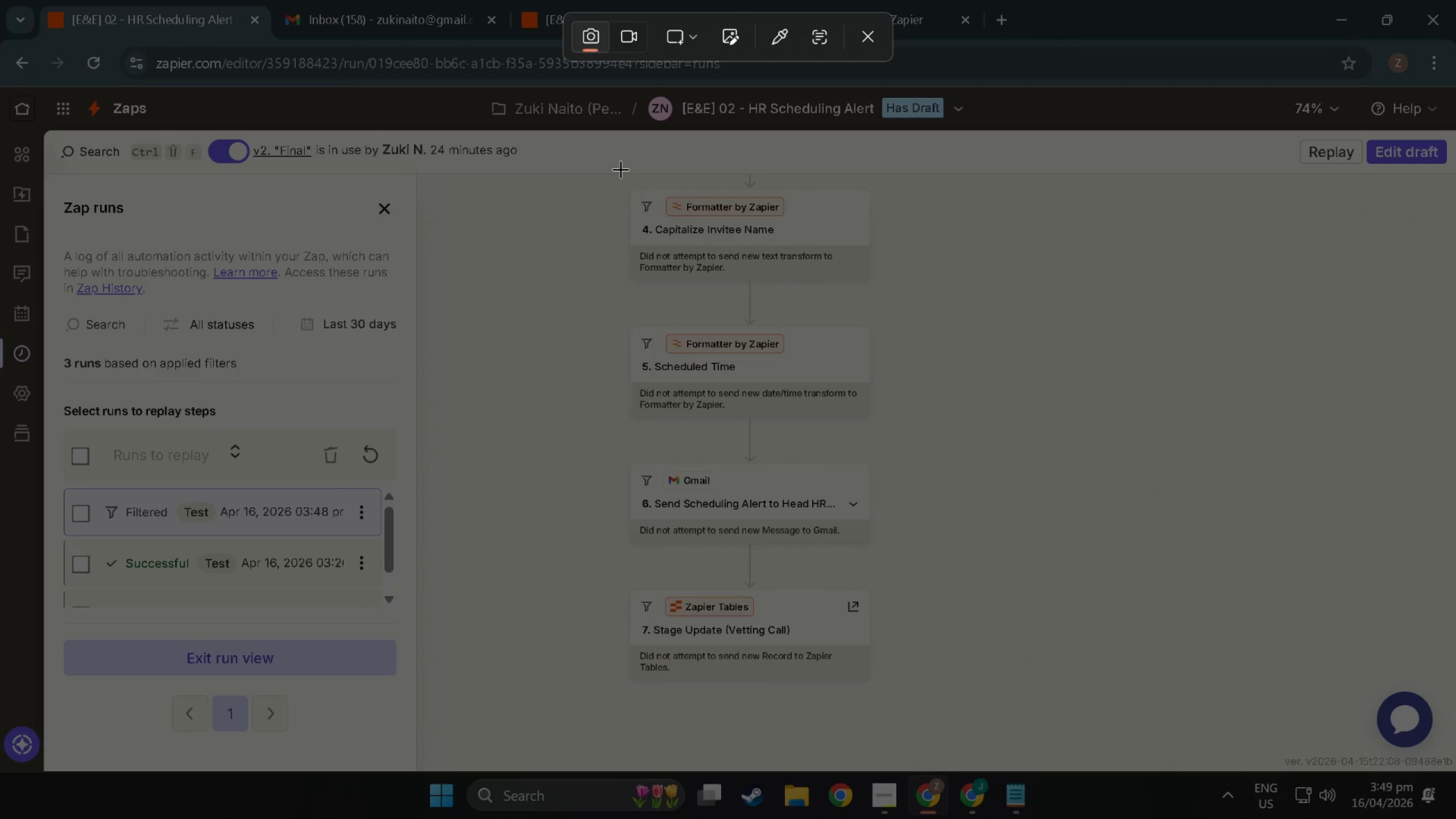 
left_click_drag(start_coordinate=[621, 169], to_coordinate=[923, 767])
 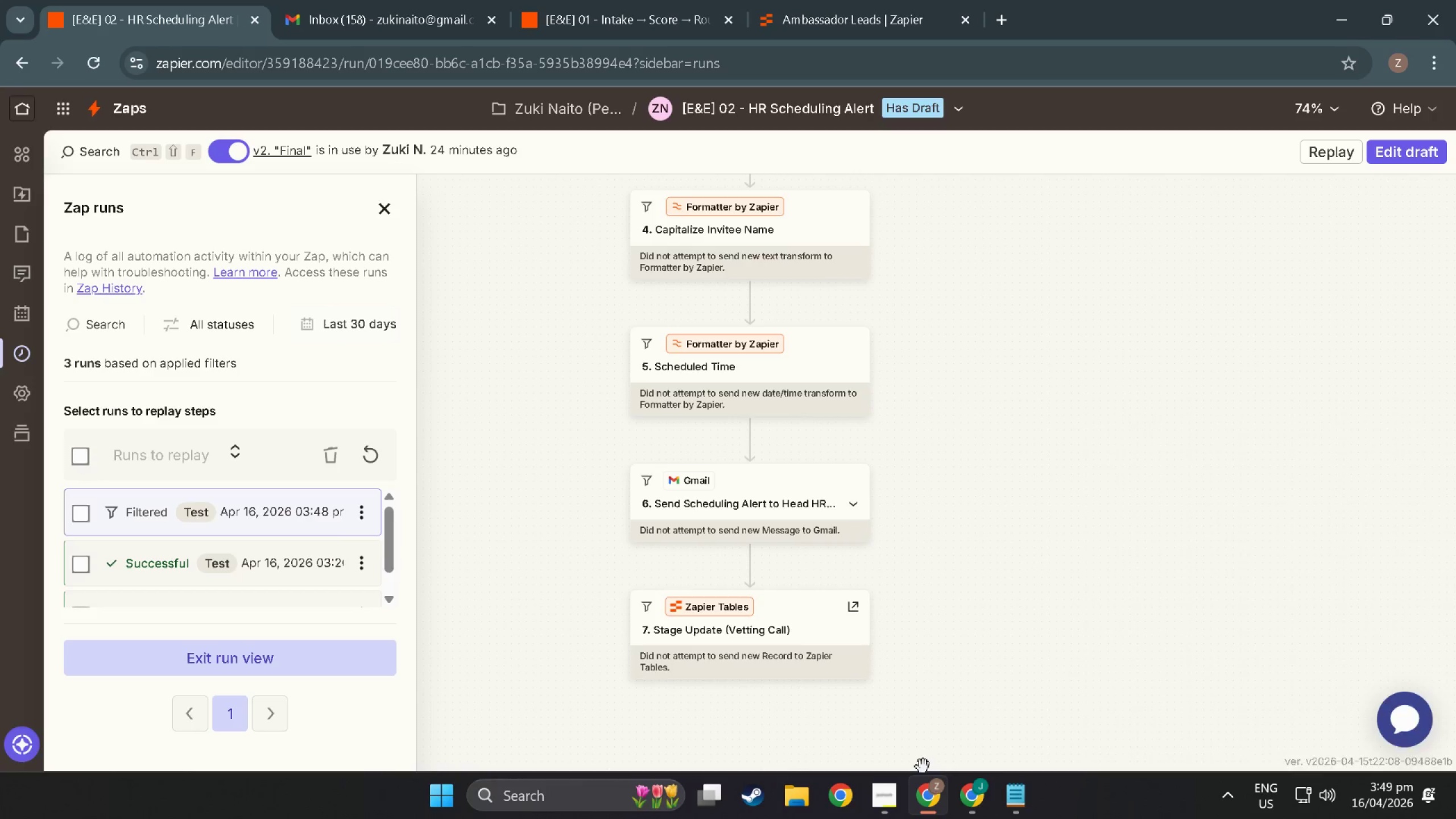 
key(Alt+Tab)
 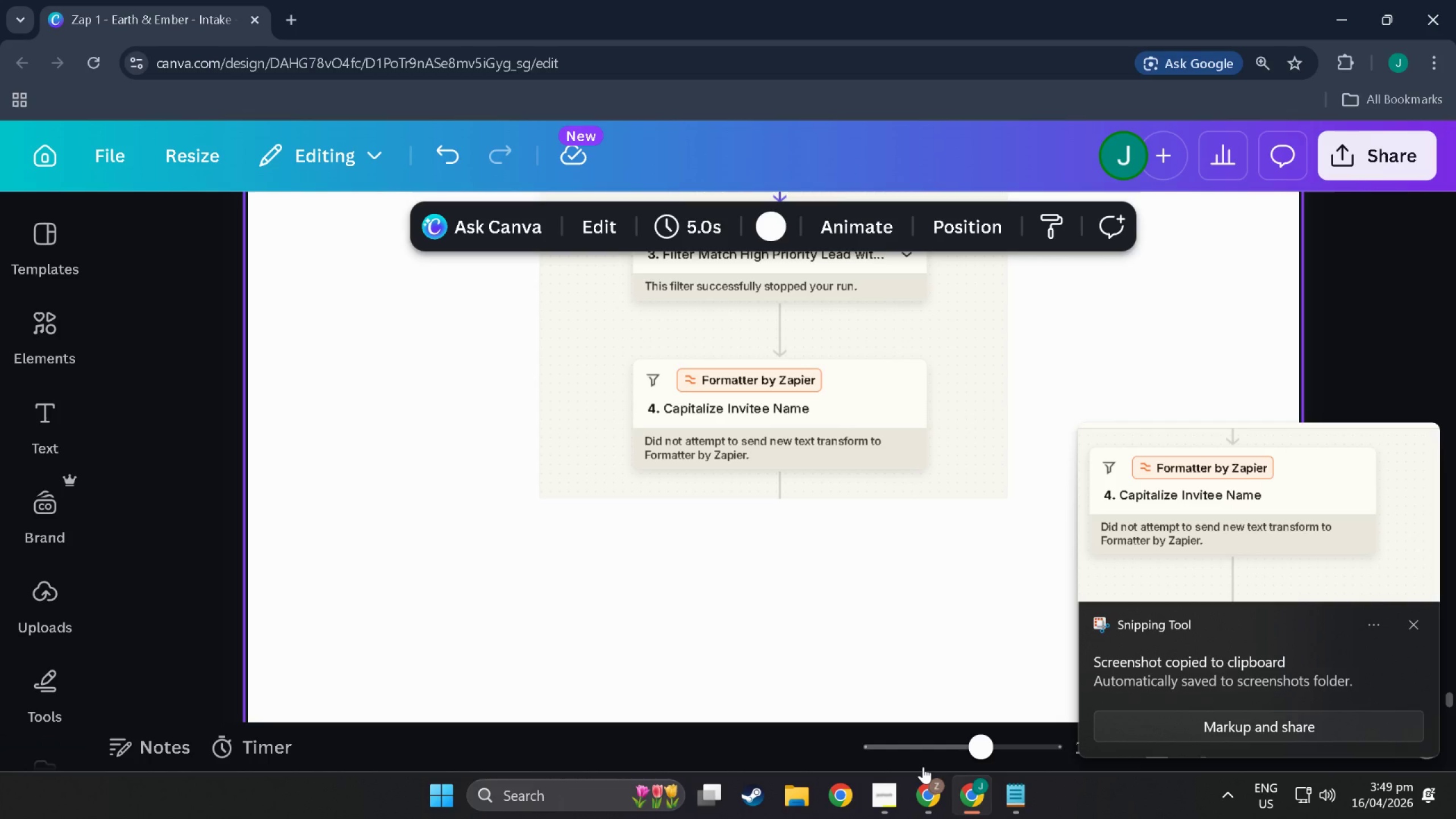 
key(Control+ControlLeft)
 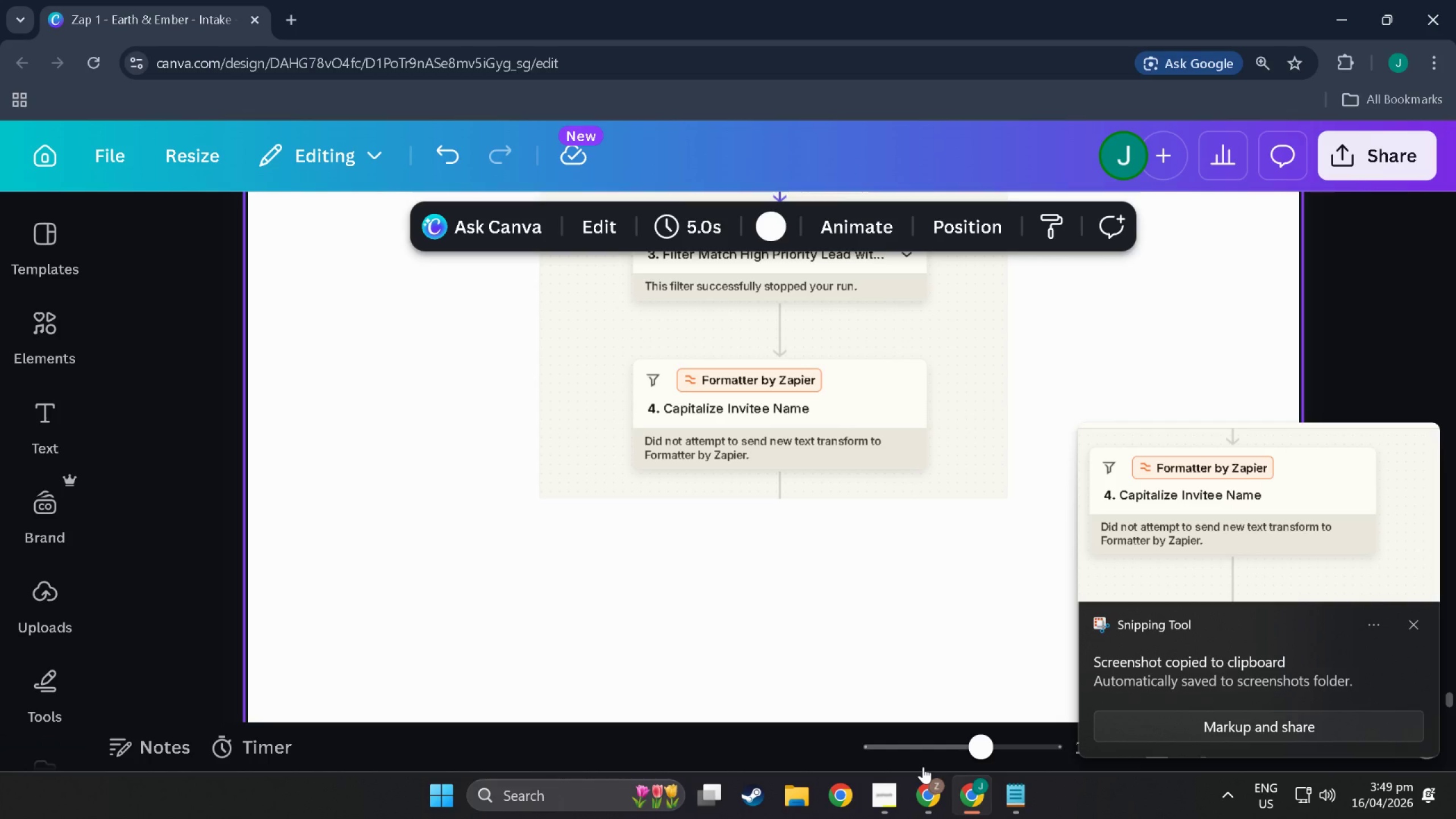 
key(Control+V)
 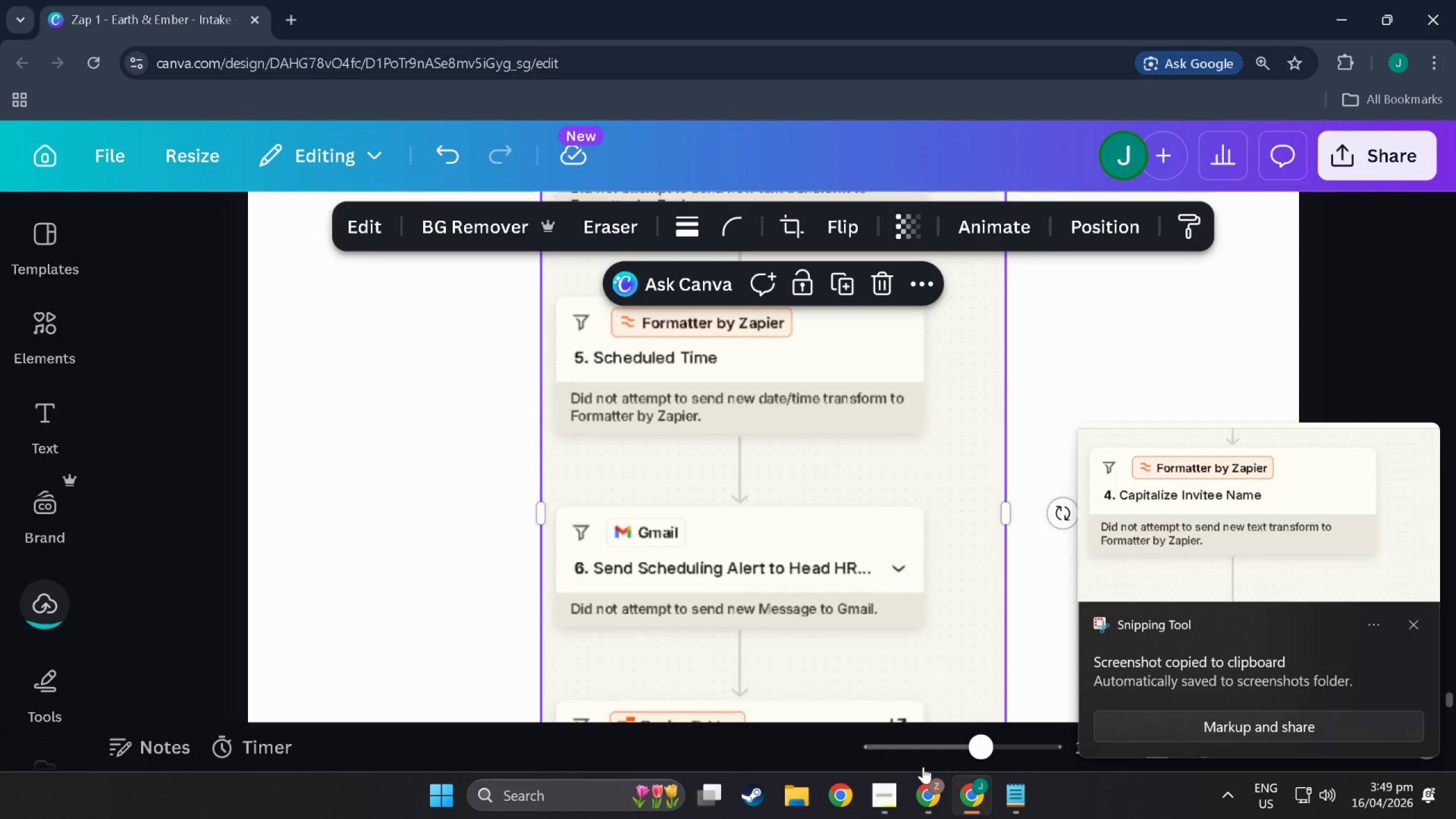 
scroll: coordinate [948, 411], scroll_direction: up, amount: 20.0
 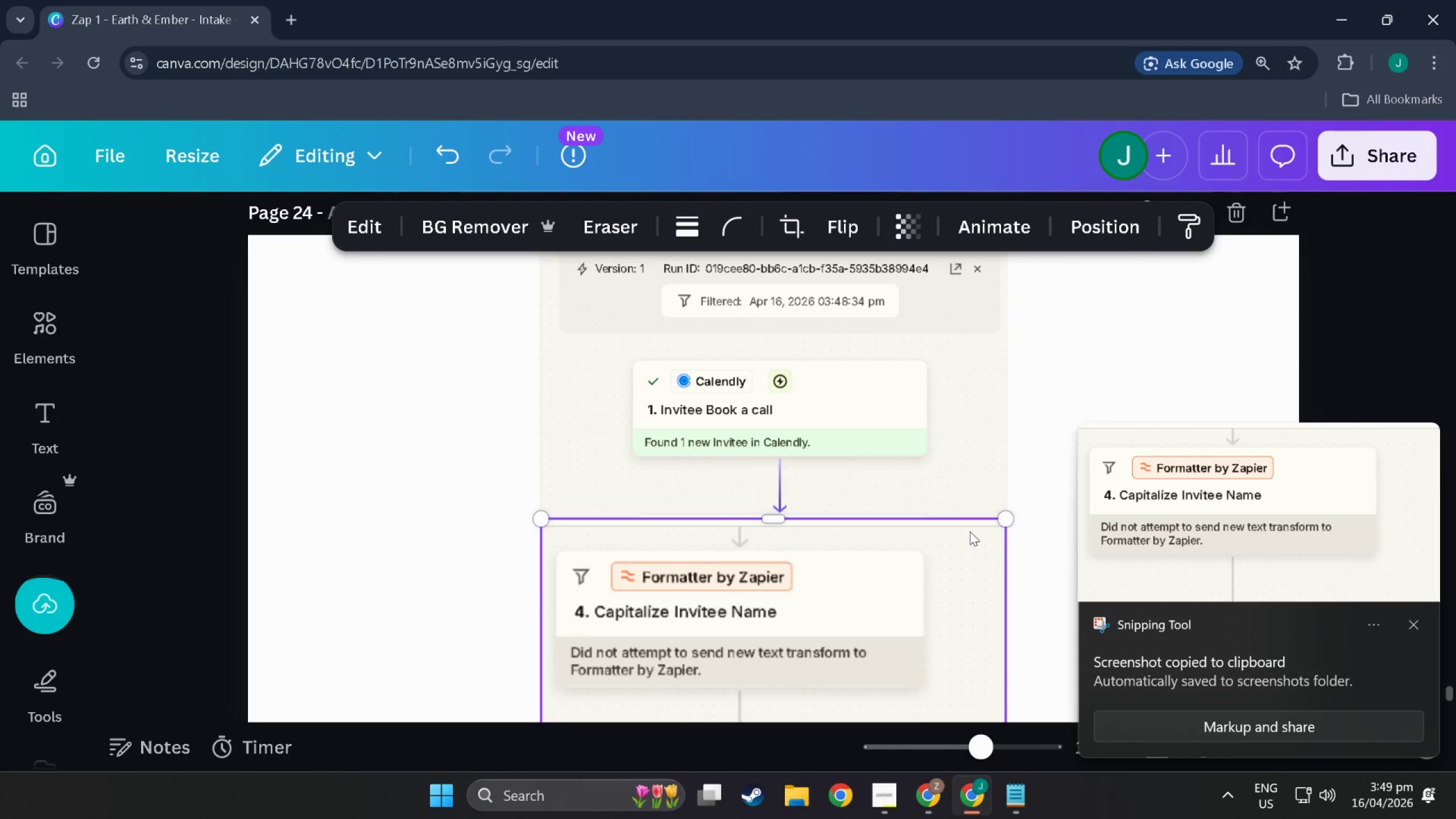 
left_click([970, 560])
 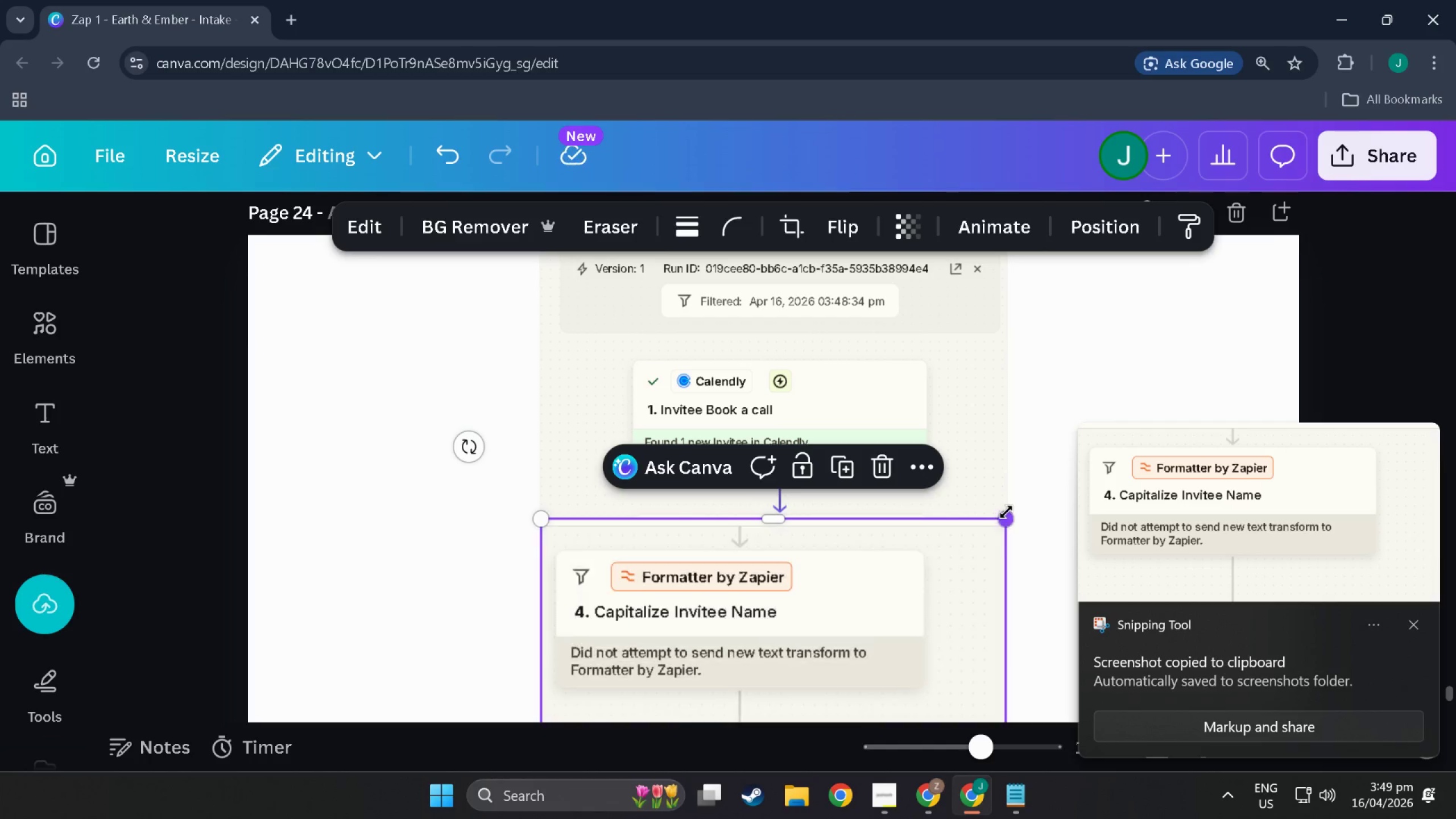 
left_click_drag(start_coordinate=[1009, 522], to_coordinate=[1190, 377])
 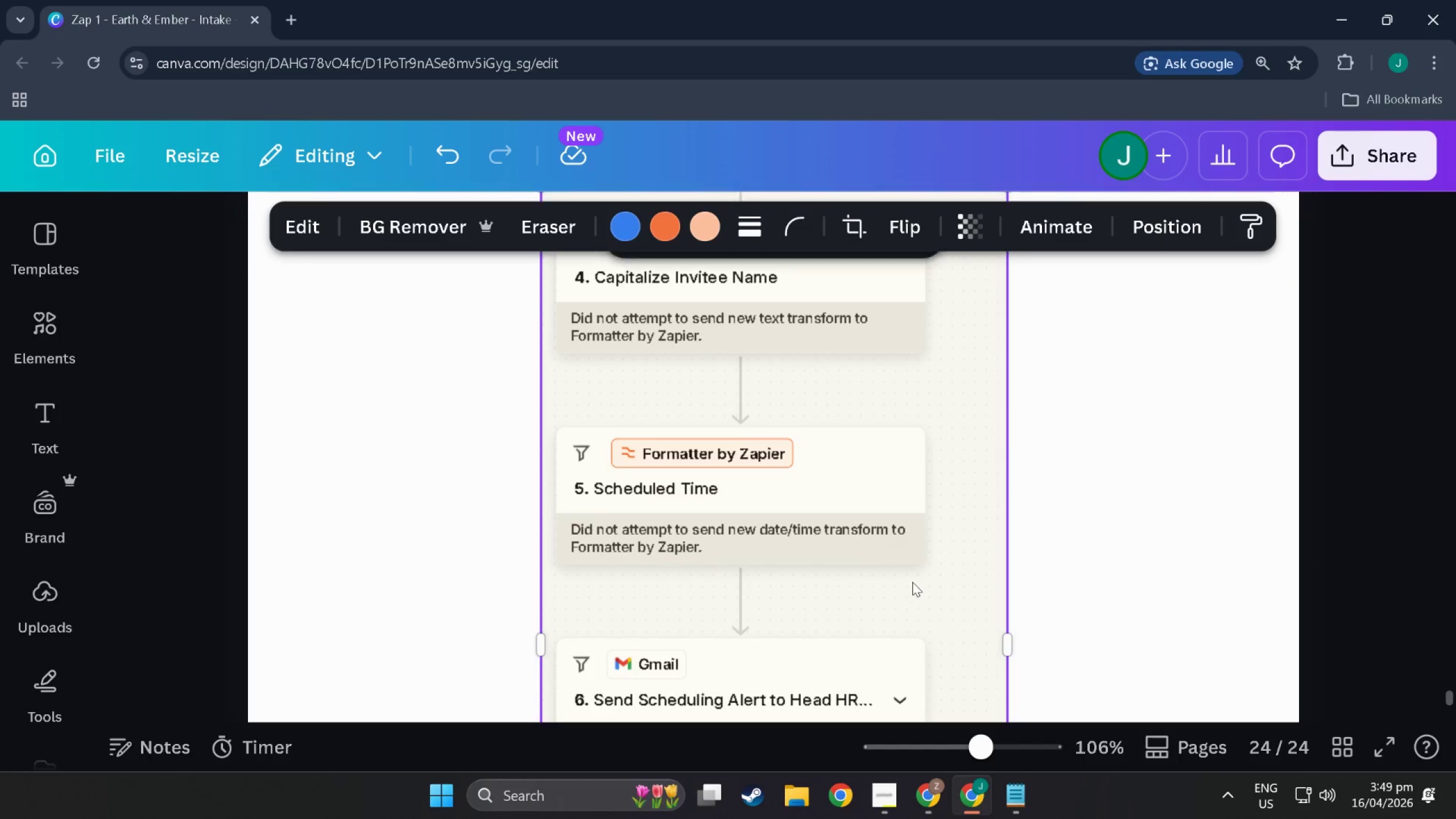 
scroll: coordinate [833, 647], scroll_direction: down, amount: 7.0
 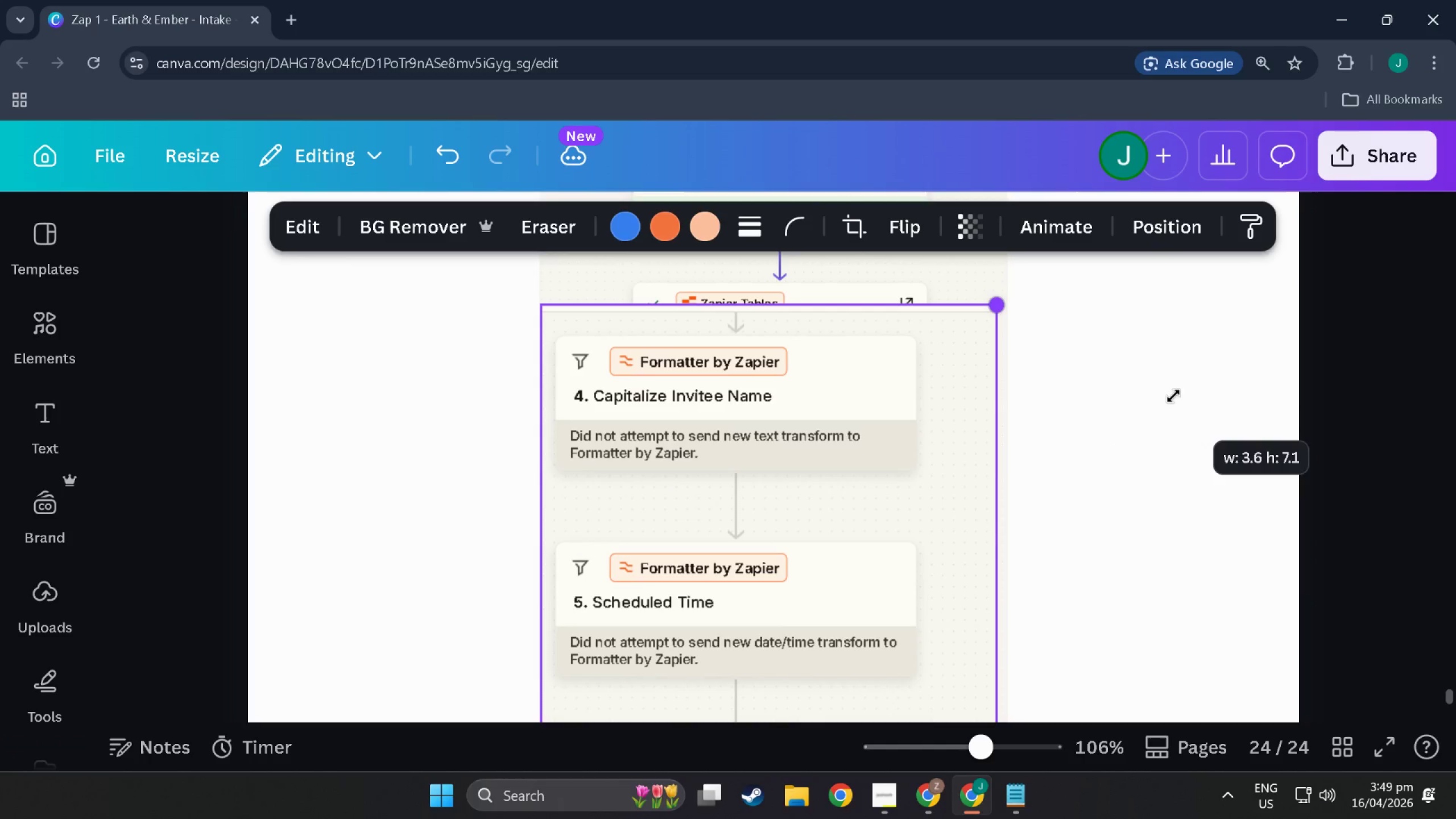 
left_click([912, 582])
 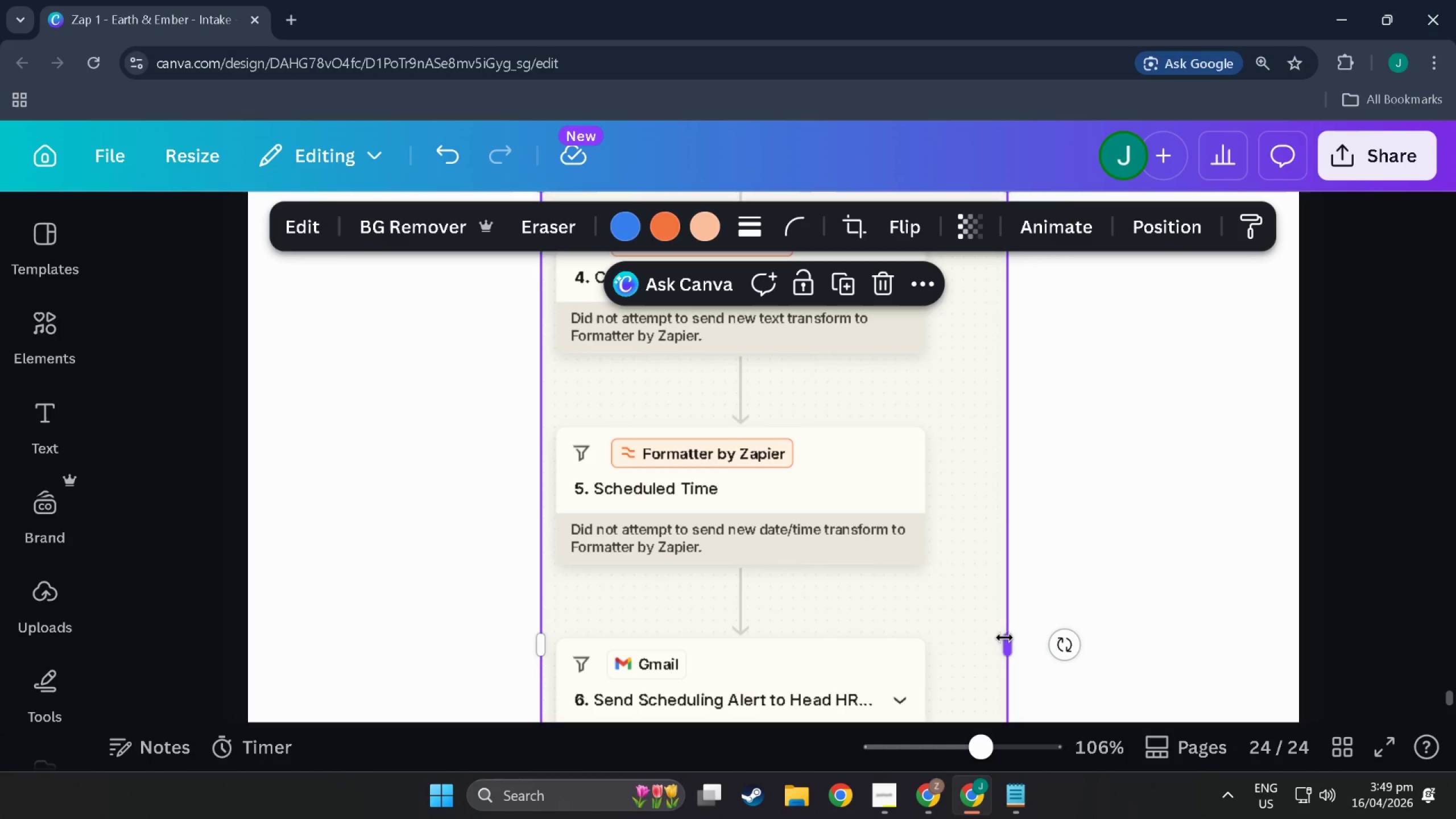 
scroll: coordinate [1119, 545], scroll_direction: down, amount: 3.0
 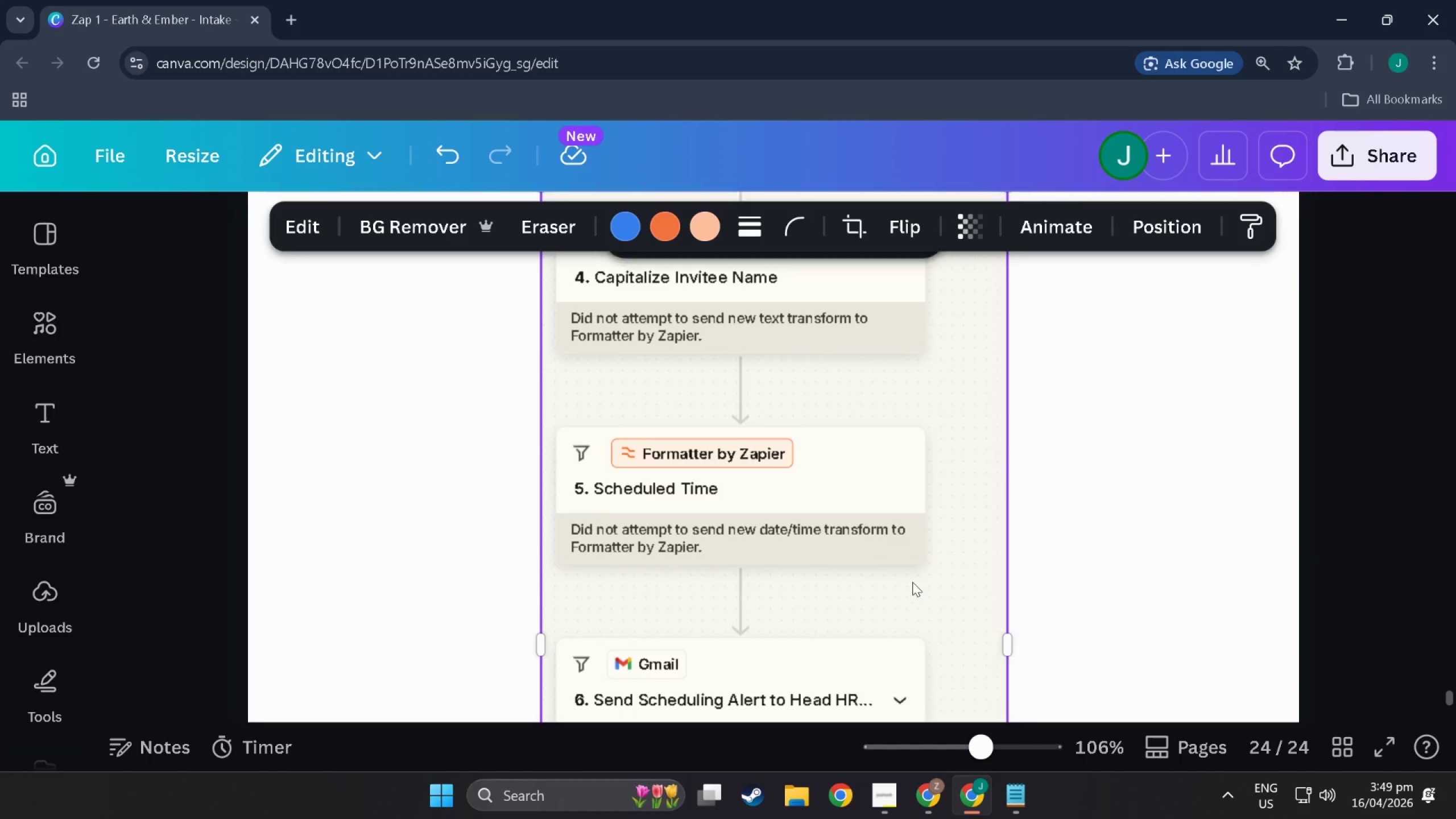 
left_click_drag(start_coordinate=[1004, 638], to_coordinate=[921, 633])
 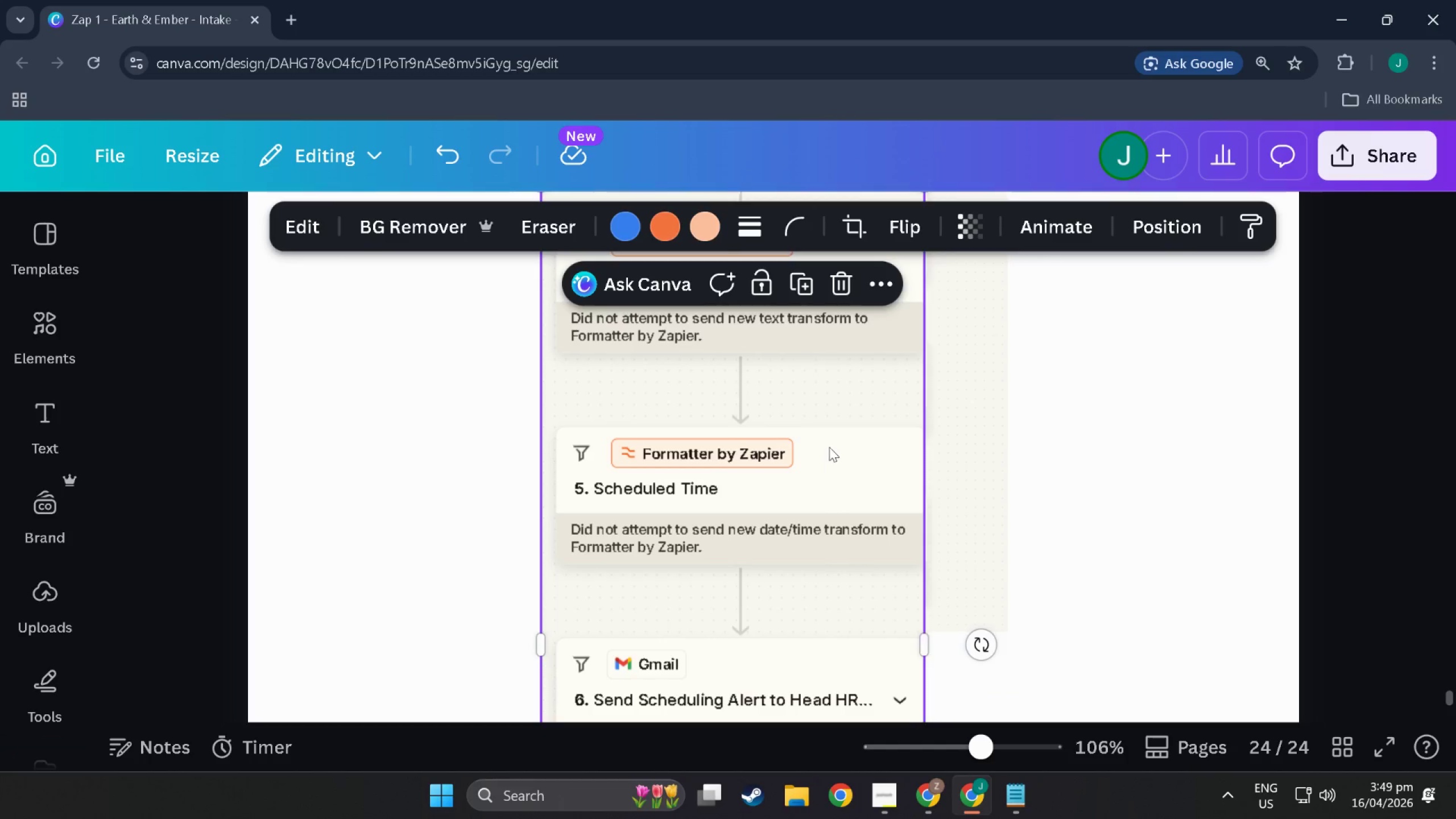 
left_click_drag(start_coordinate=[829, 447], to_coordinate=[917, 762])
 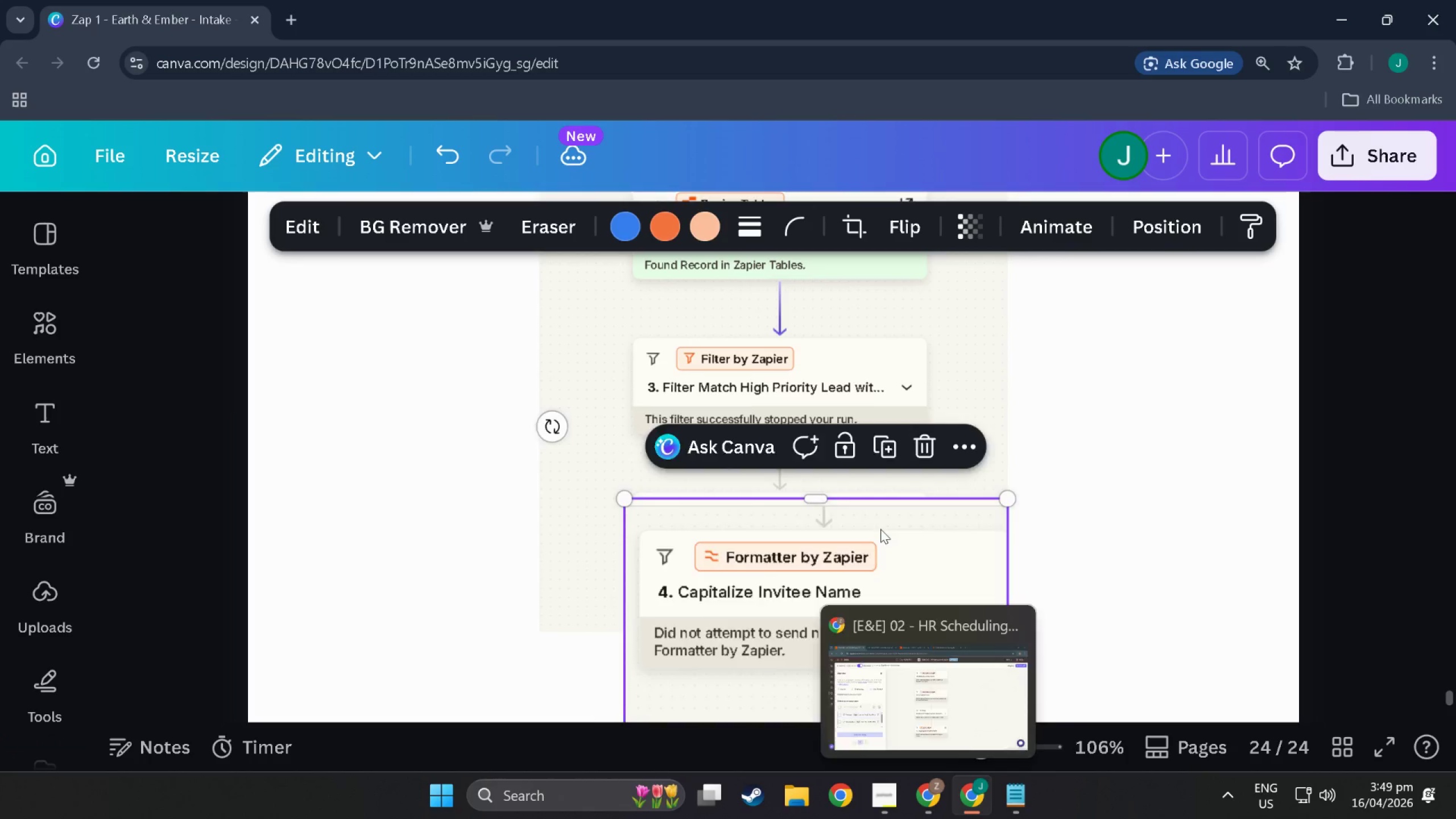 
scroll: coordinate [914, 807], scroll_direction: down, amount: 5.0
 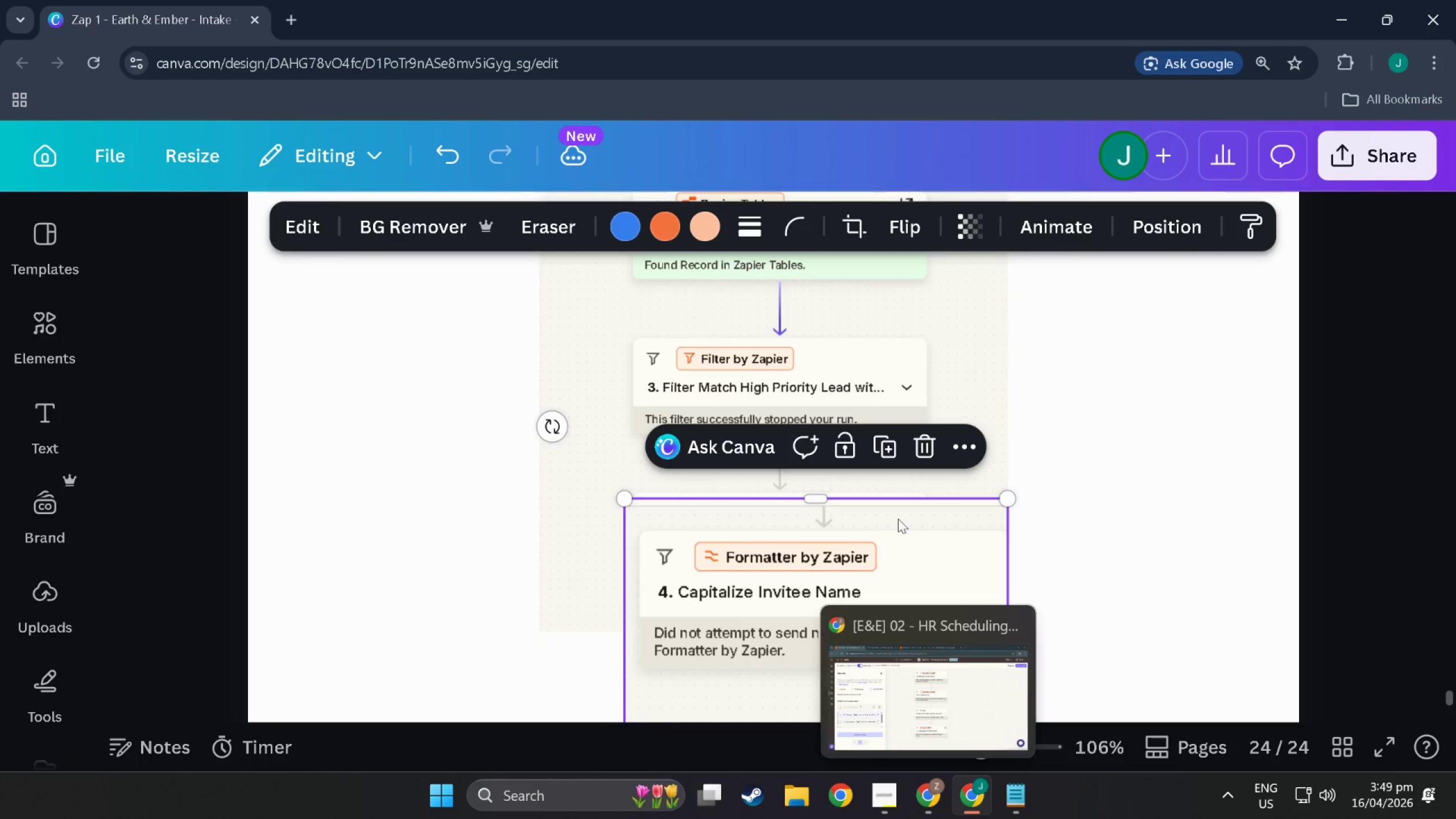 
left_click_drag(start_coordinate=[883, 515], to_coordinate=[835, 515])
 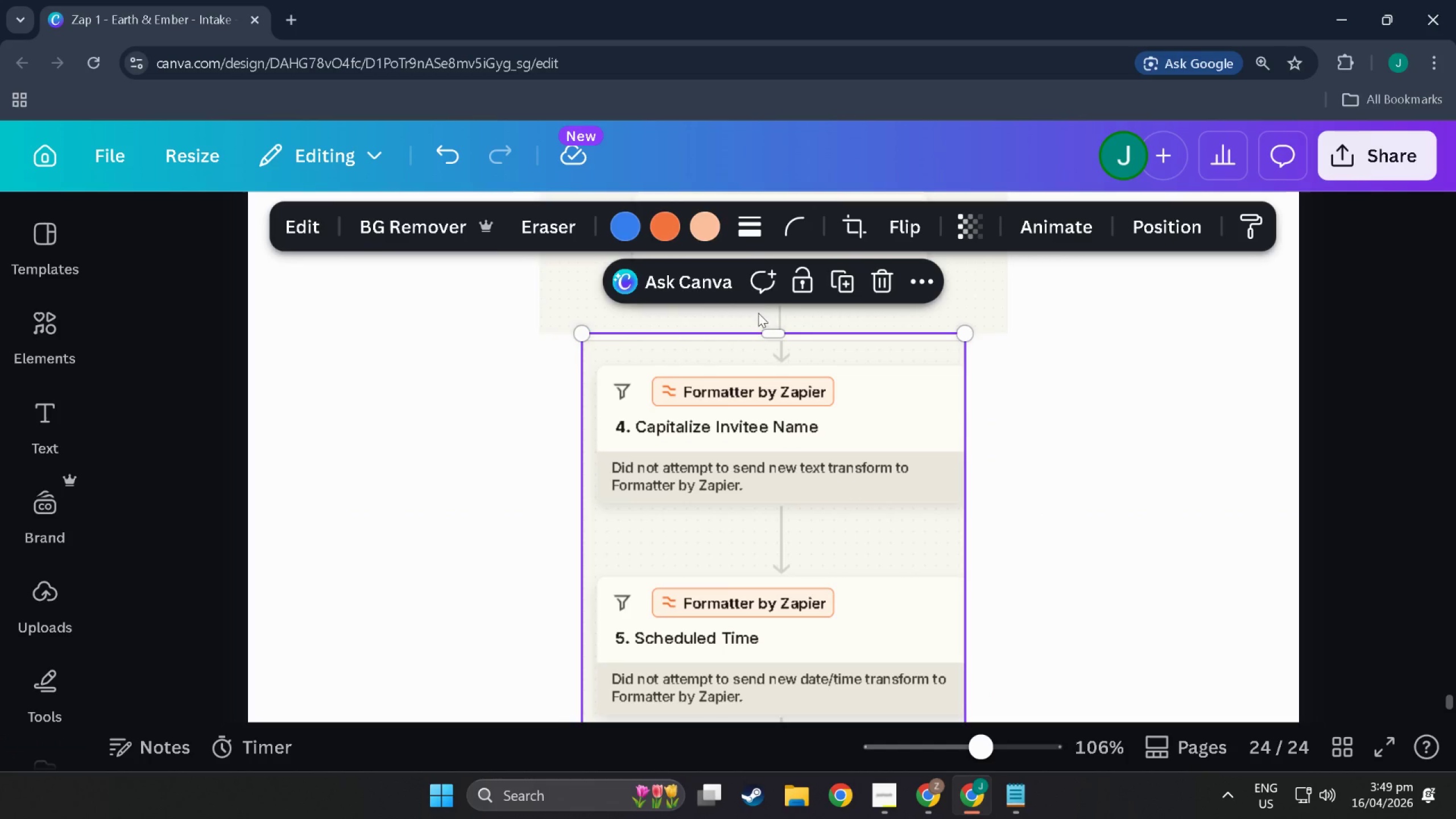 
scroll: coordinate [838, 530], scroll_direction: down, amount: 9.0
 